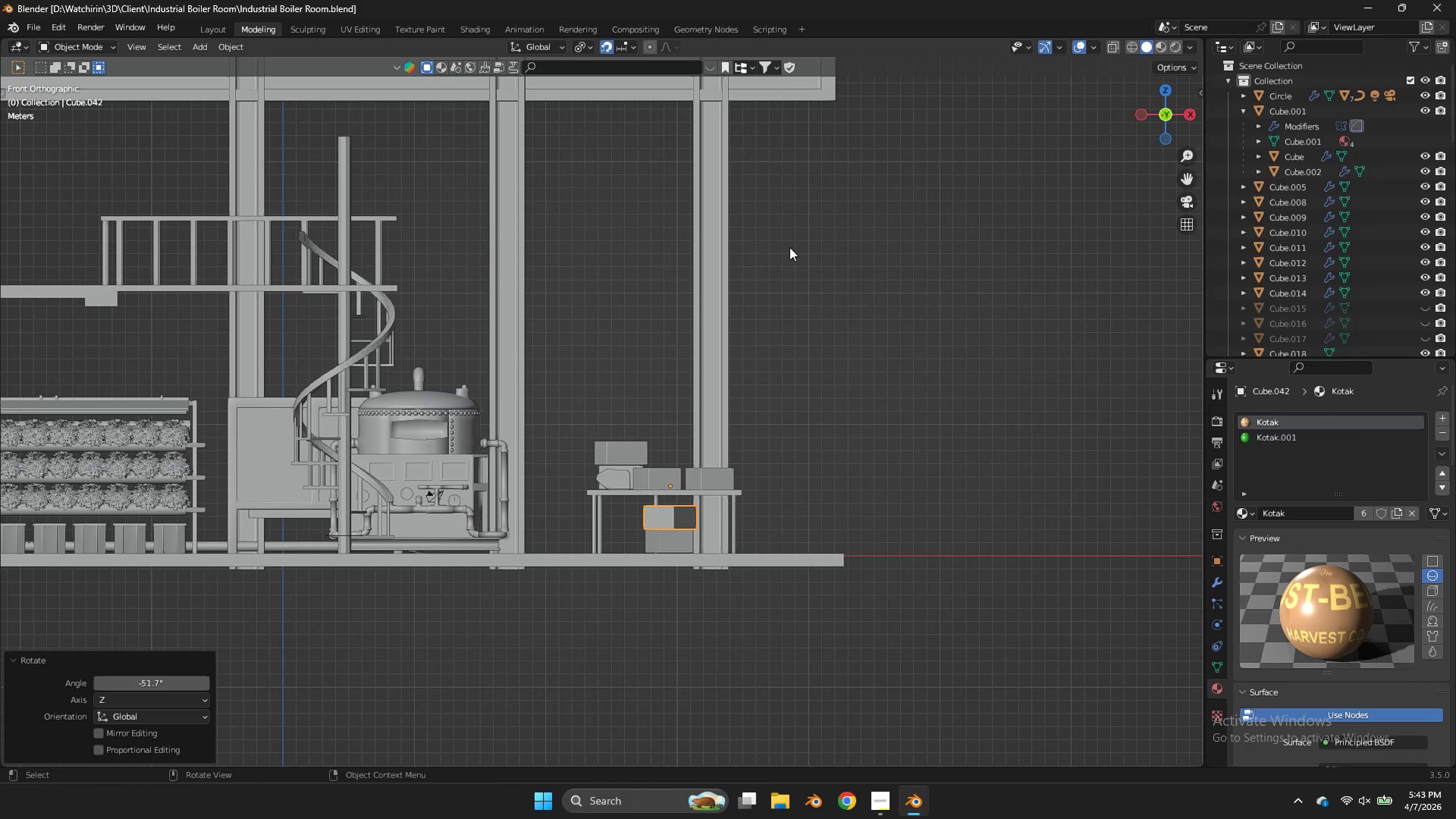 
key(Shift+ShiftLeft)
 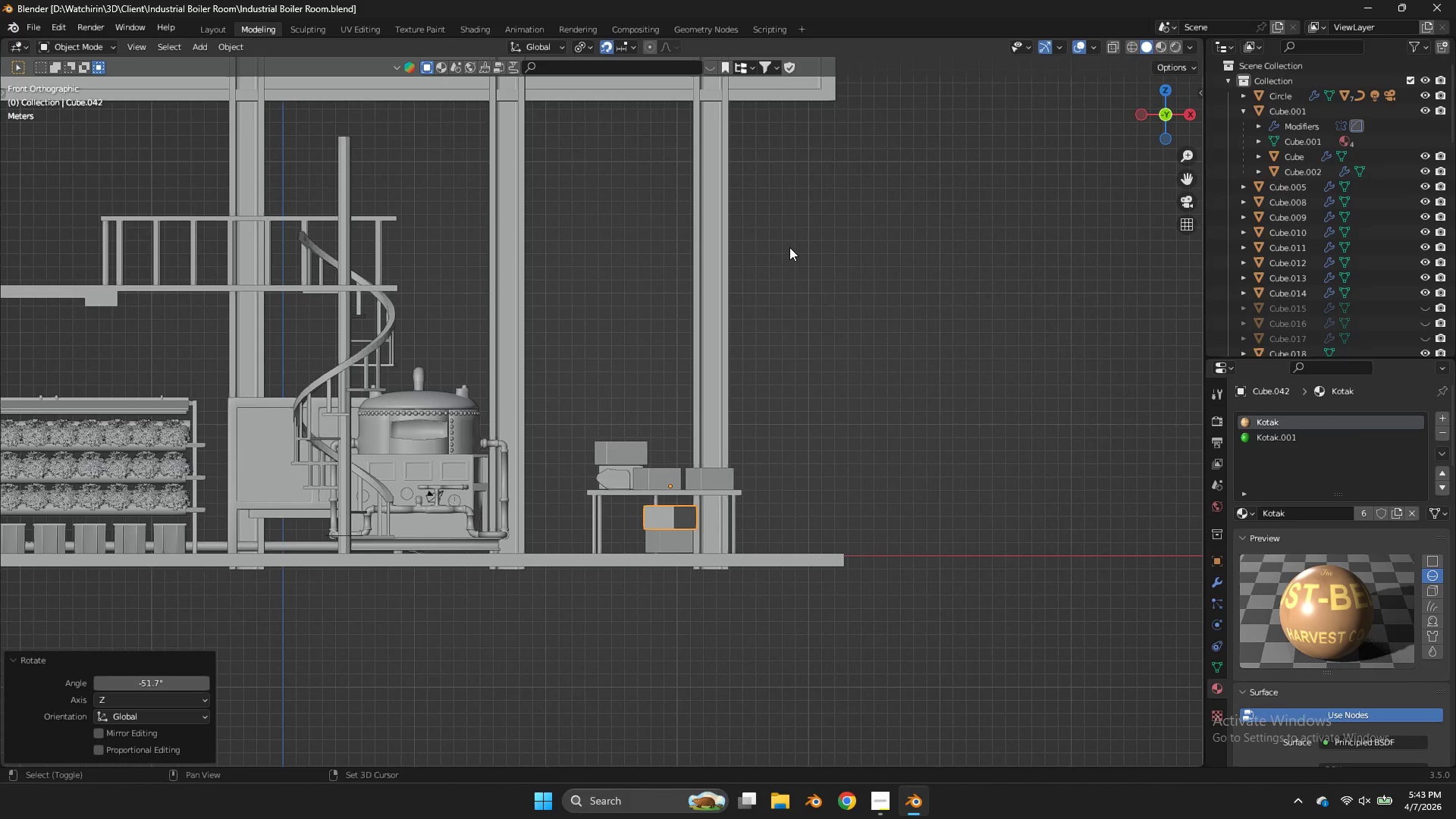 
key(Shift+A)
 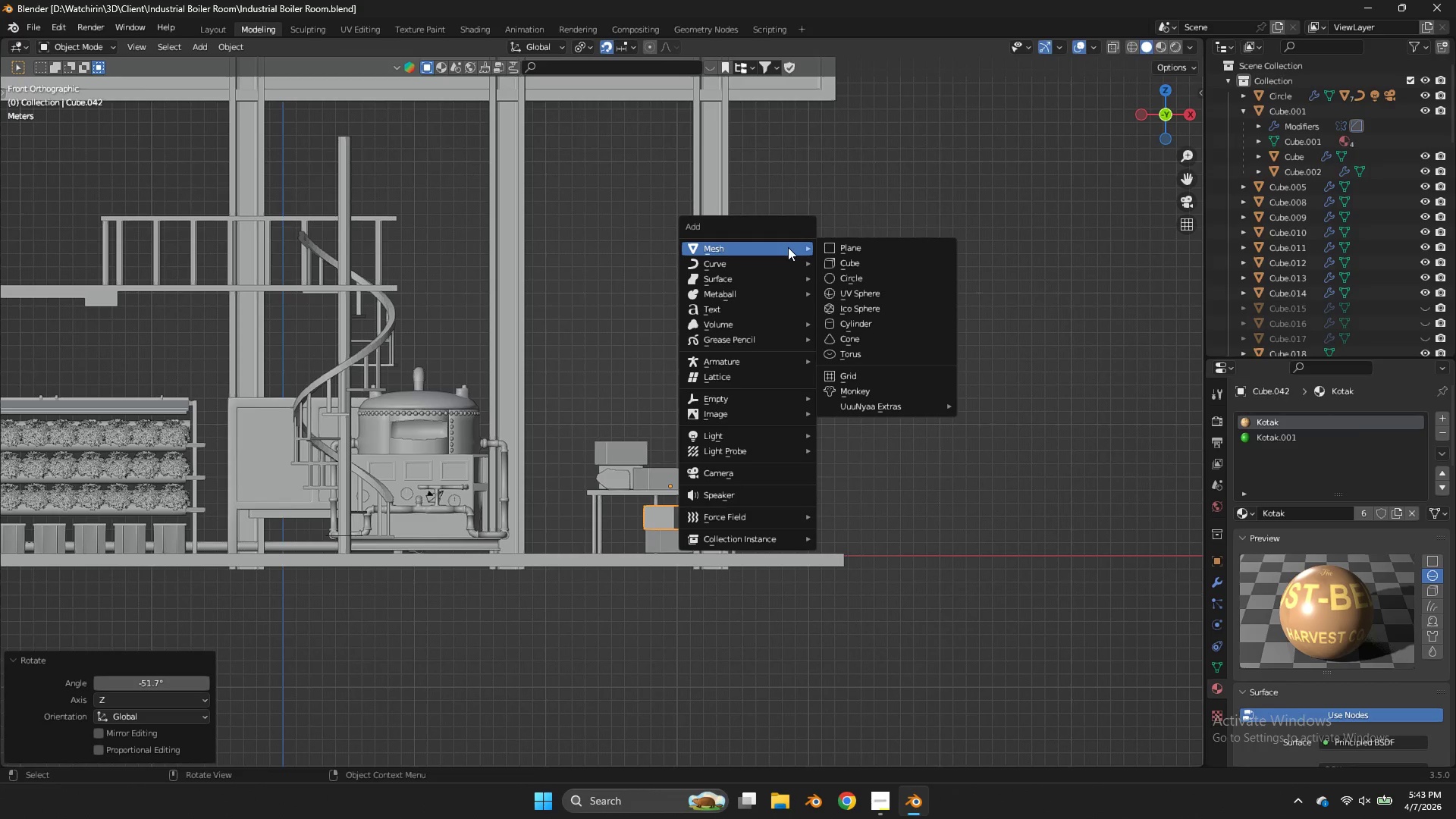 
mouse_move([771, 256])
 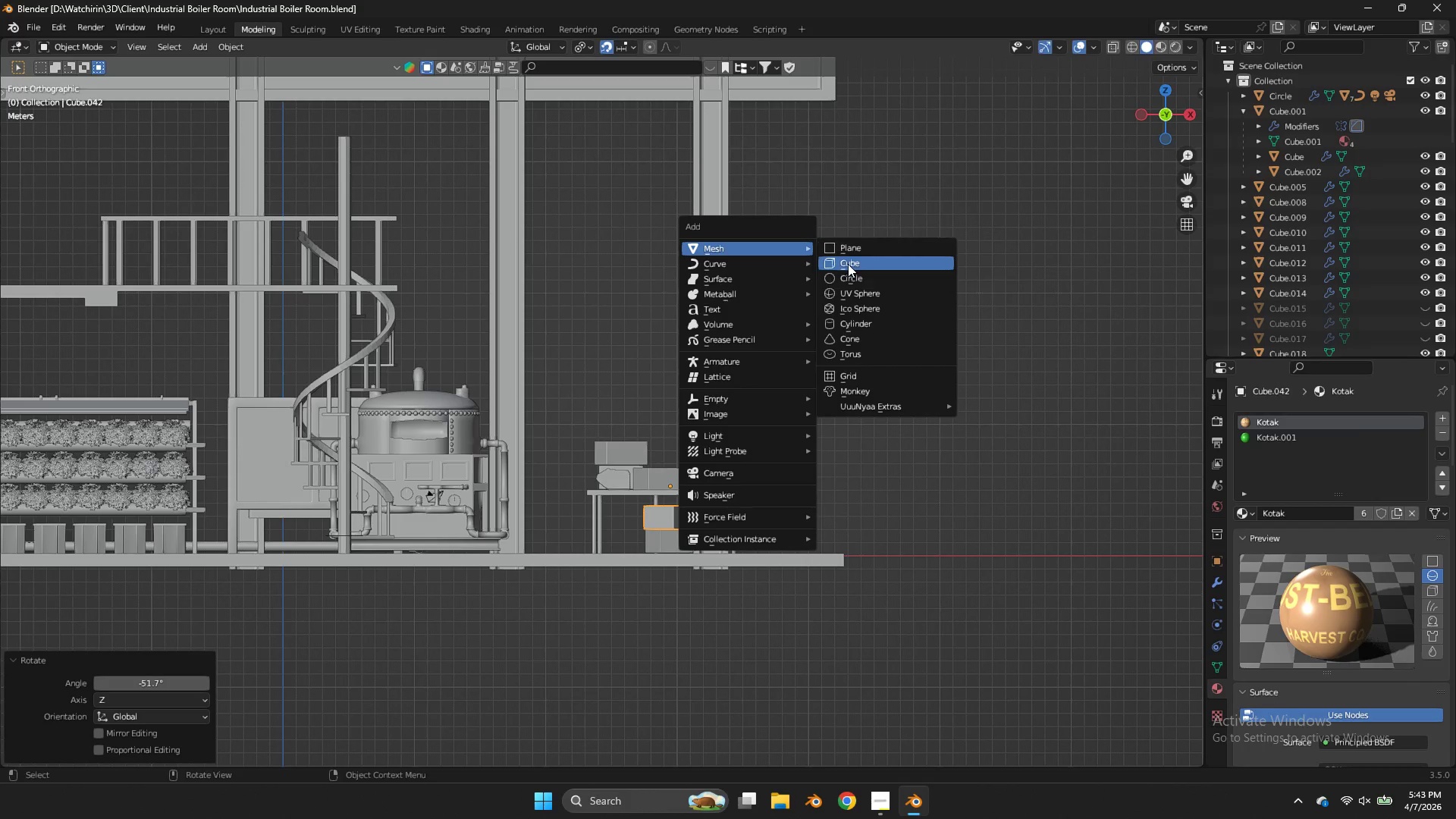 
left_click([848, 265])
 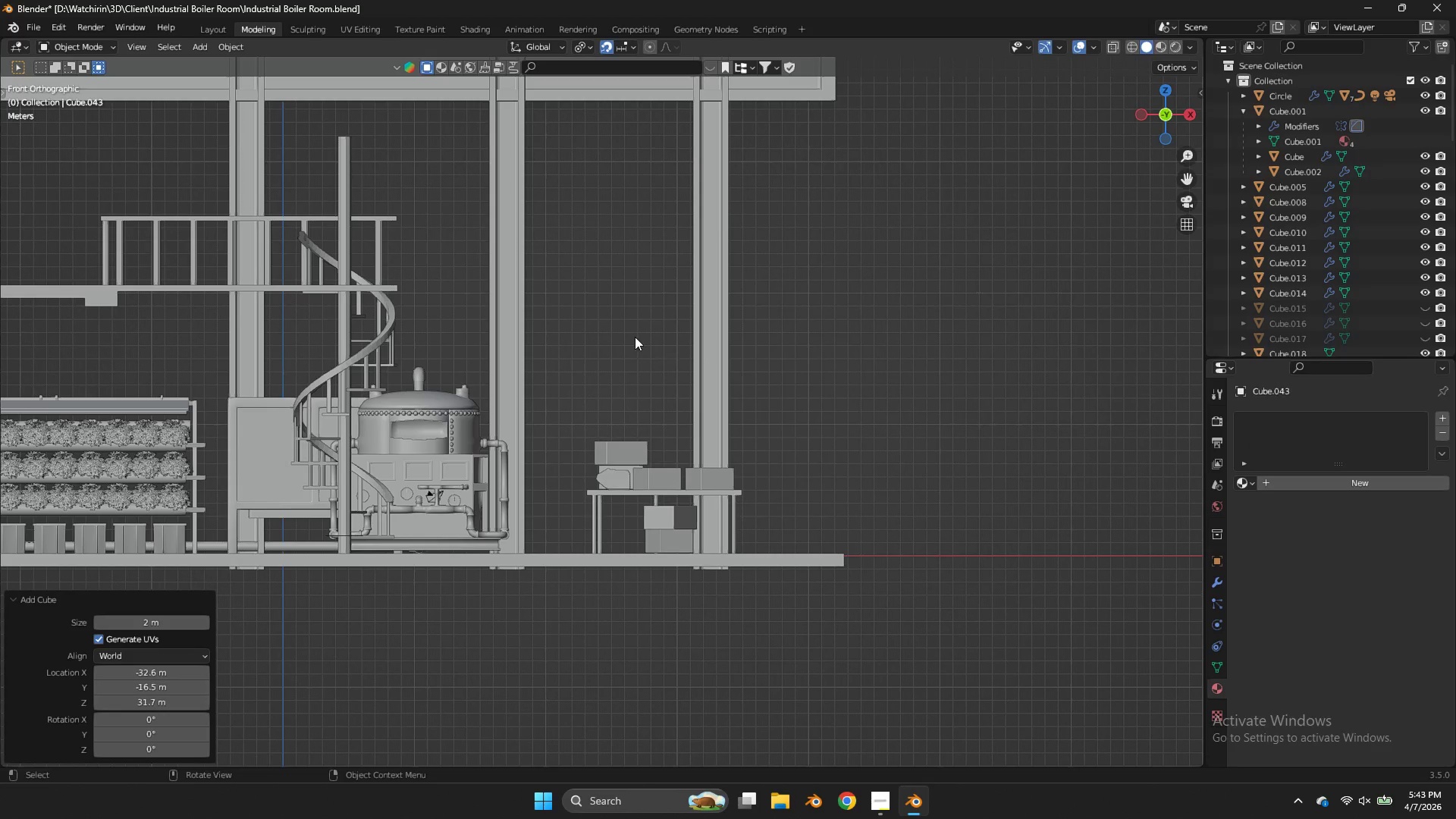 
scroll: coordinate [662, 376], scroll_direction: down, amount: 4.0
 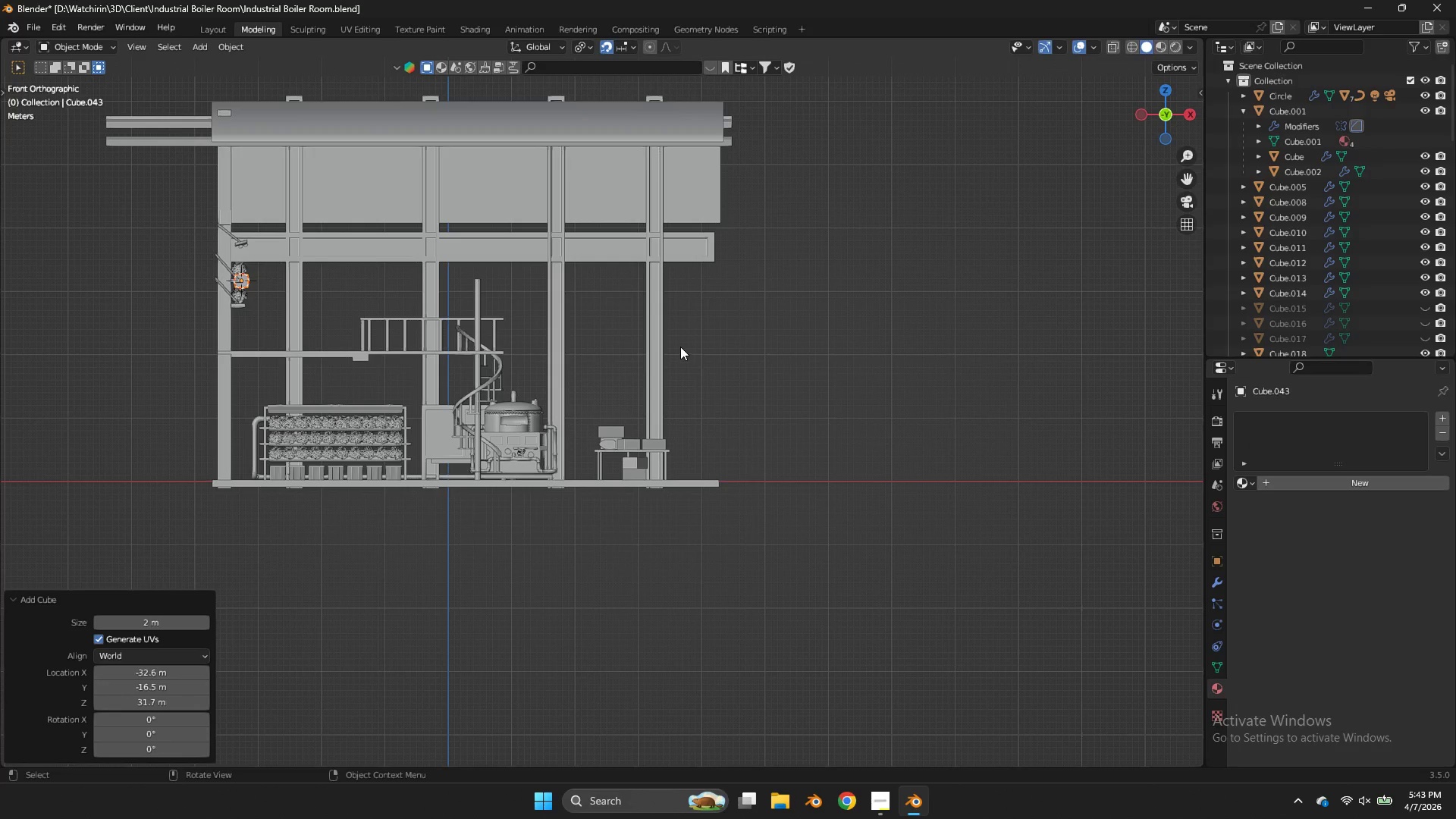 
key(G)
 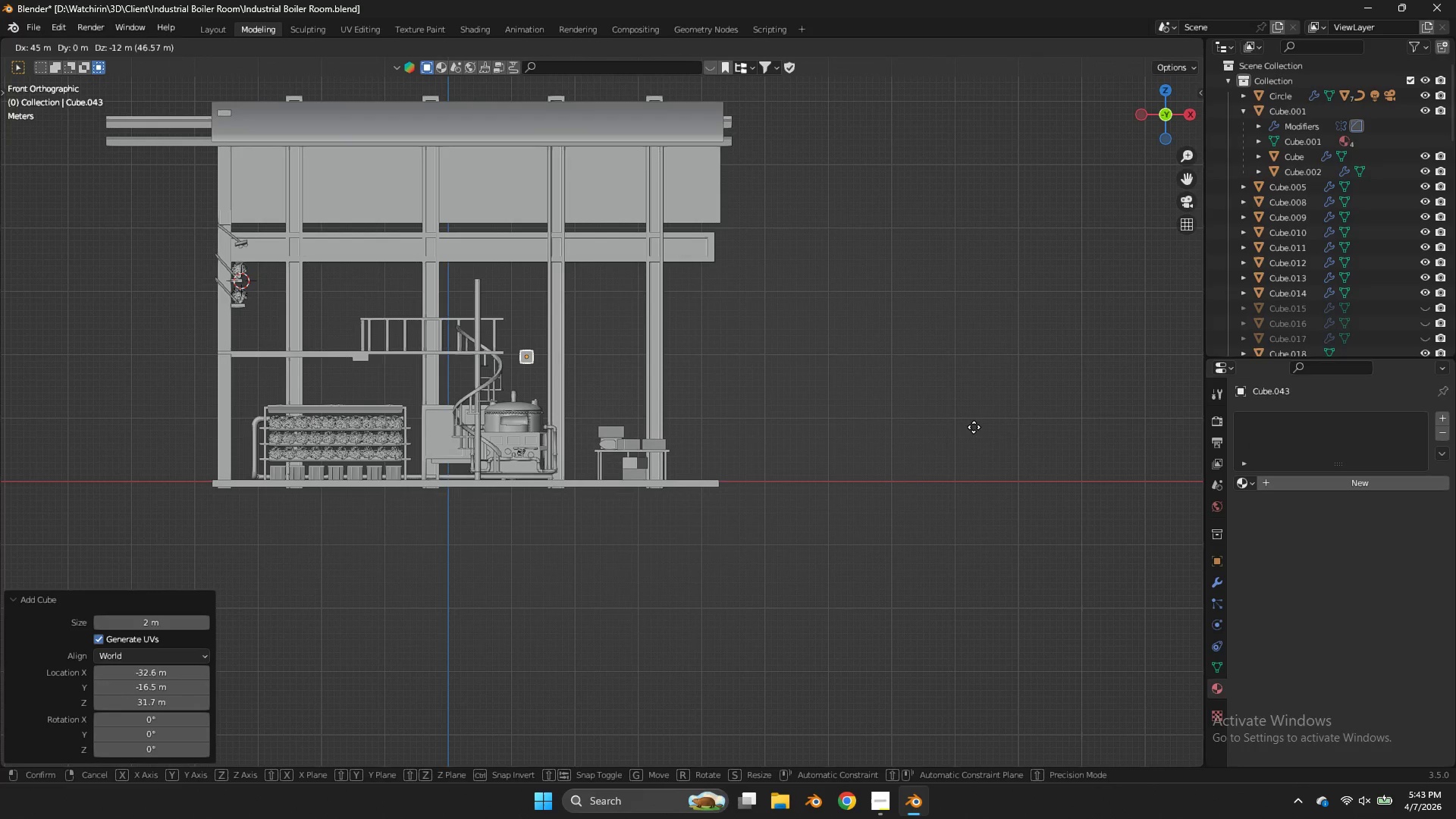 
left_click([991, 428])
 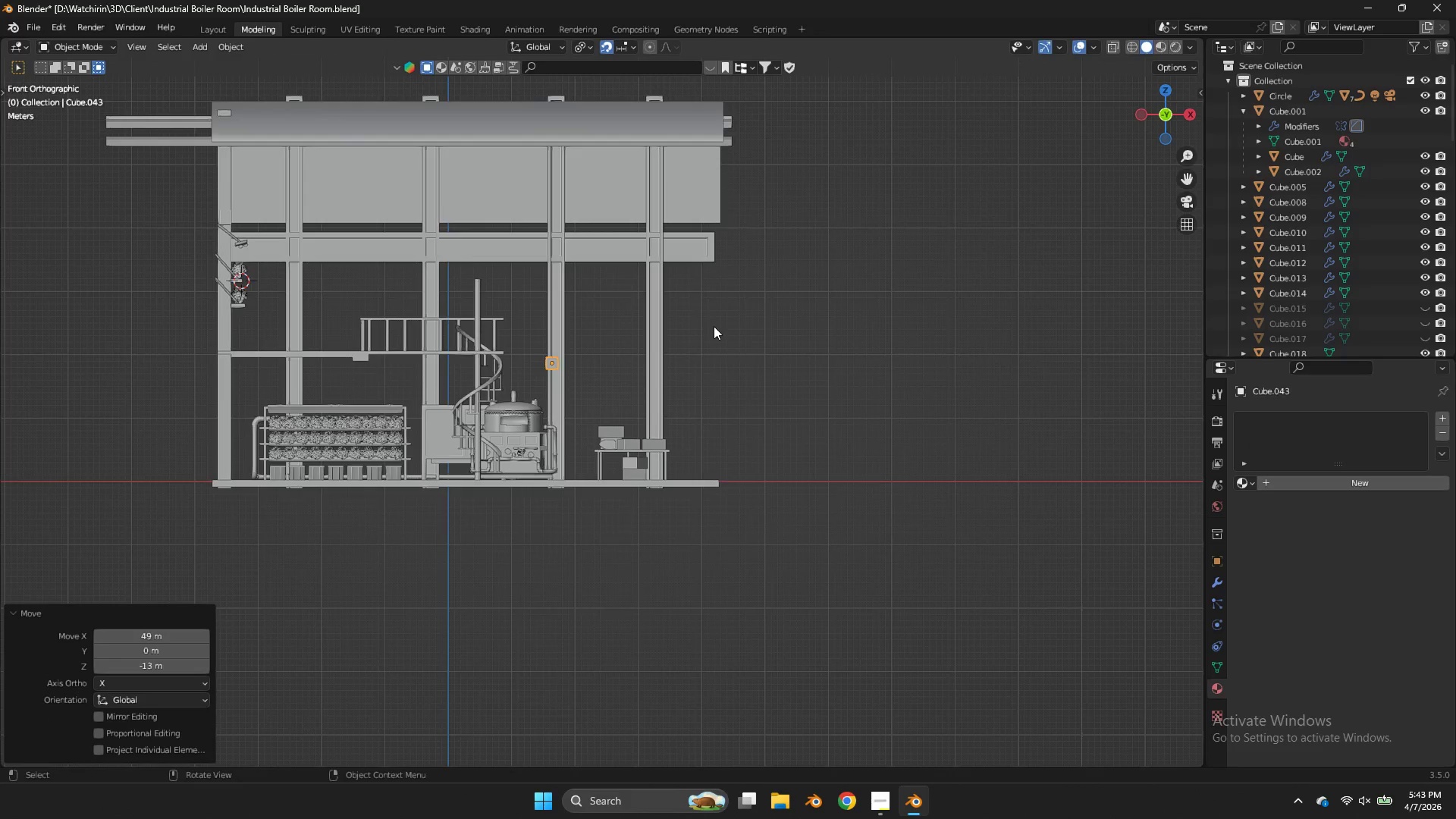 
key(S)
 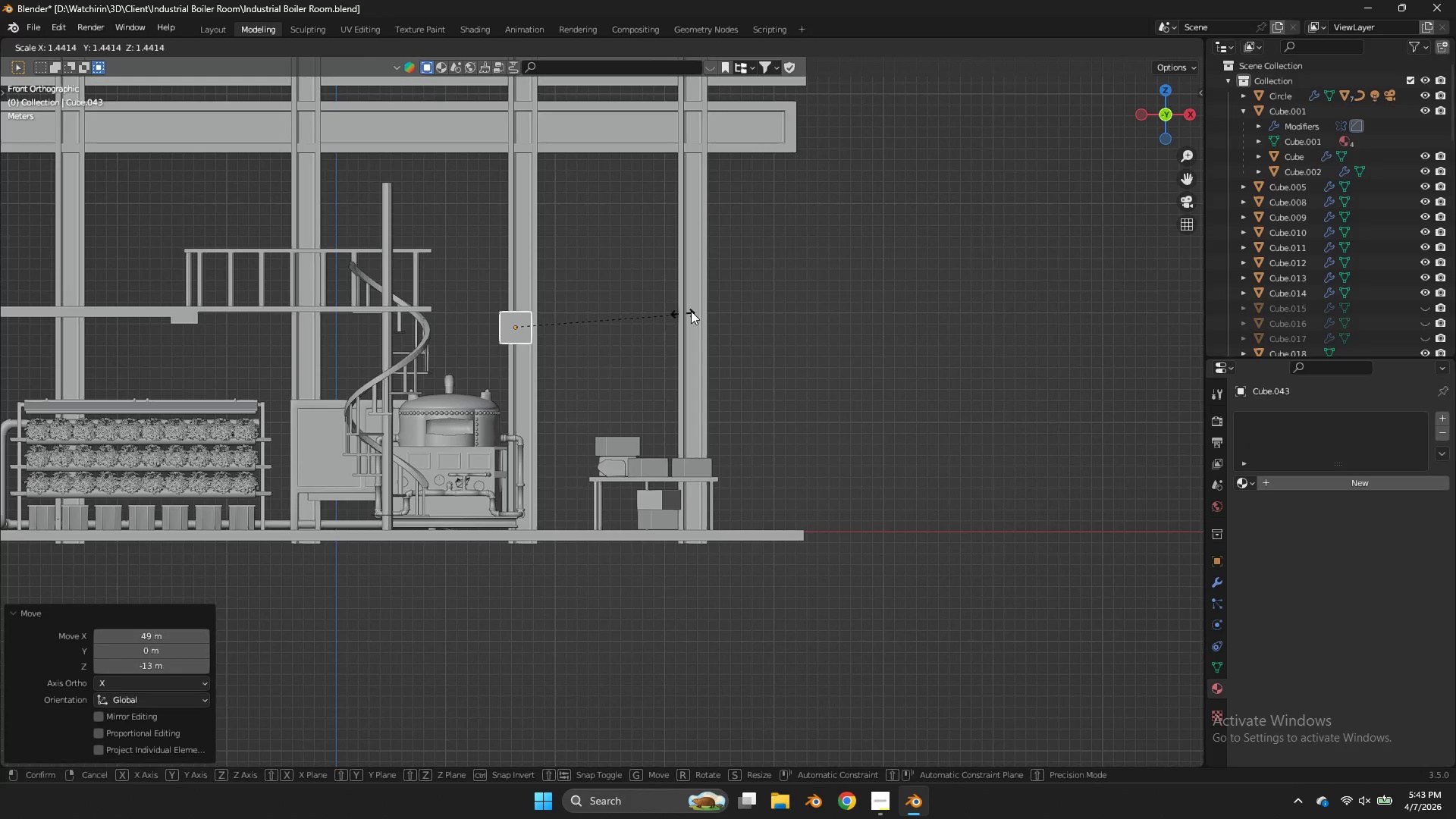 
scroll: coordinate [714, 326], scroll_direction: up, amount: 3.0
 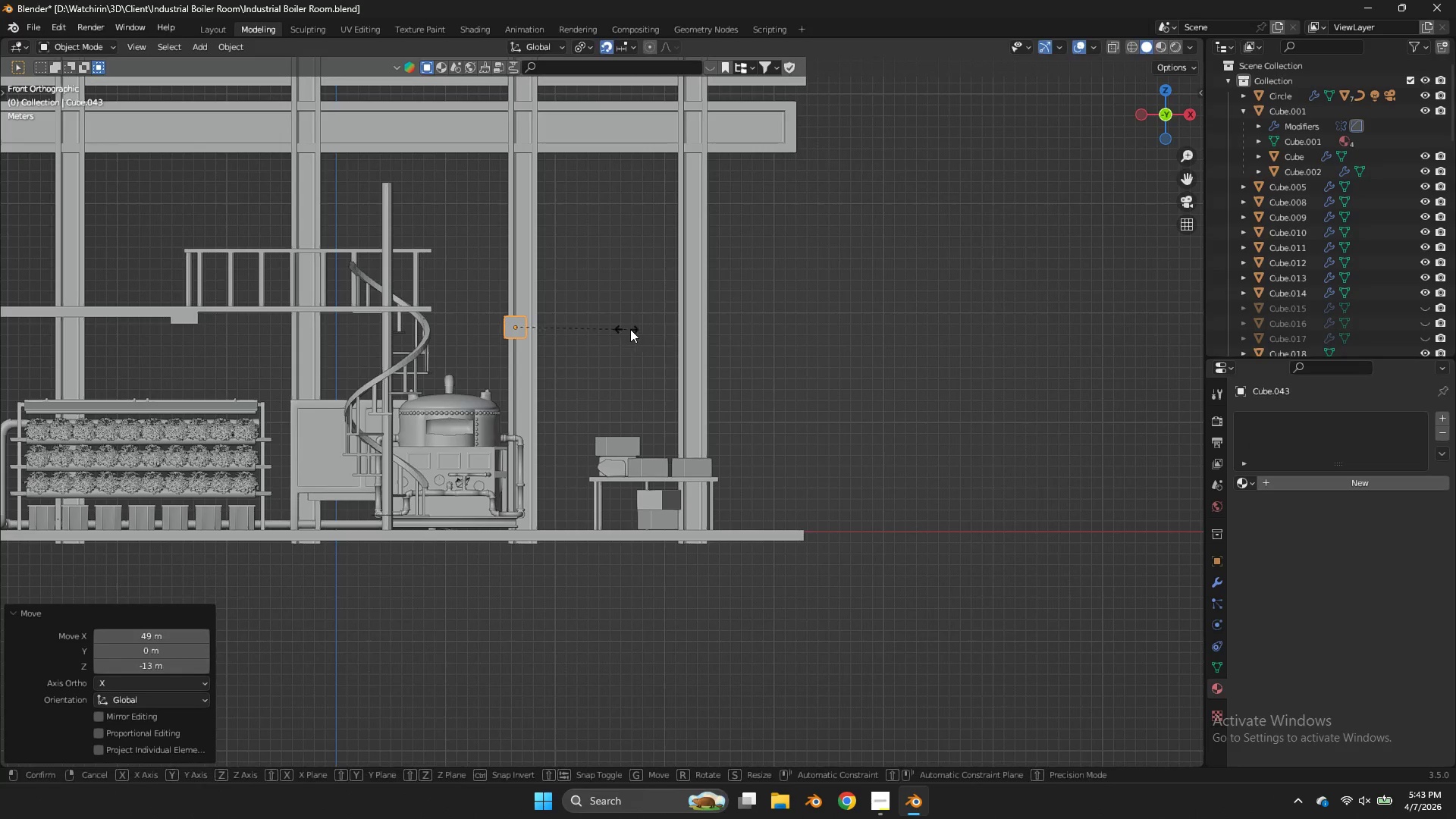 
left_click([794, 282])
 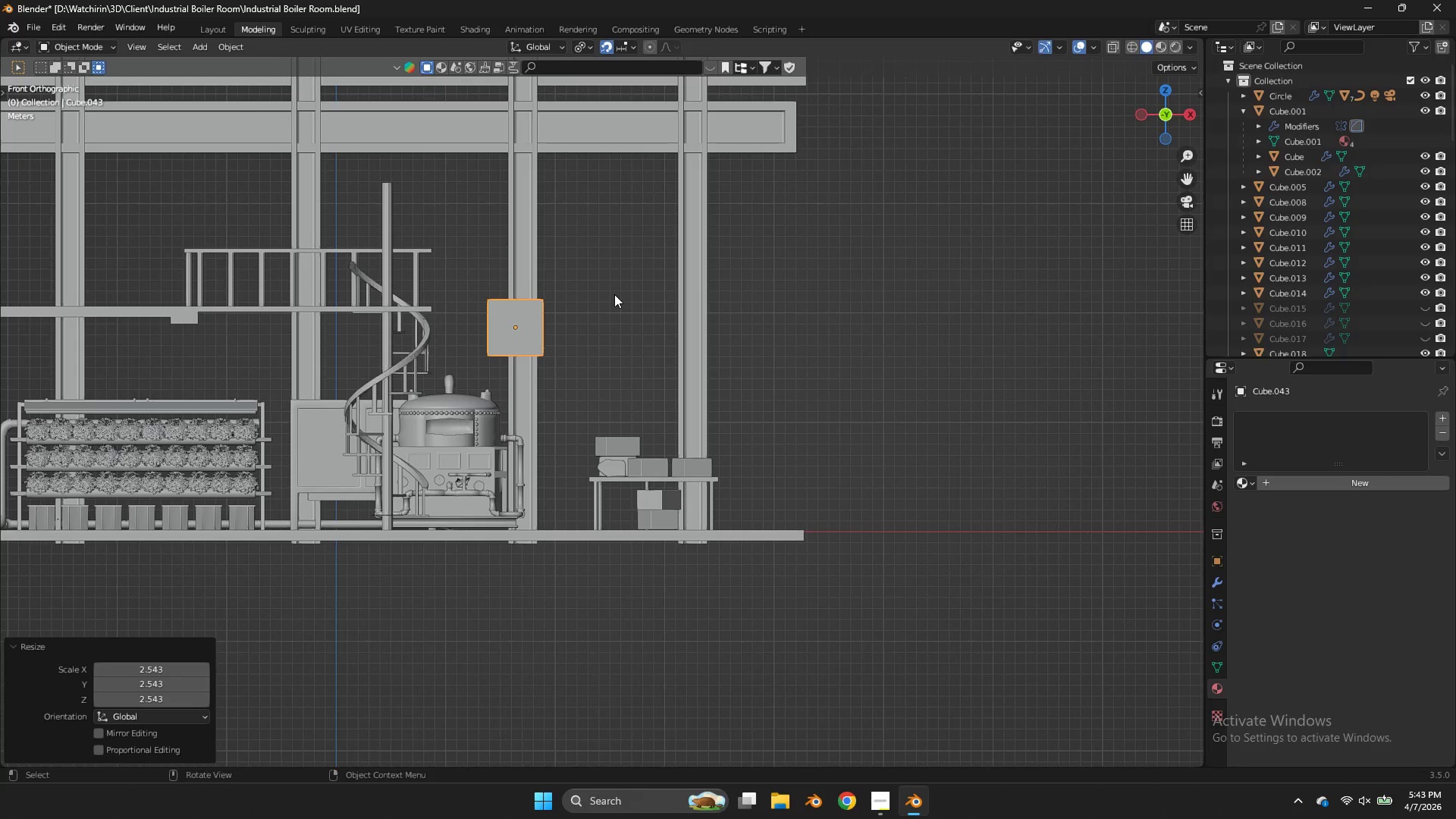 
key(X)
 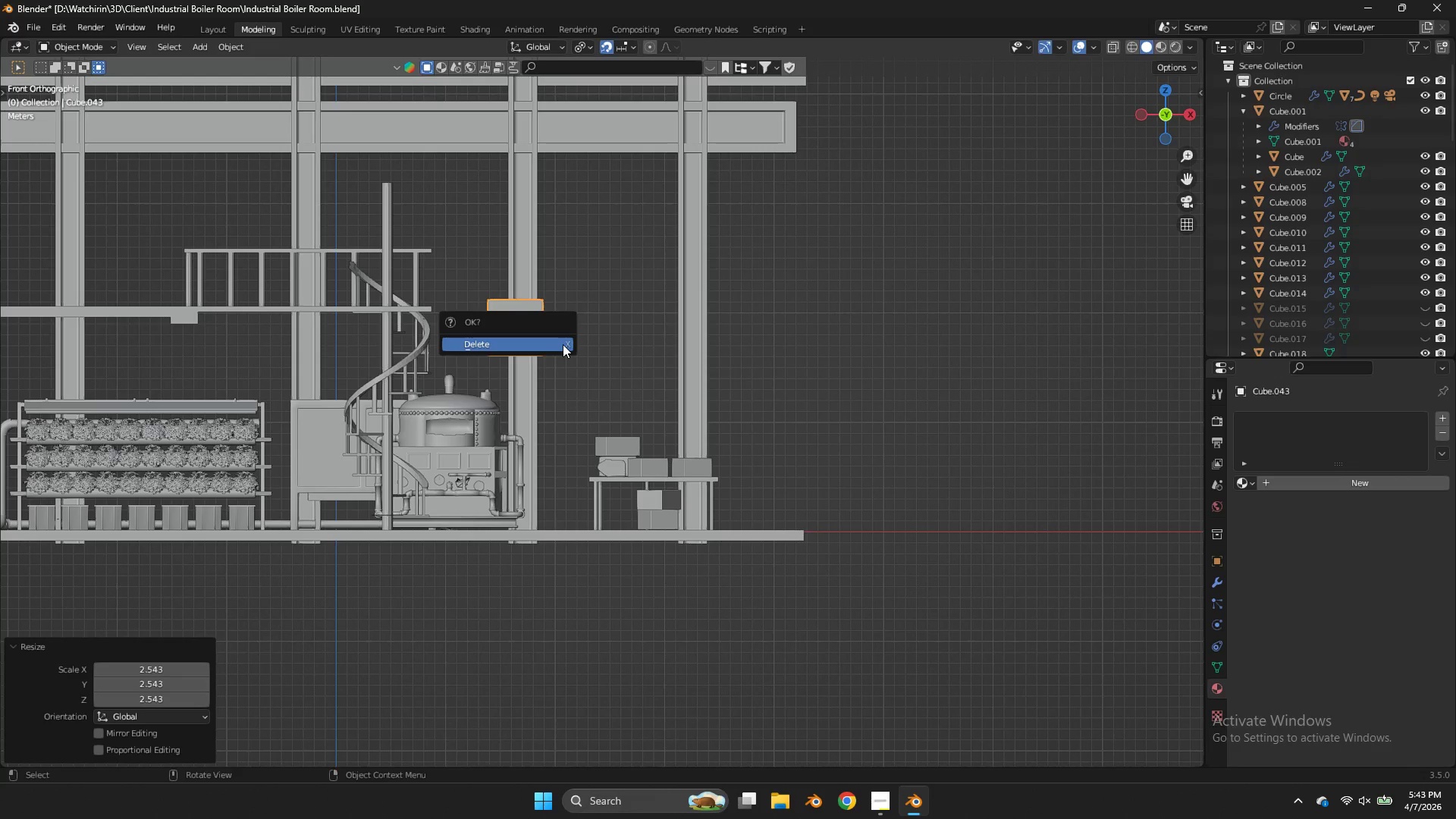 
left_click([563, 344])
 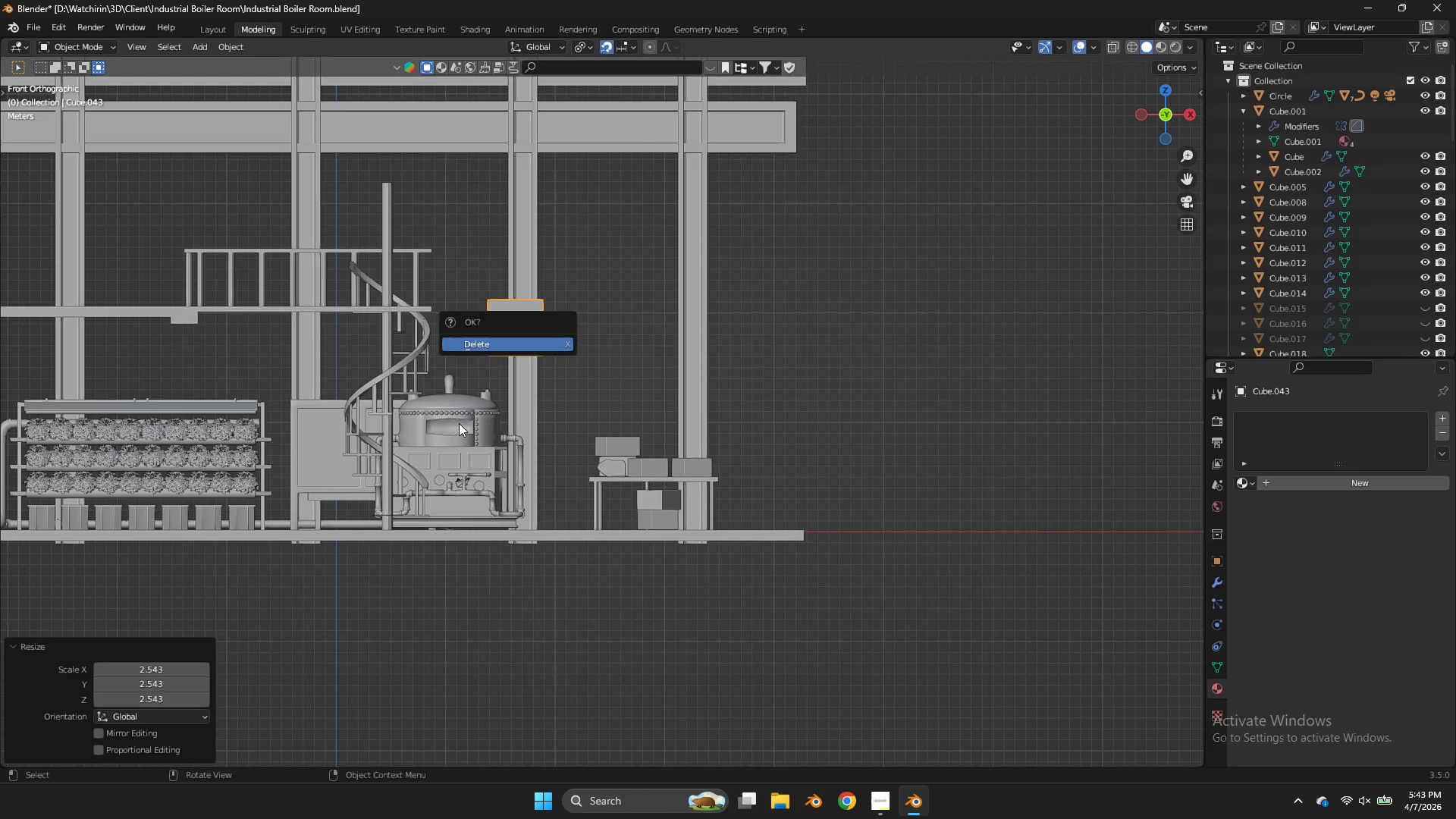 
left_click([459, 424])
 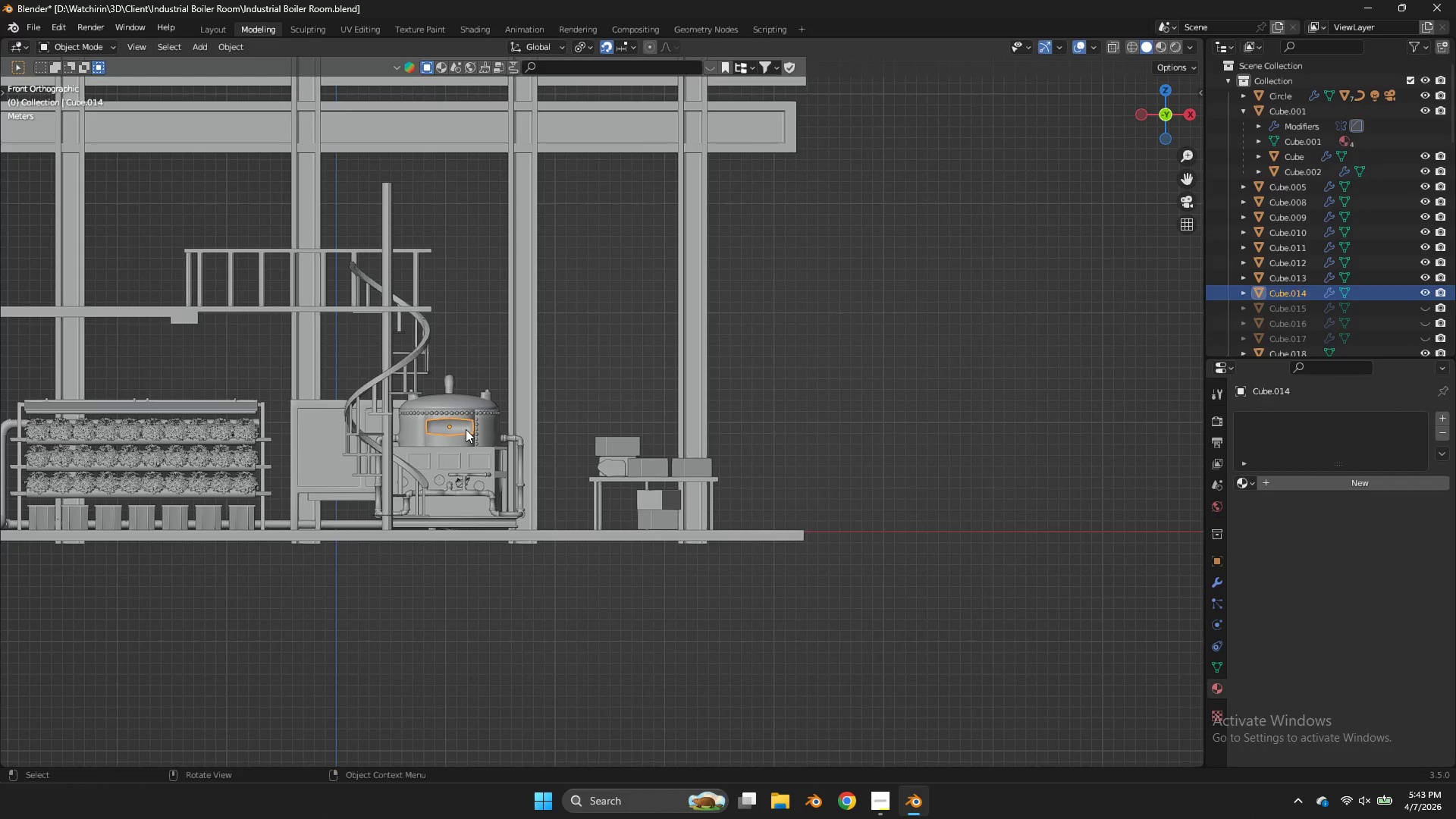 
key(Shift+D)
 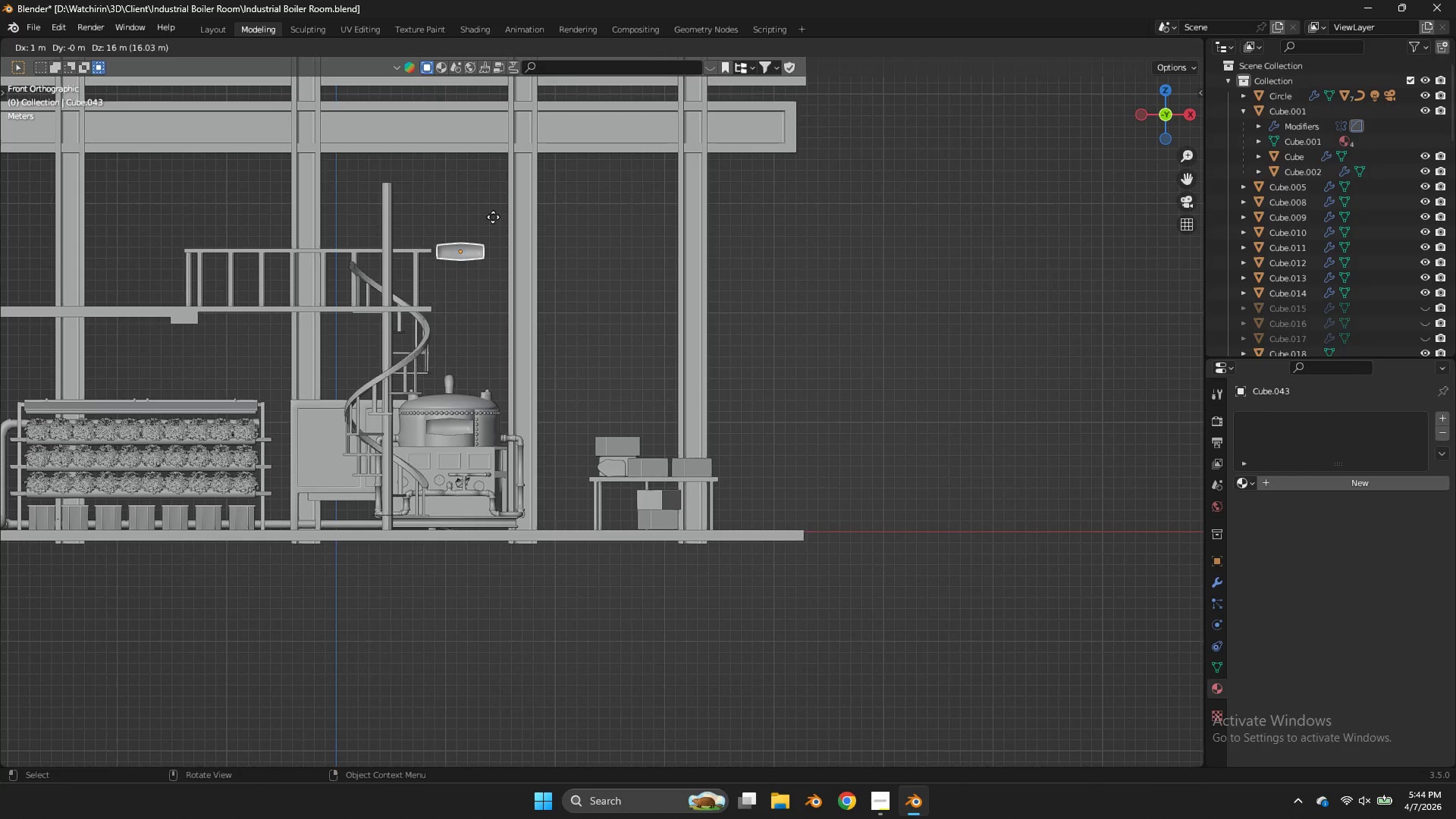 
left_click([493, 215])
 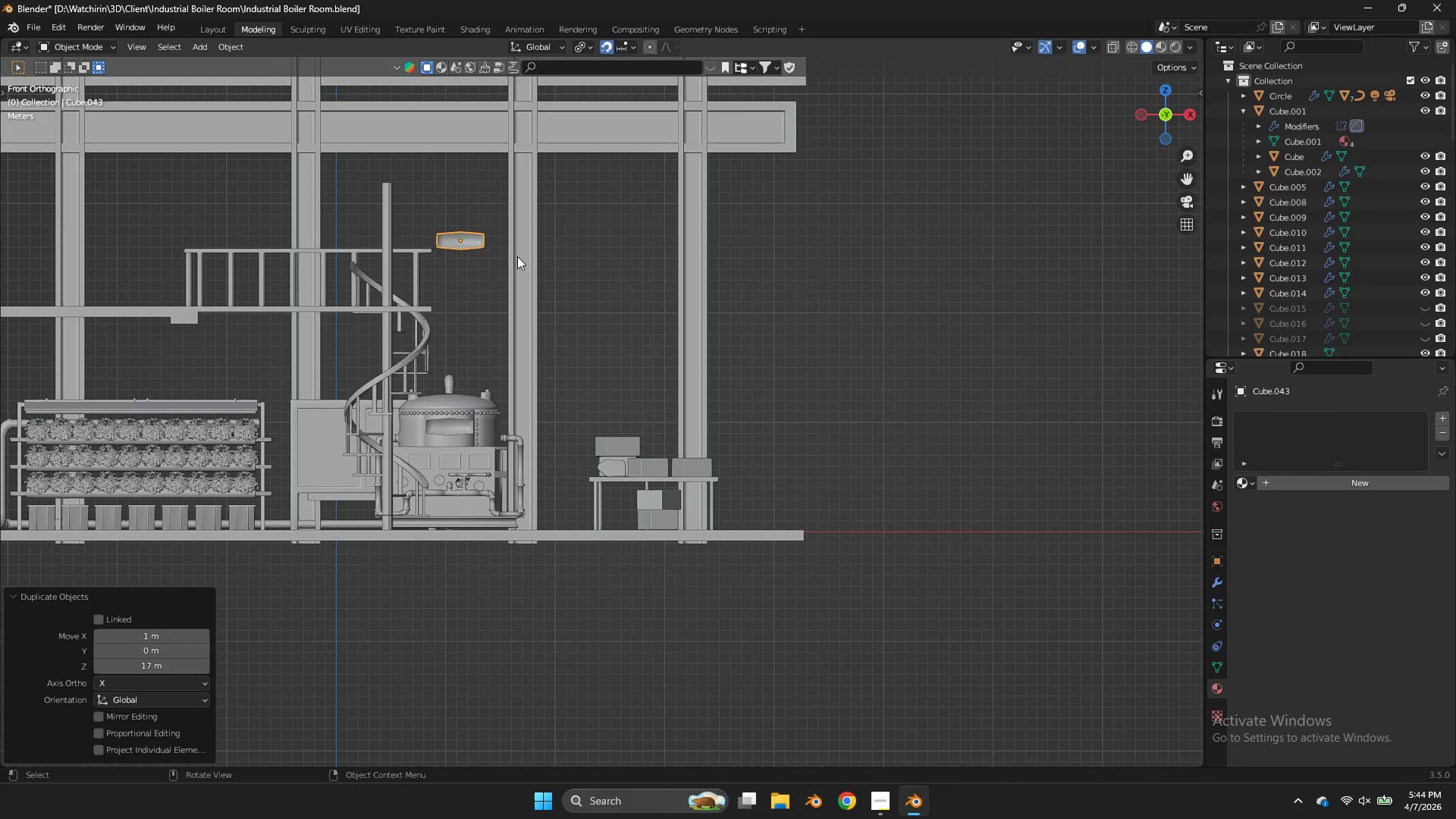 
key(S)
 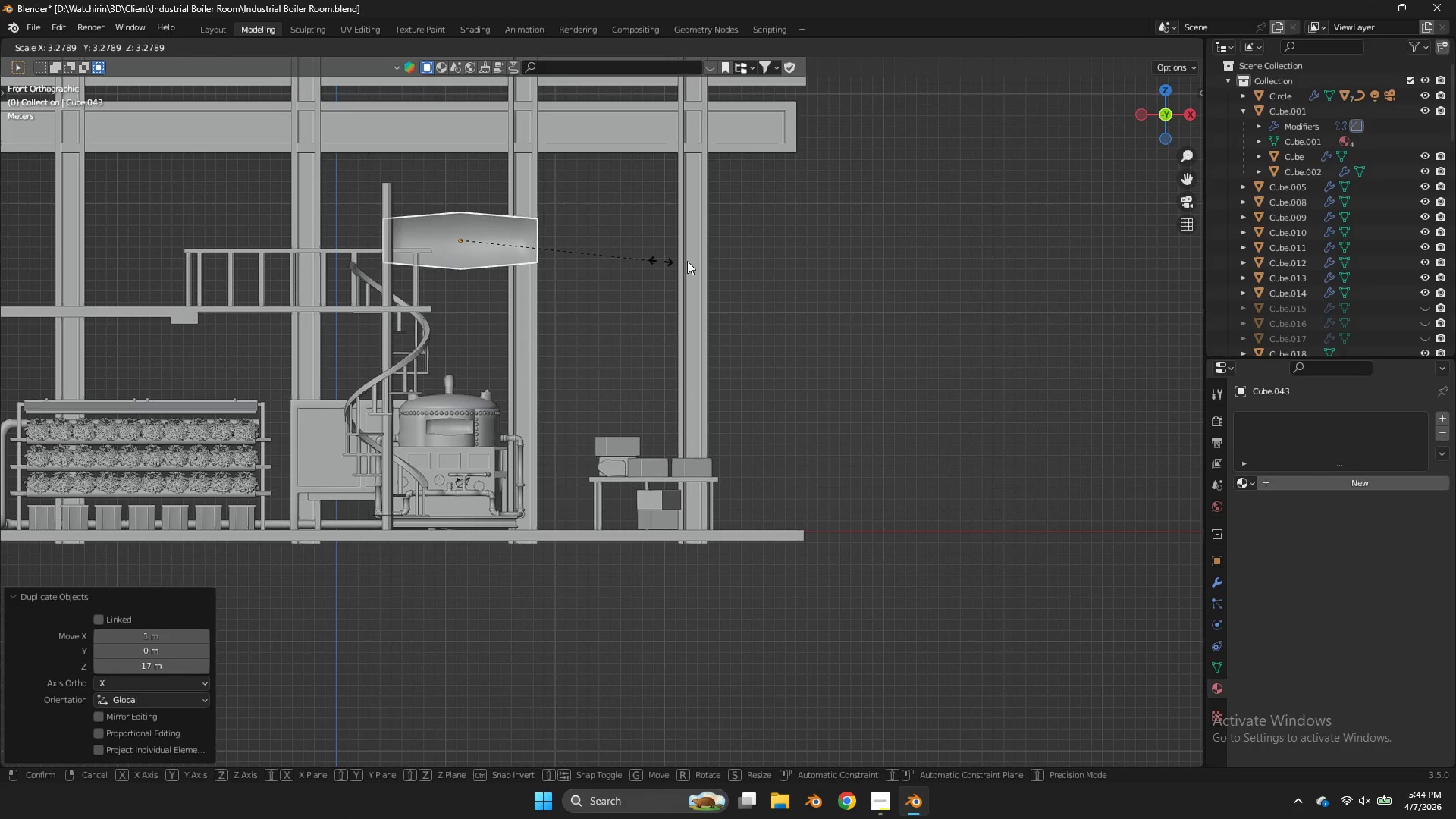 
left_click([702, 261])
 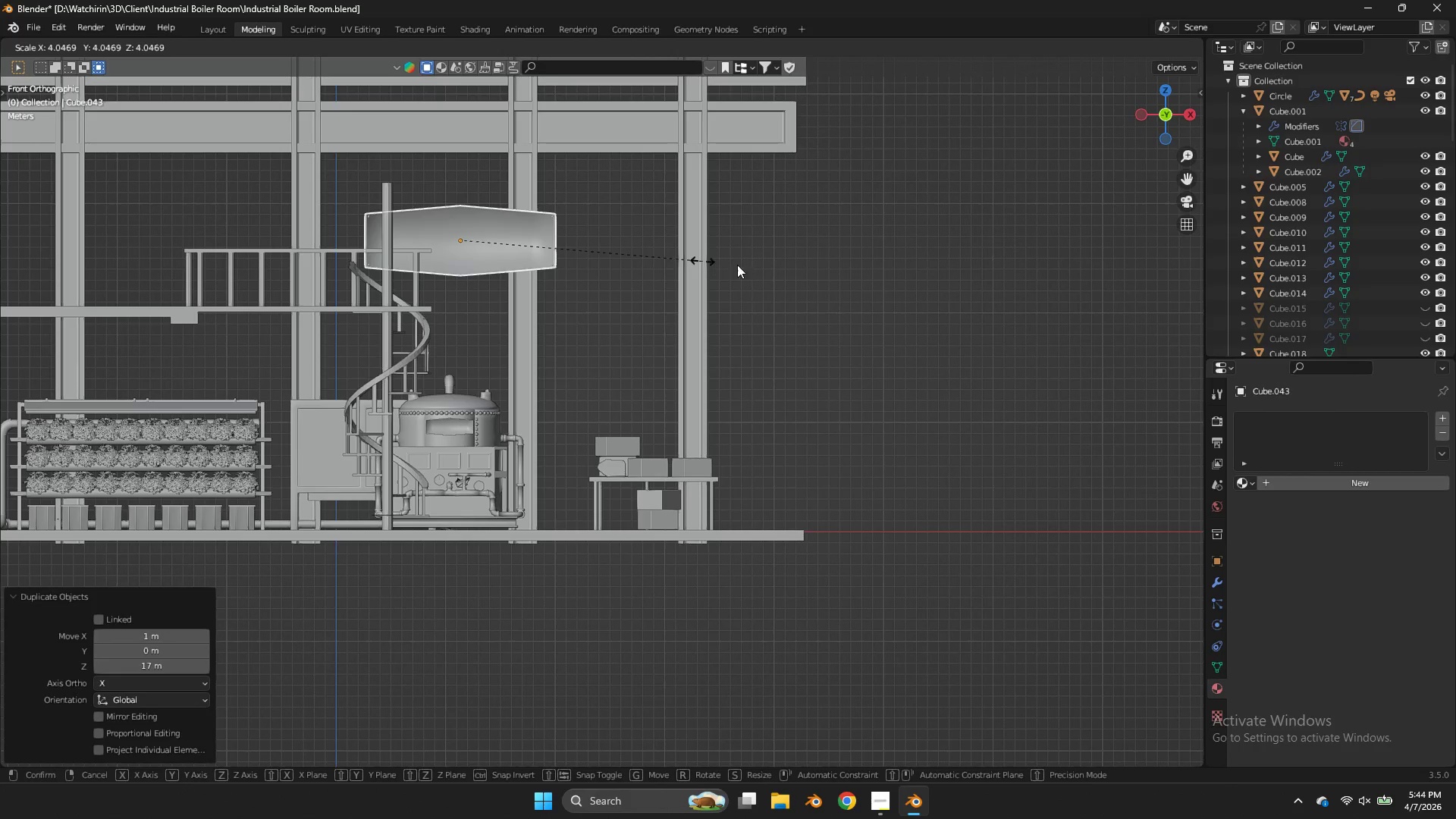 
key(G)
 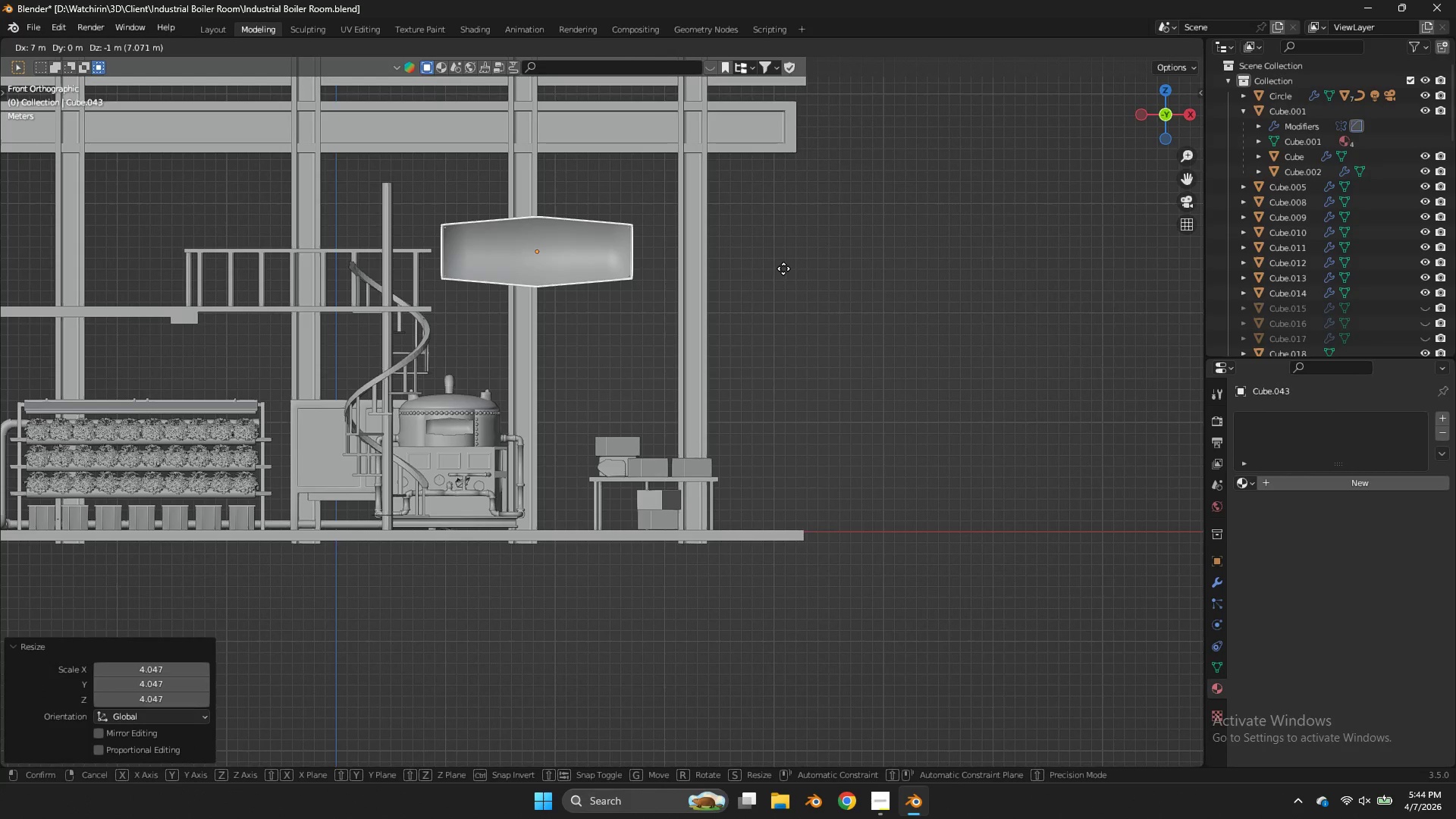 
left_click([783, 268])
 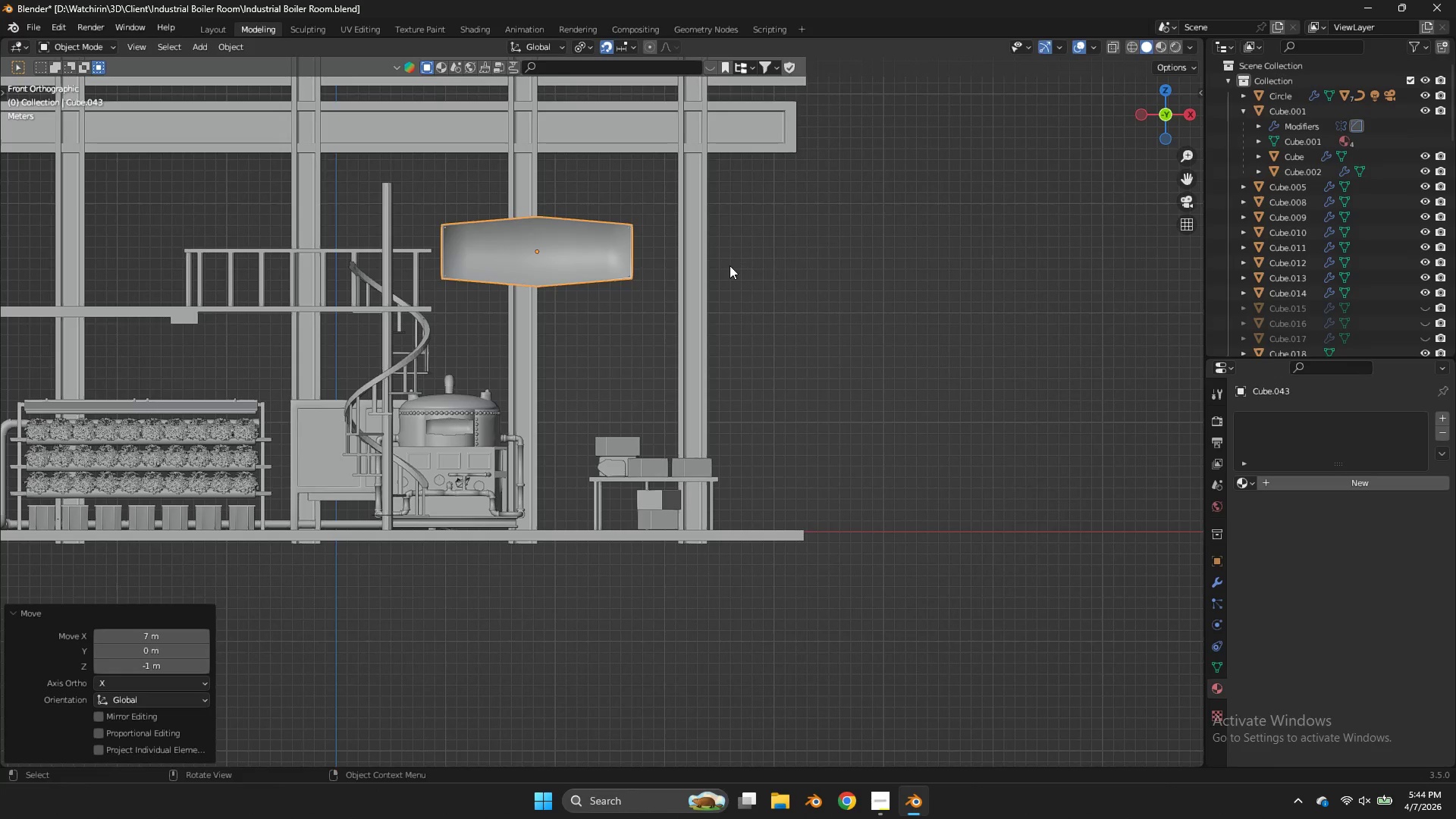 
key(G)
 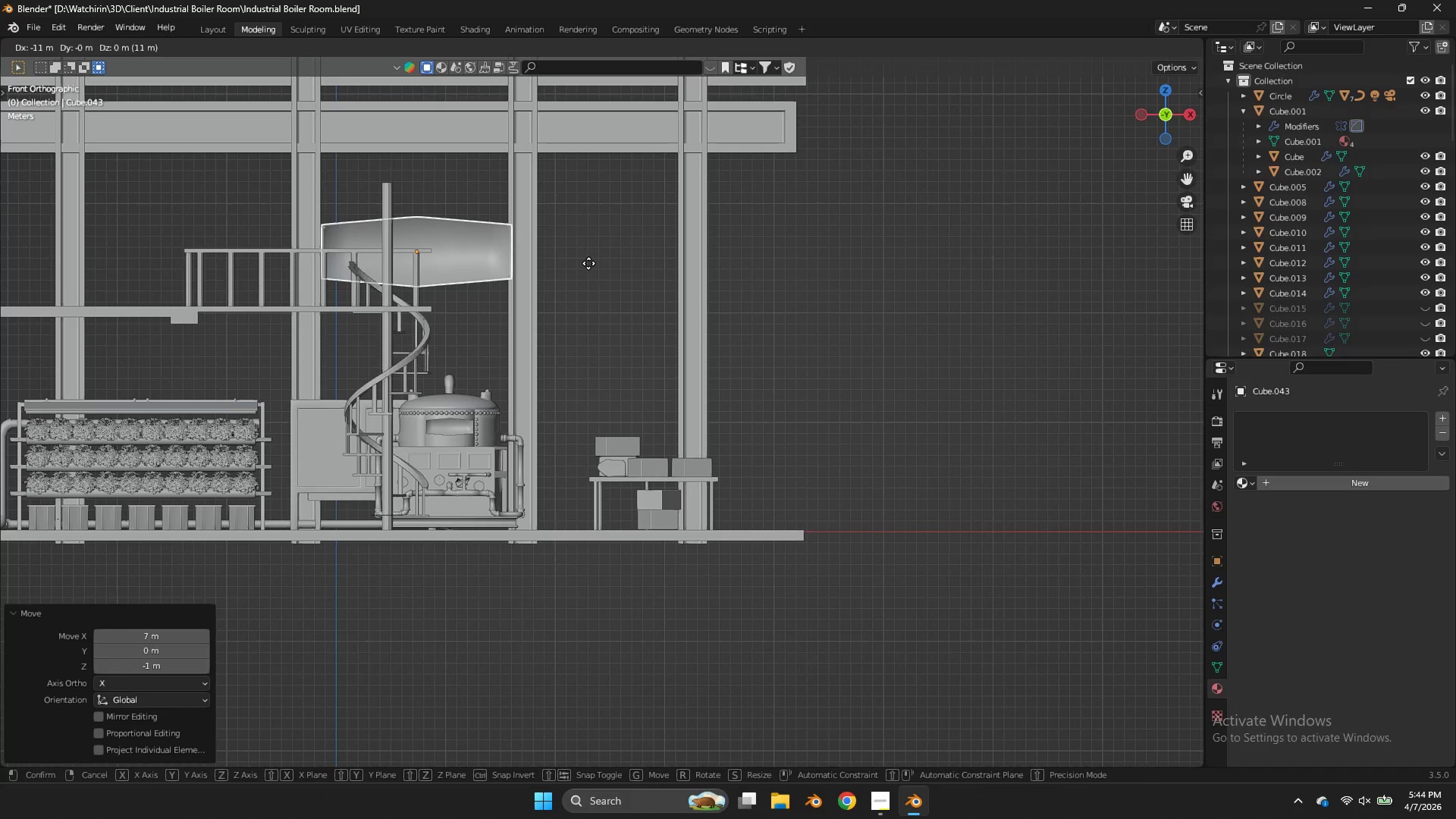 
left_click([588, 263])
 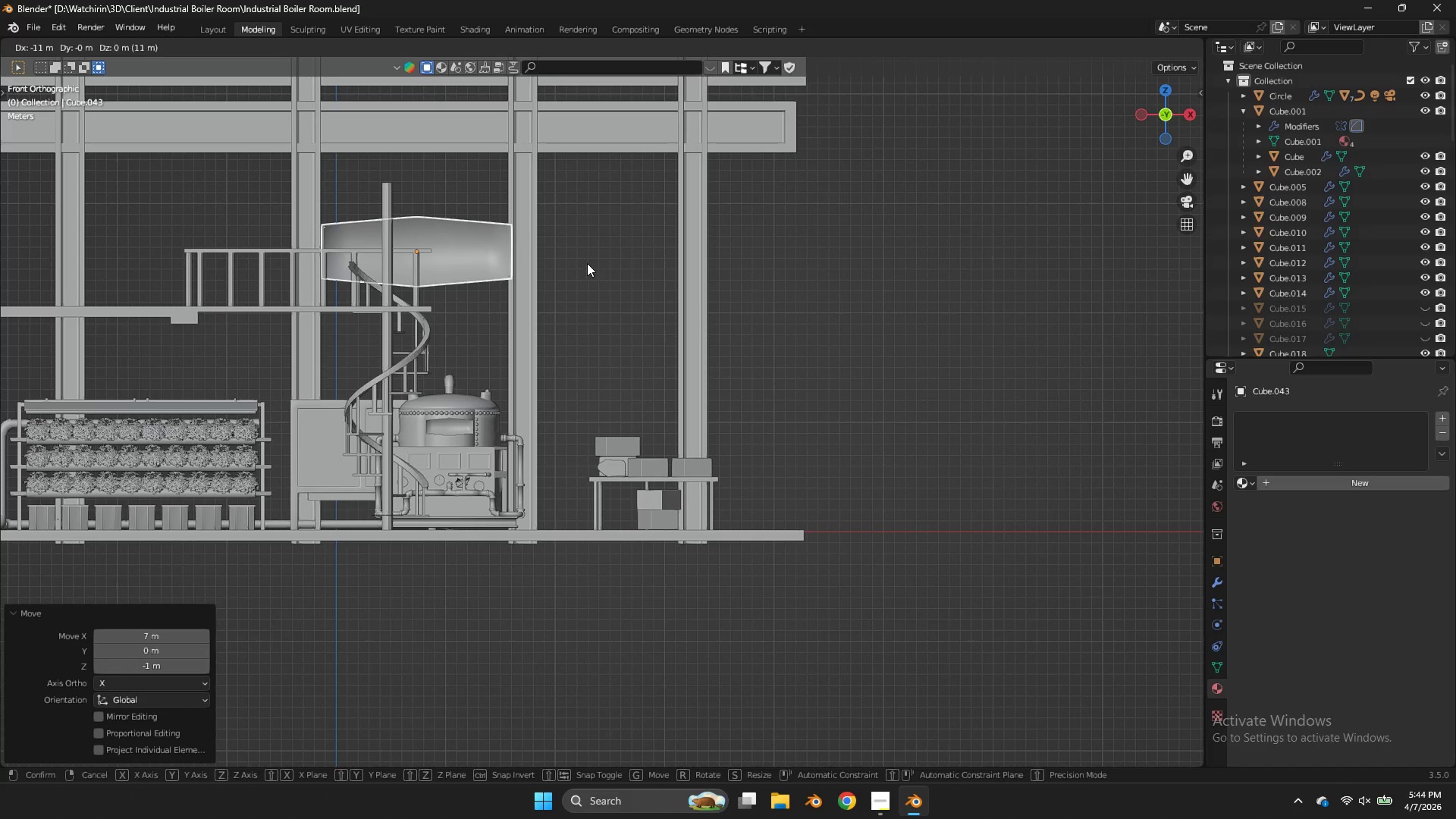 
key(S)
 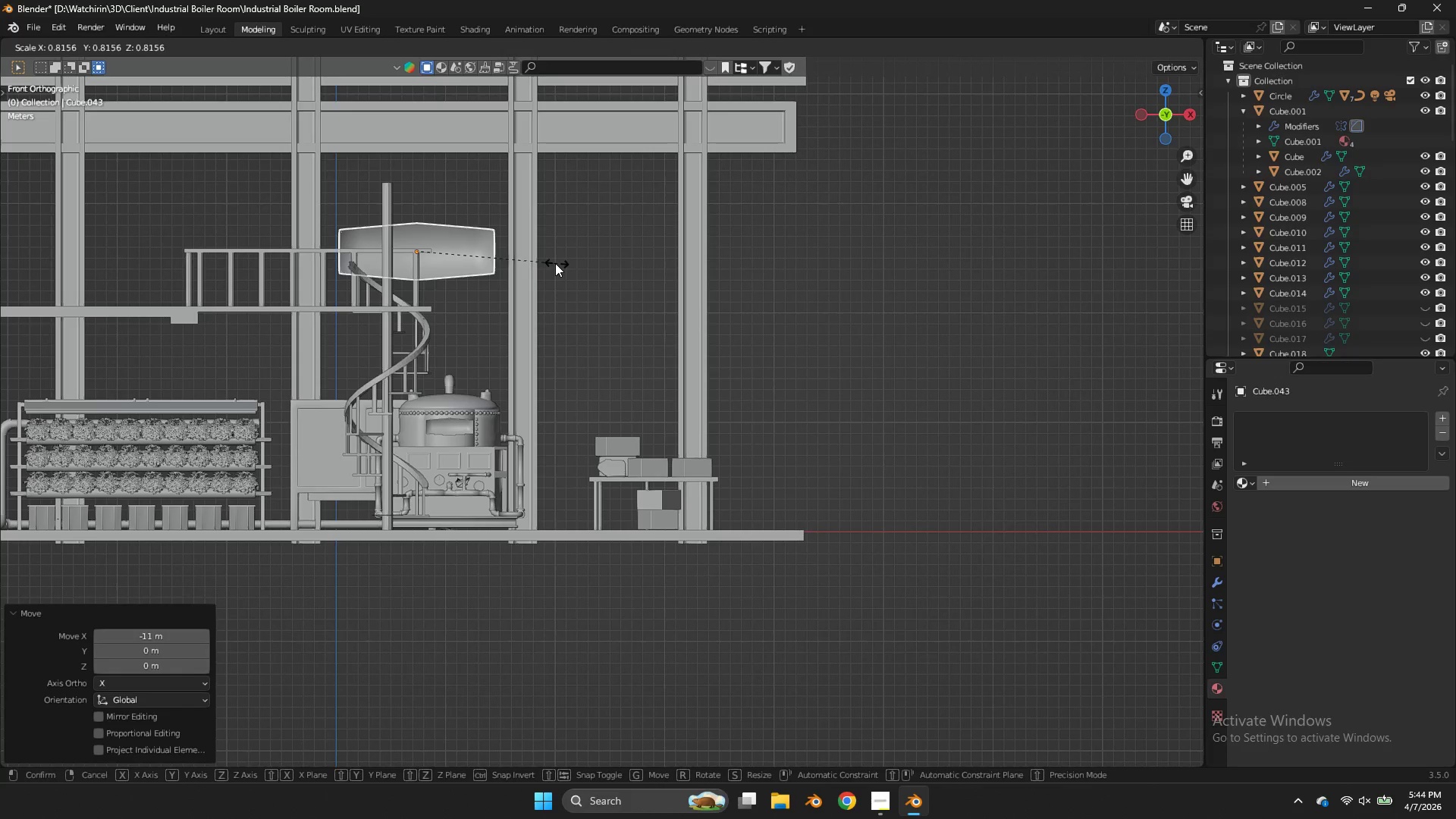 
left_click([552, 263])
 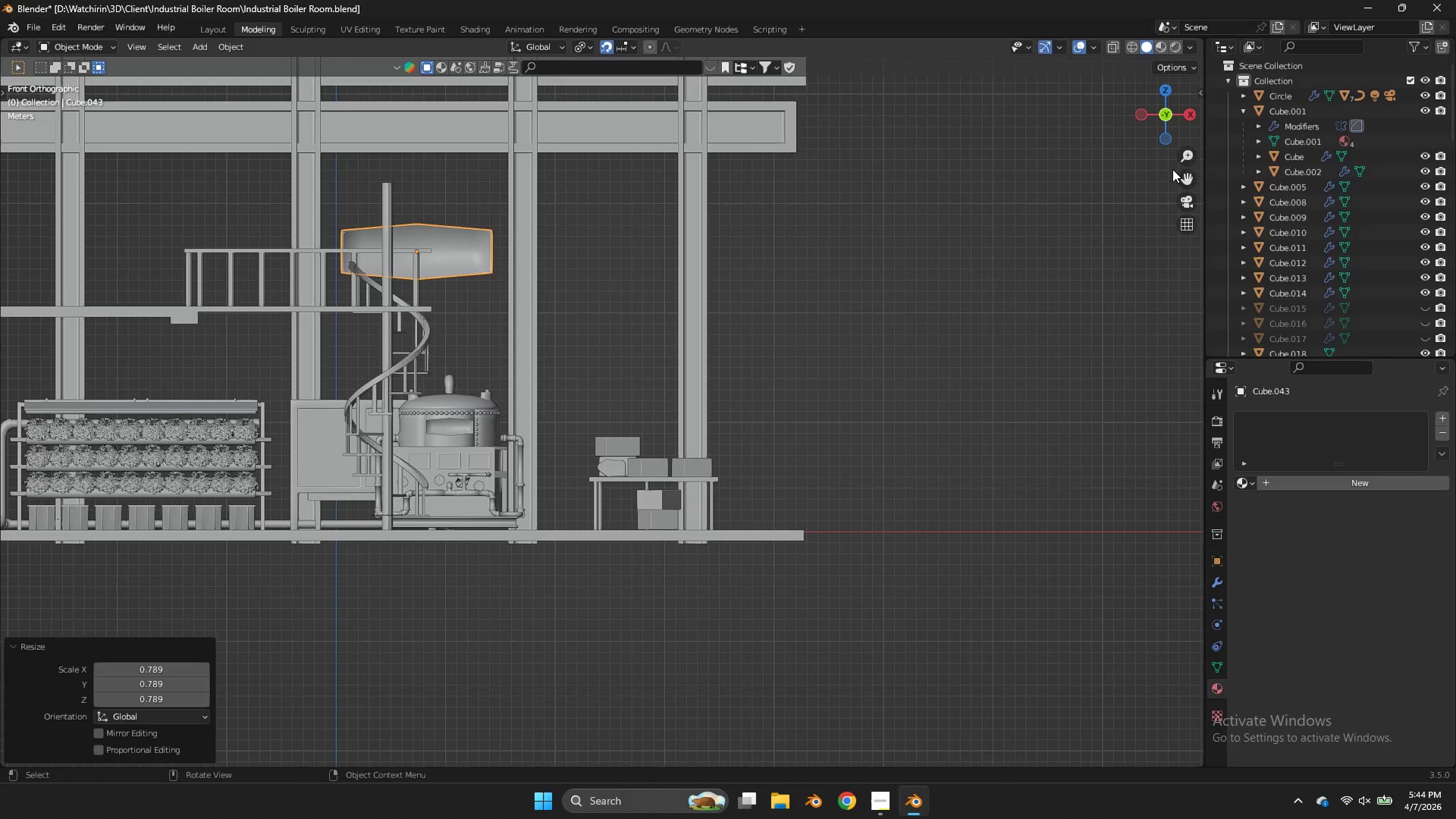 
left_click_drag(start_coordinate=[1180, 174], to_coordinate=[148, 233])
 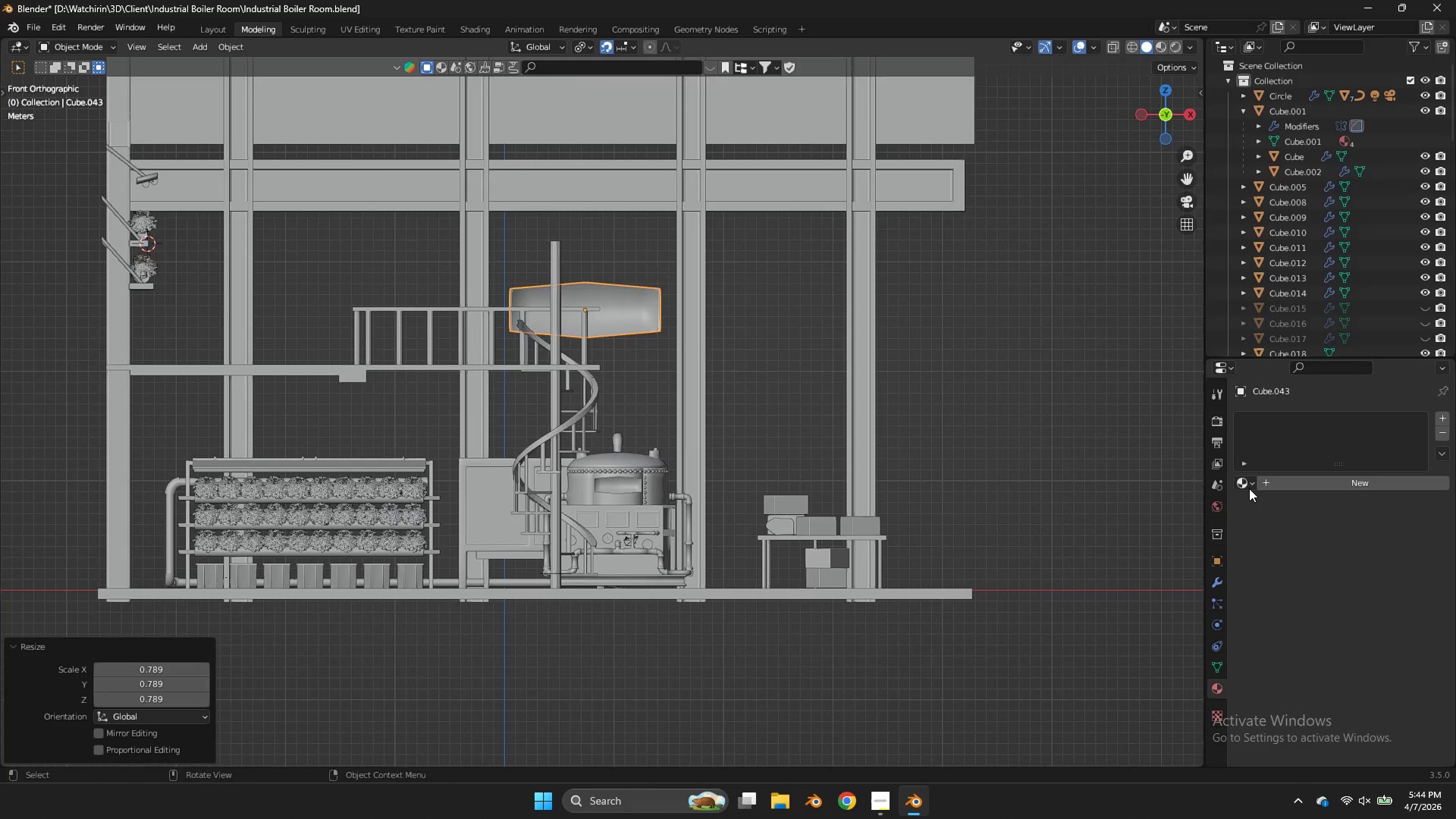 
left_click([1249, 488])
 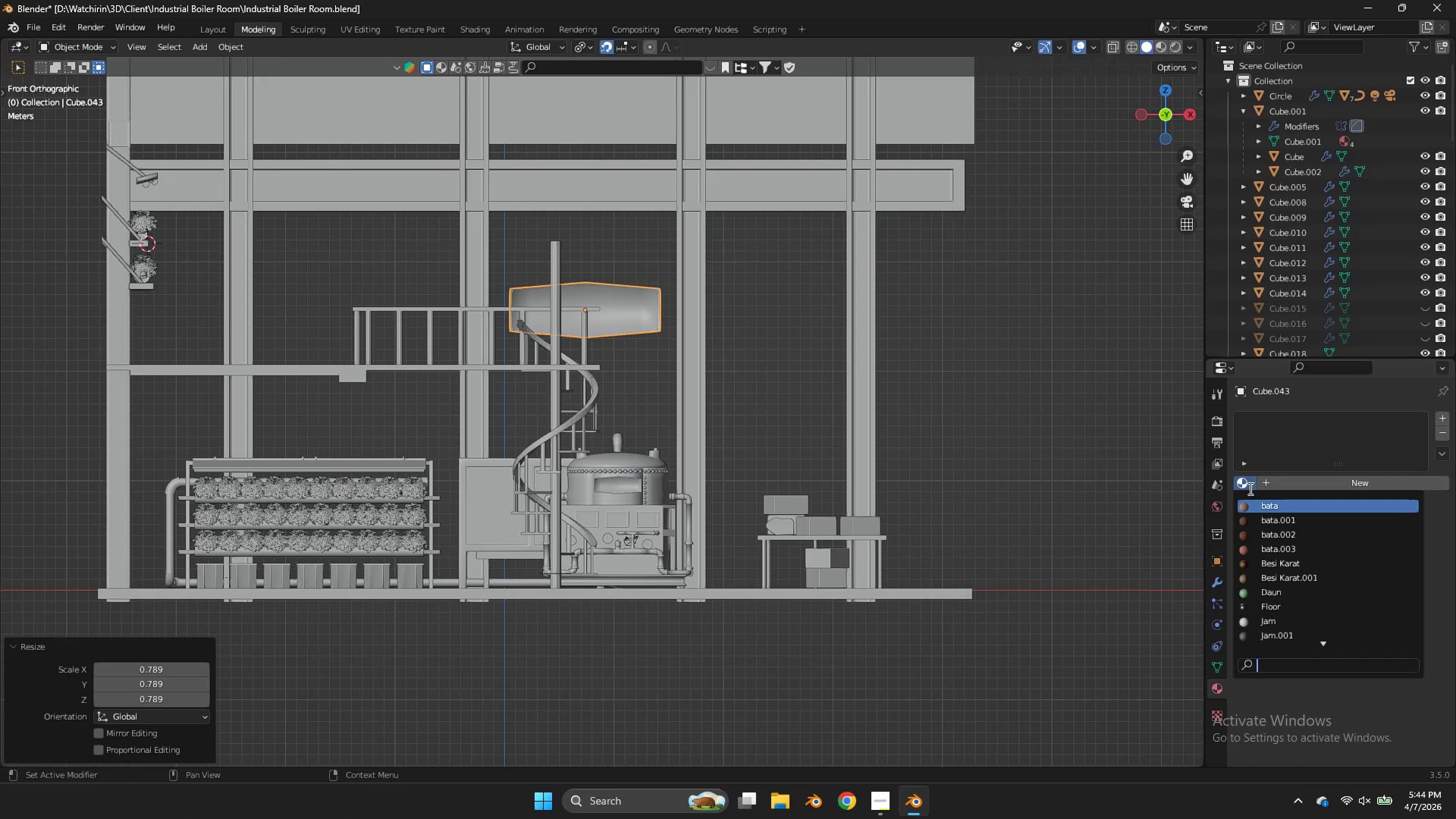 
wait(16.66)
 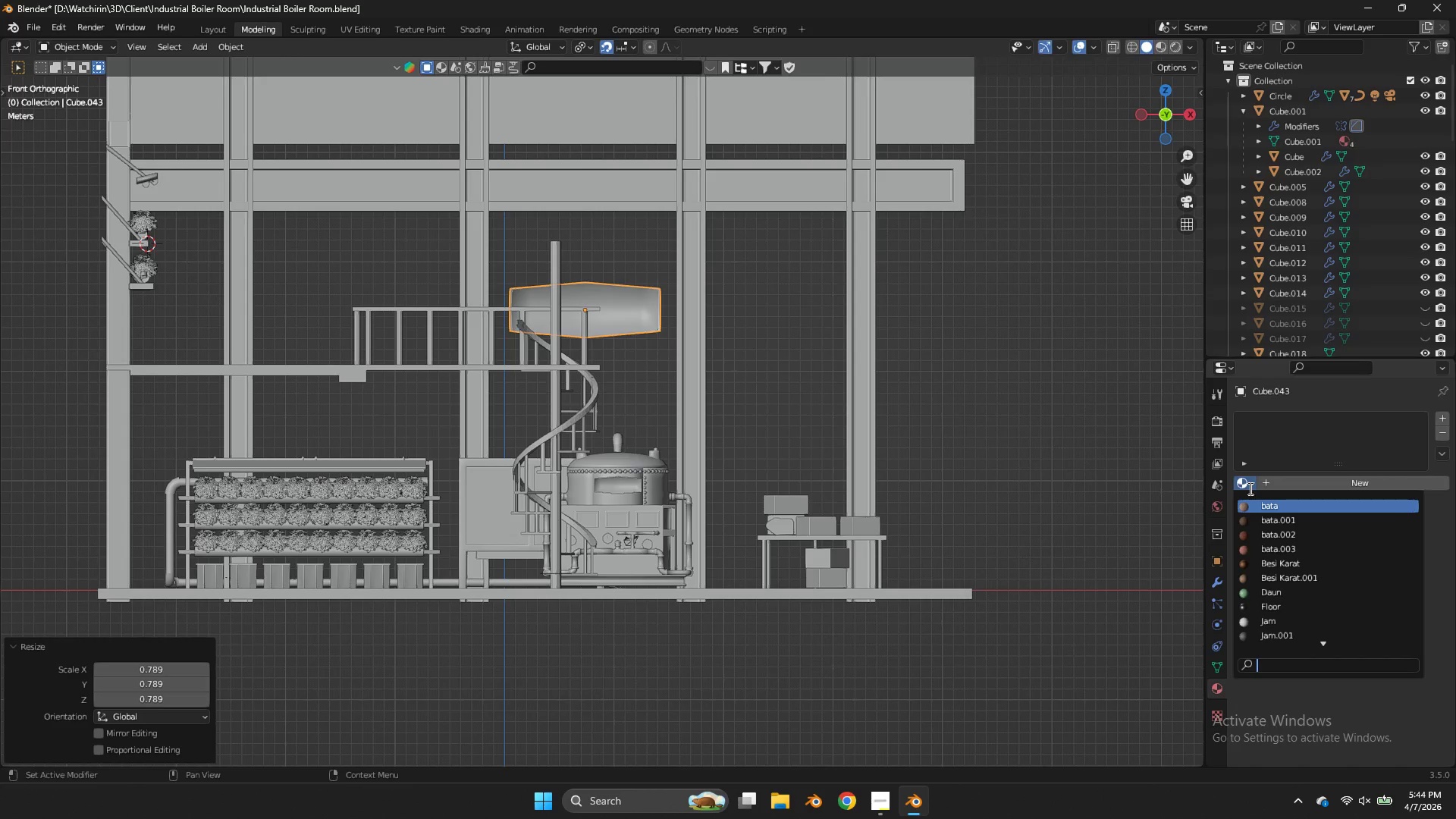 
key(NumpadDivide)
 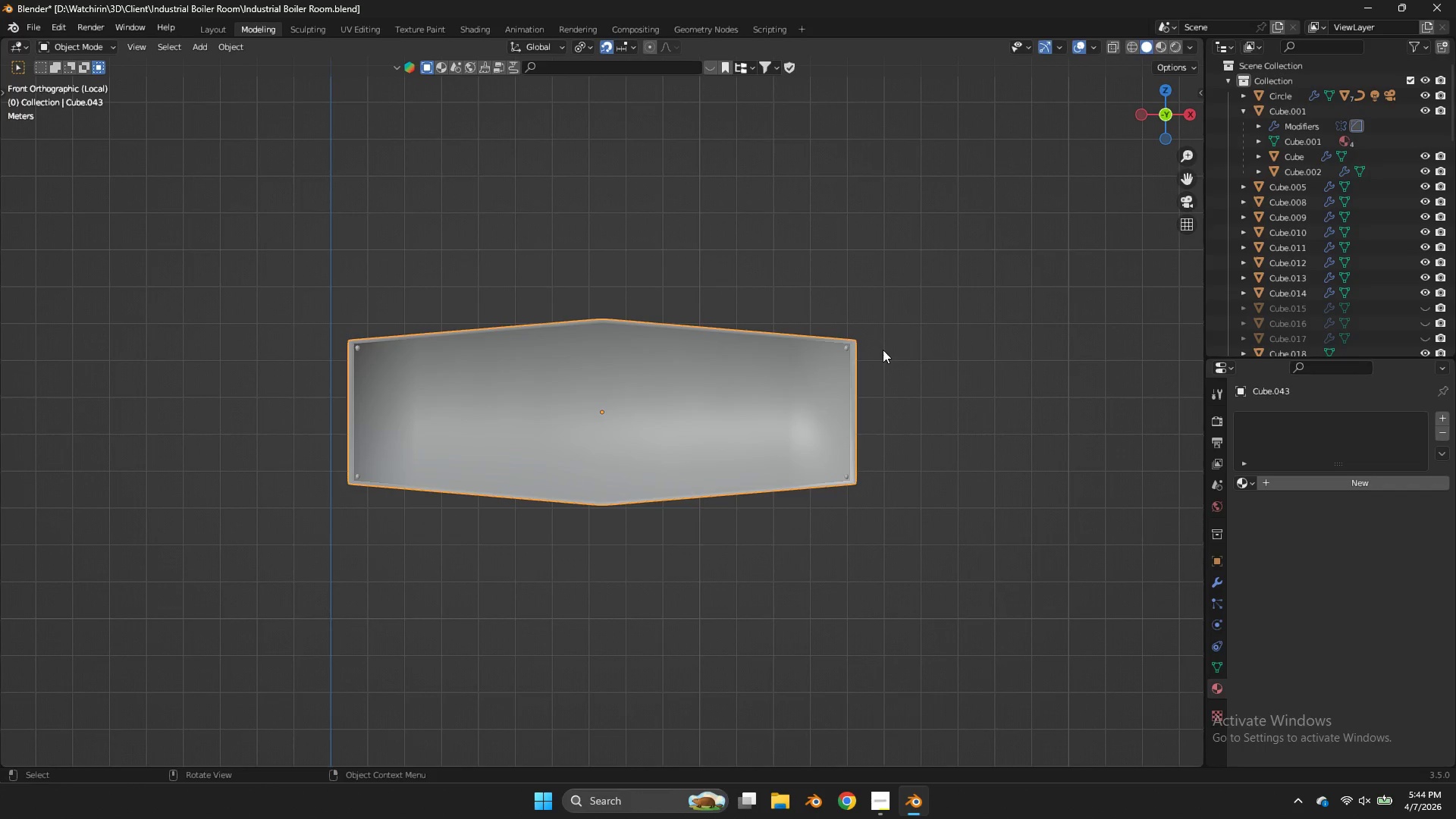 
scroll: coordinate [883, 350], scroll_direction: up, amount: 1.0
 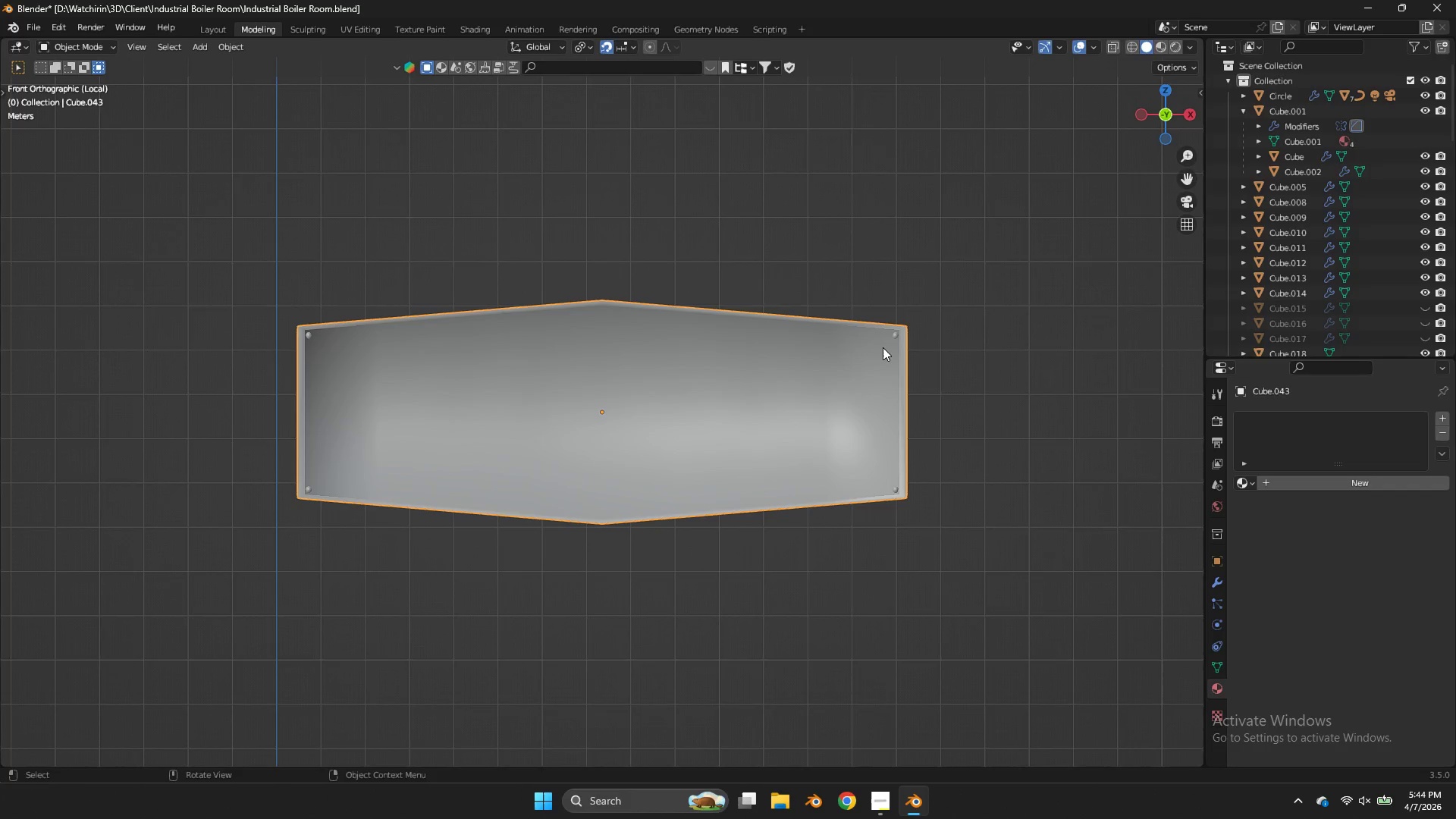 
key(Tab)
 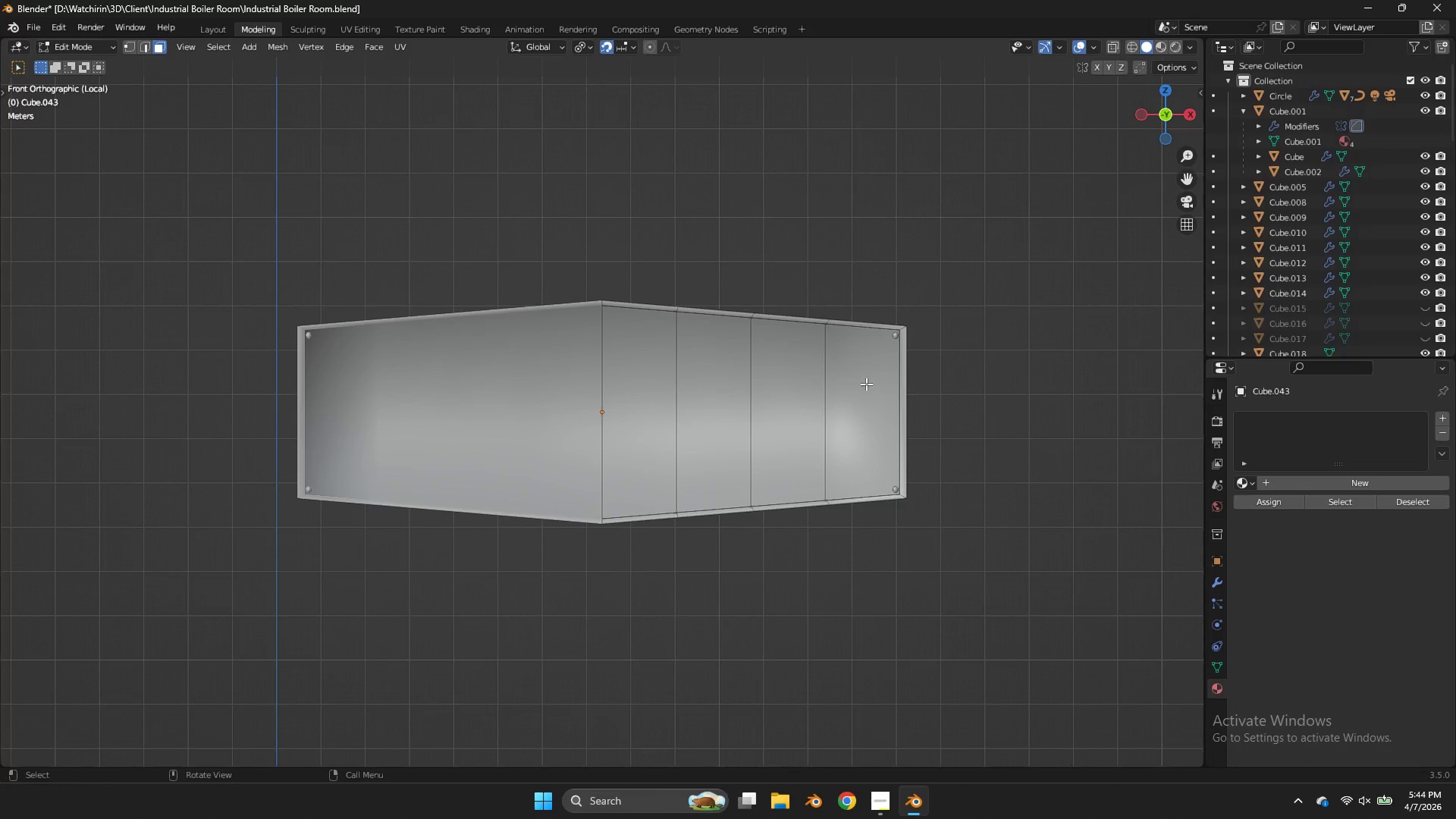 
key(Z)
 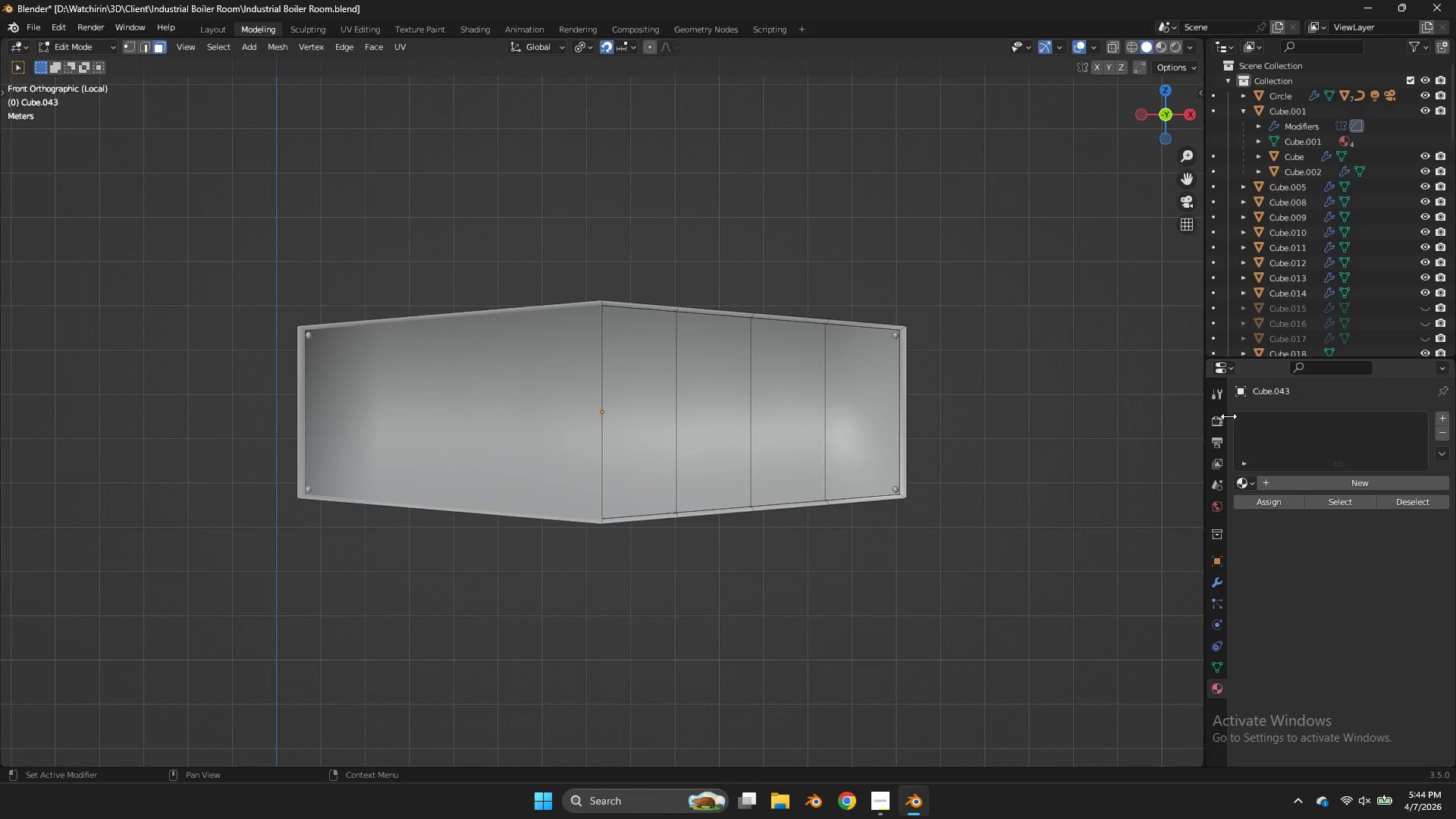 
key(Tab)
 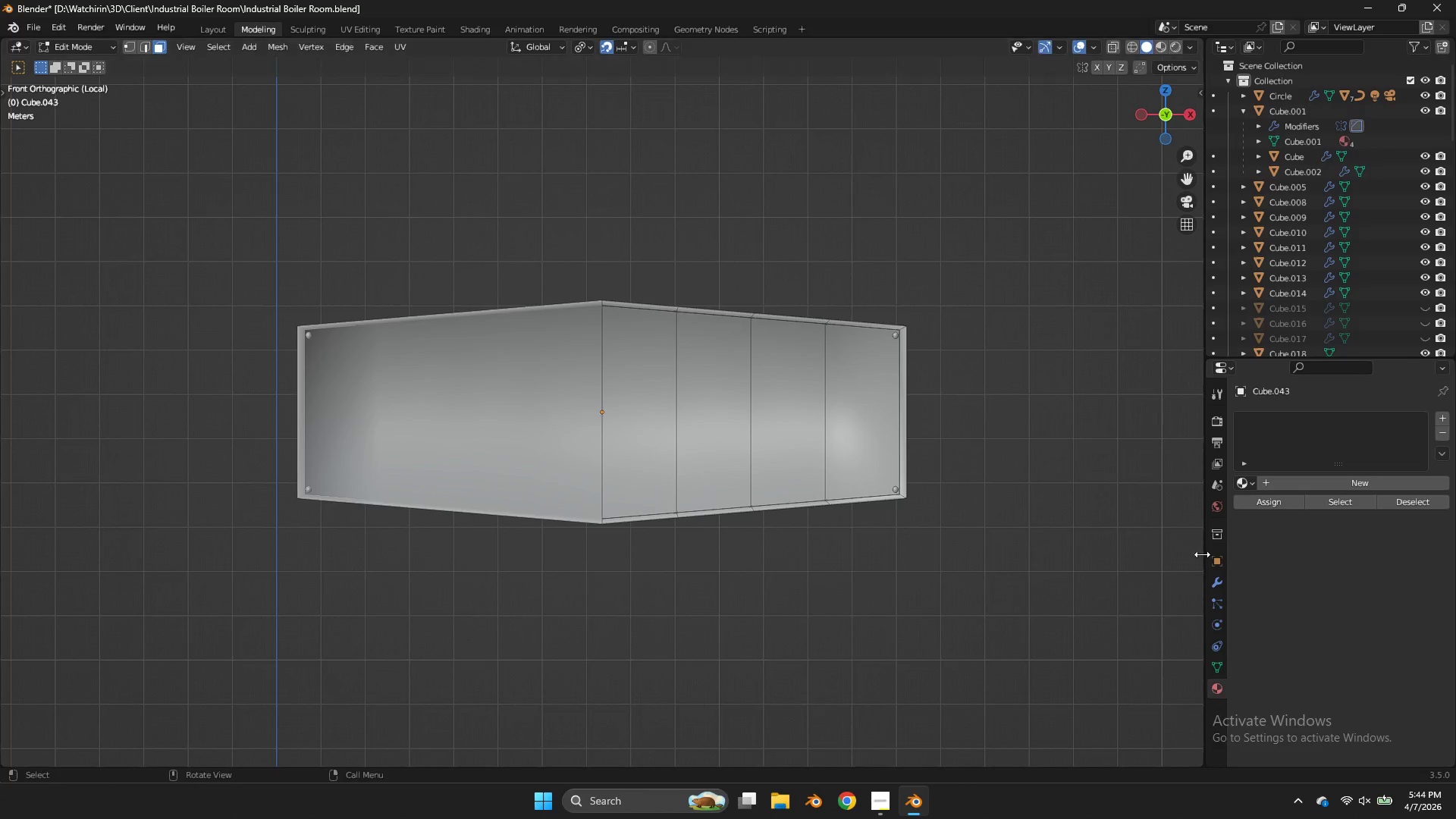 
left_click([1215, 579])
 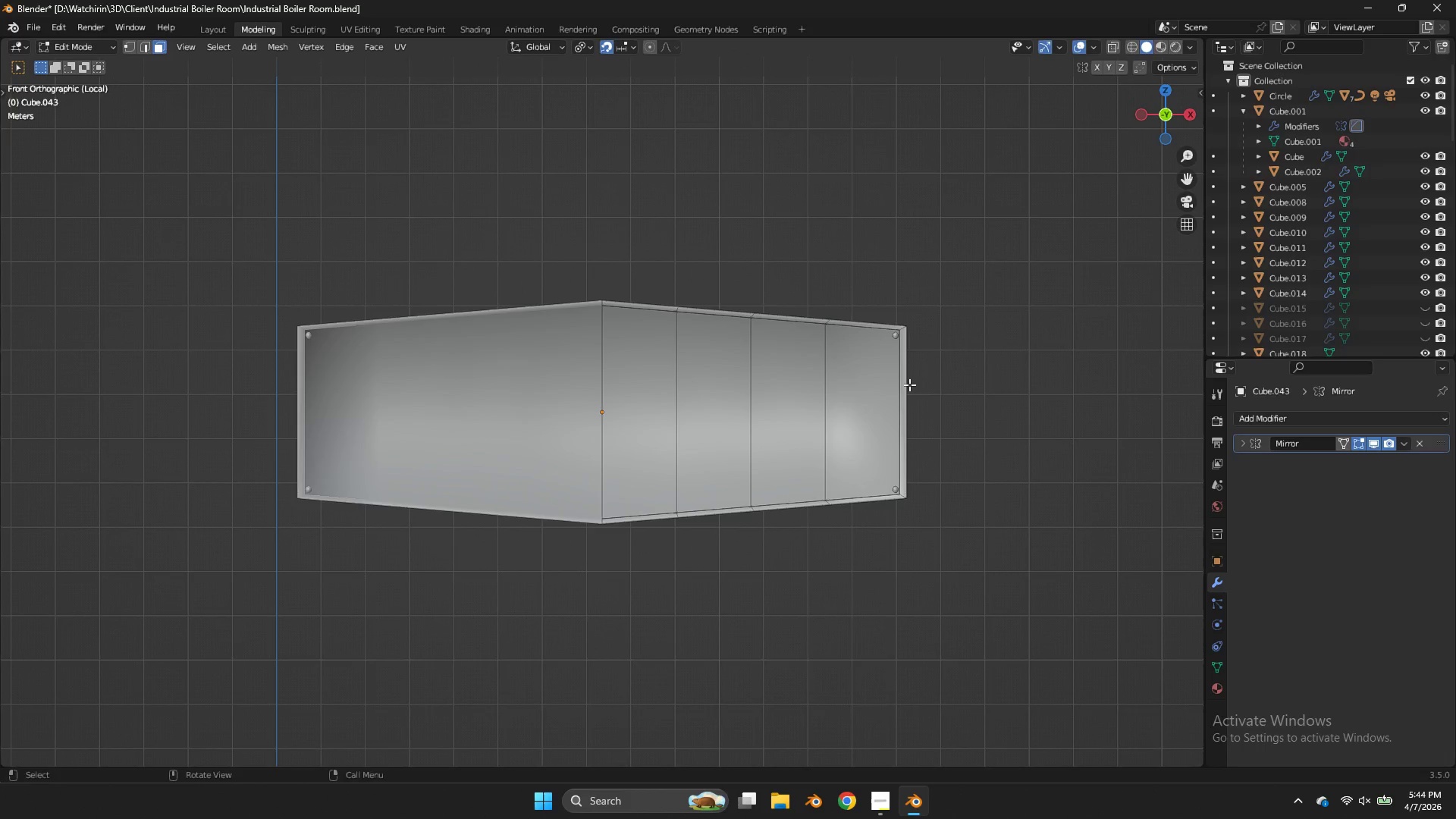 
key(Tab)
 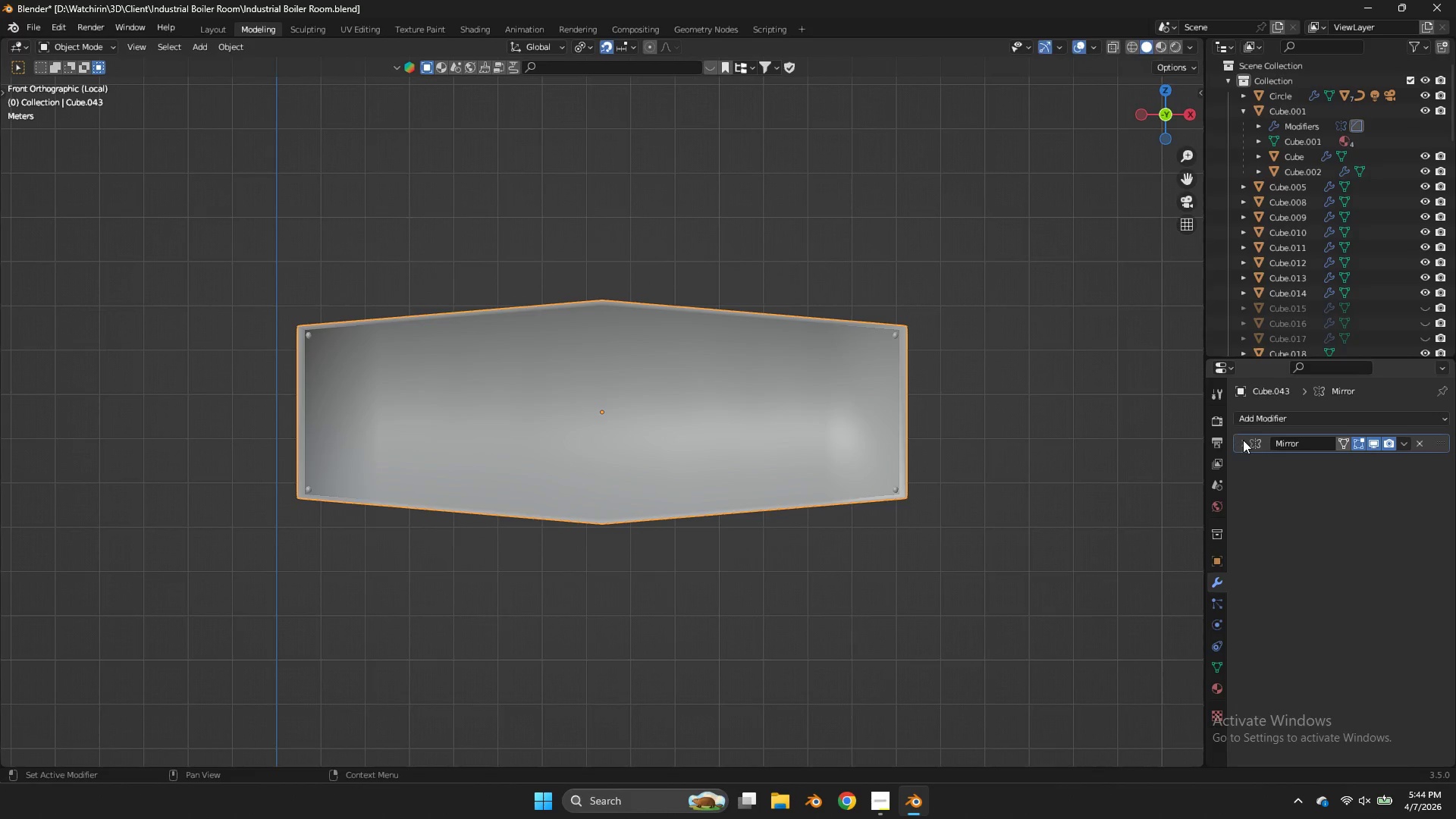 
key(Control+A)
 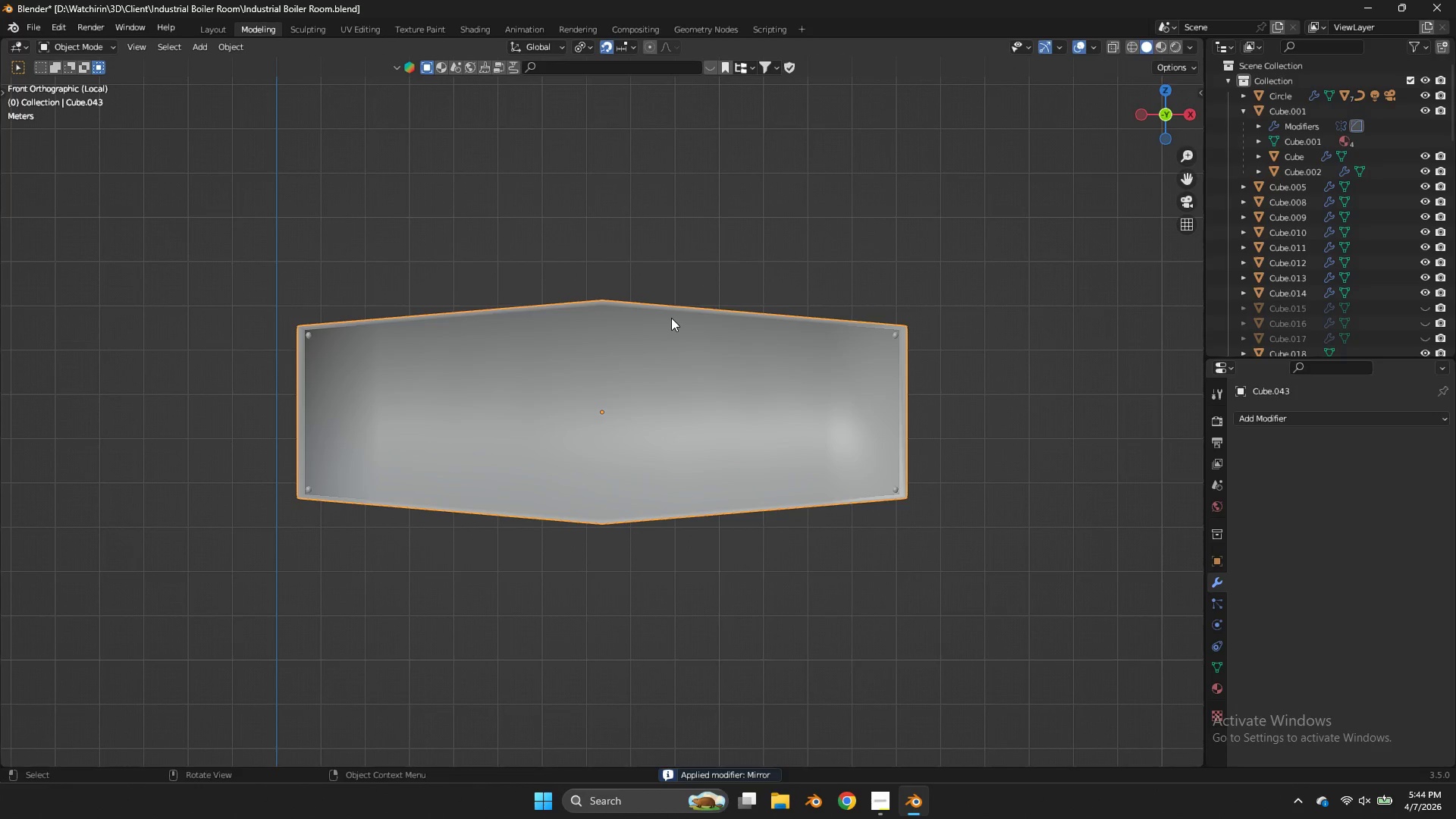 
key(Tab)
 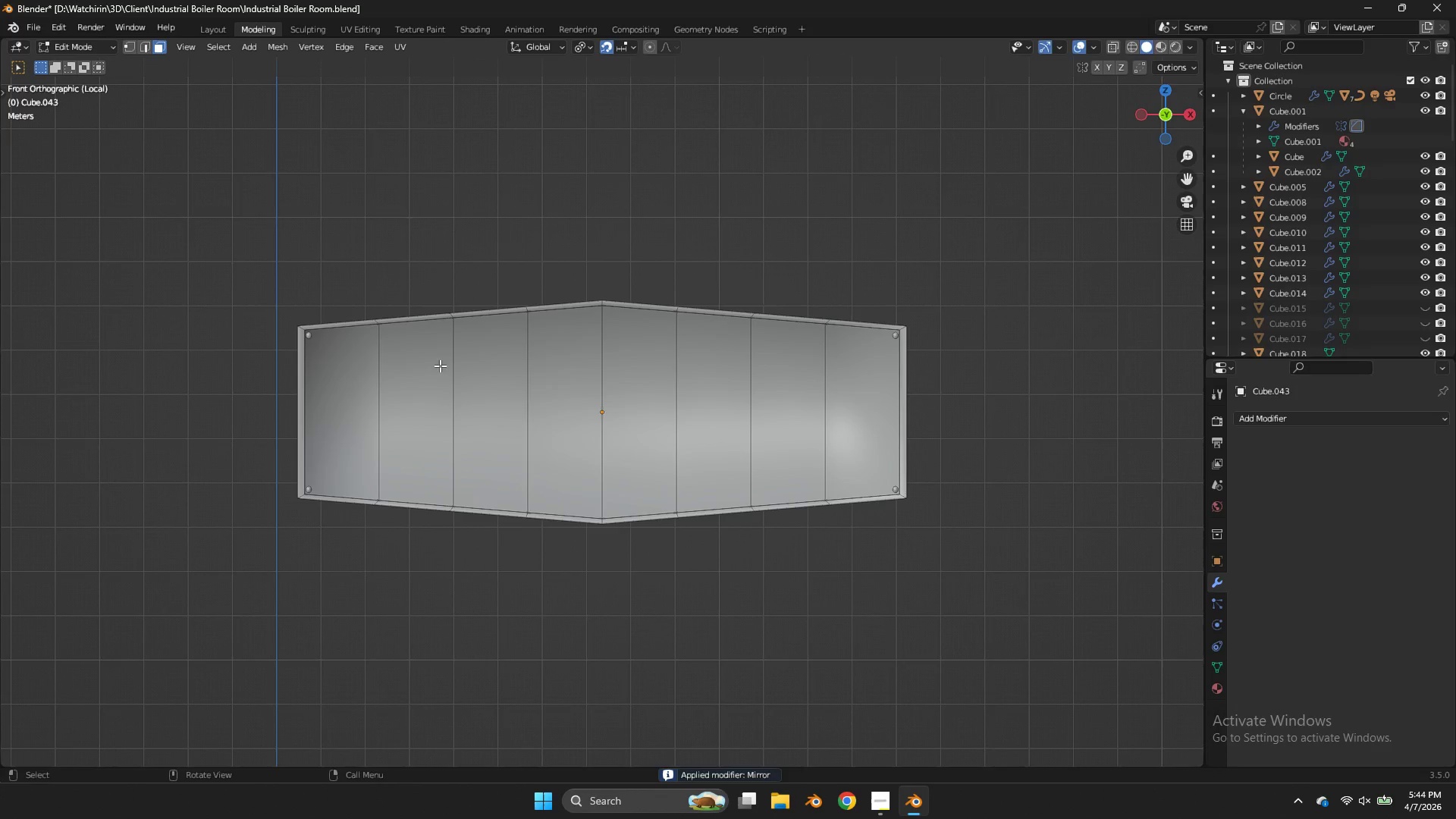 
left_click([360, 381])
 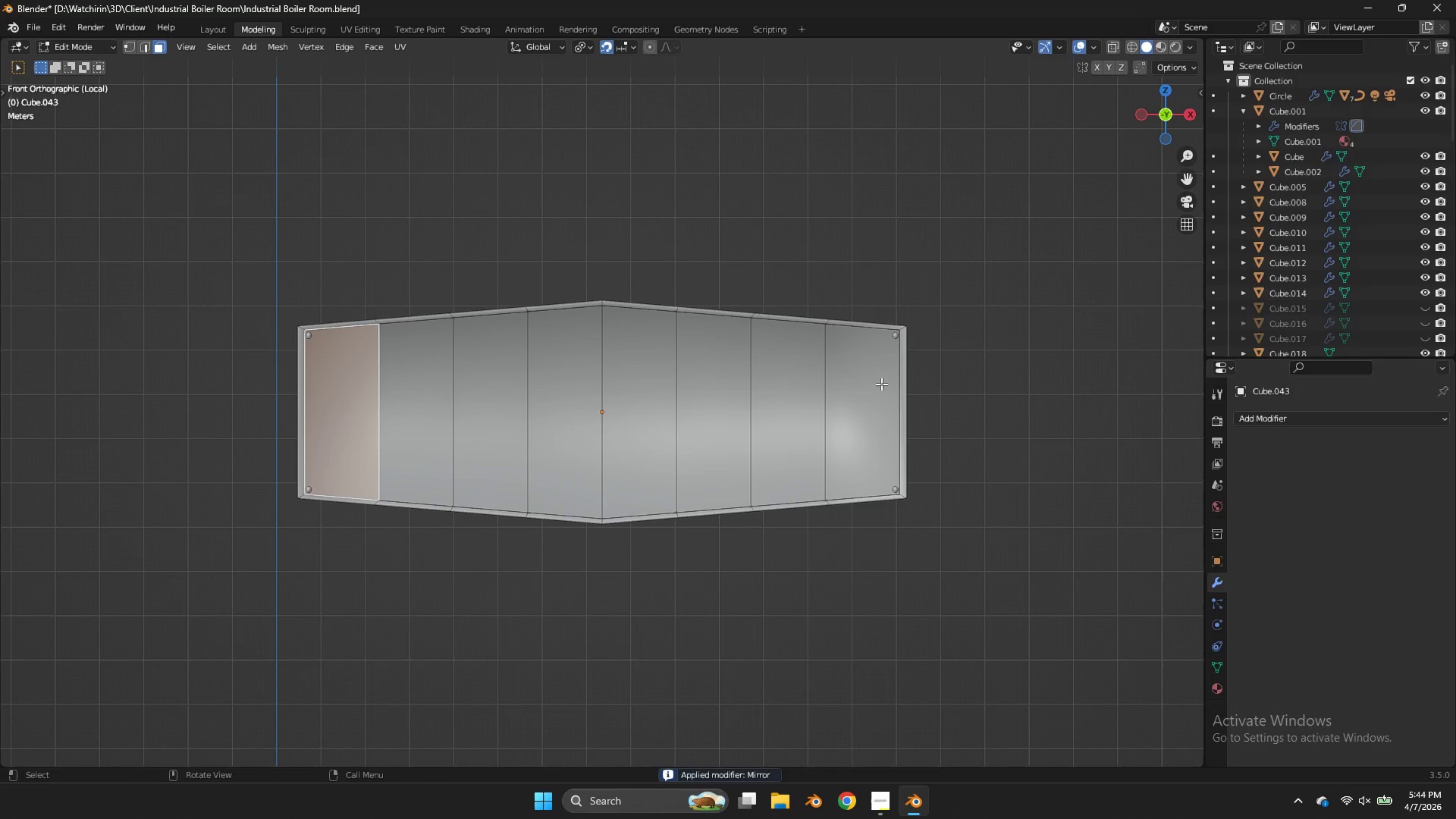 
key(Tab)
 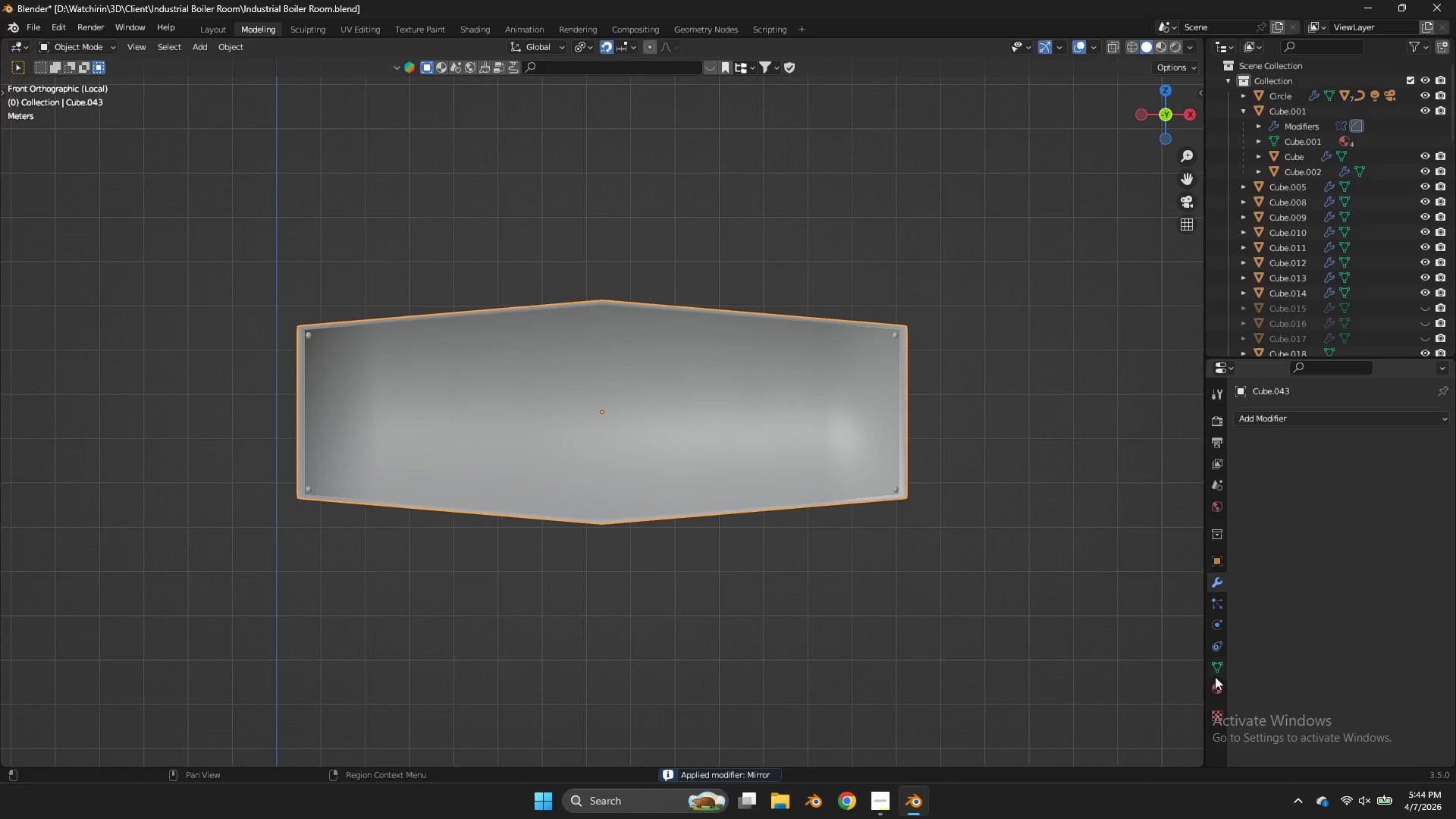 
left_click([1216, 686])
 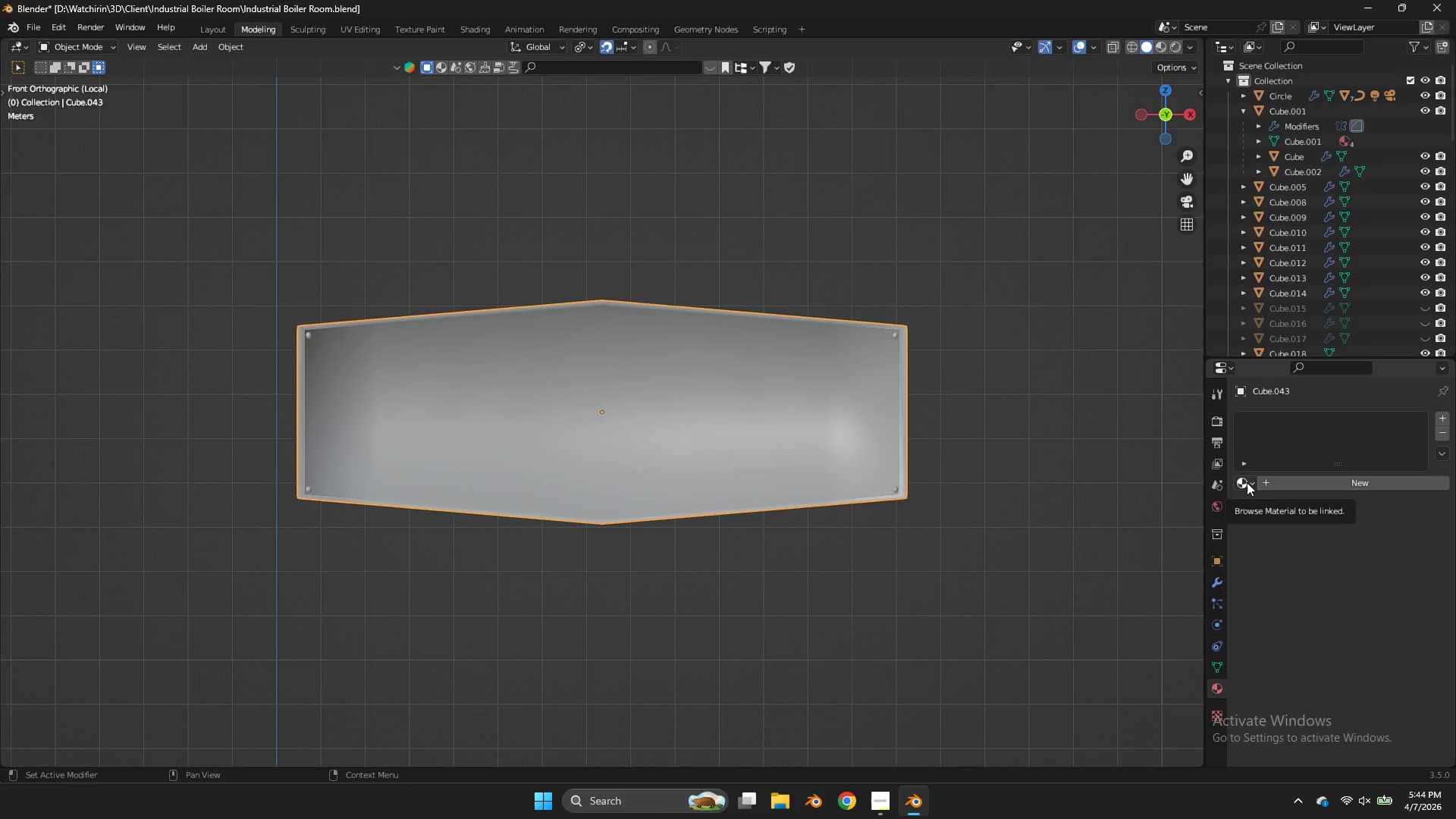 
left_click([1247, 482])
 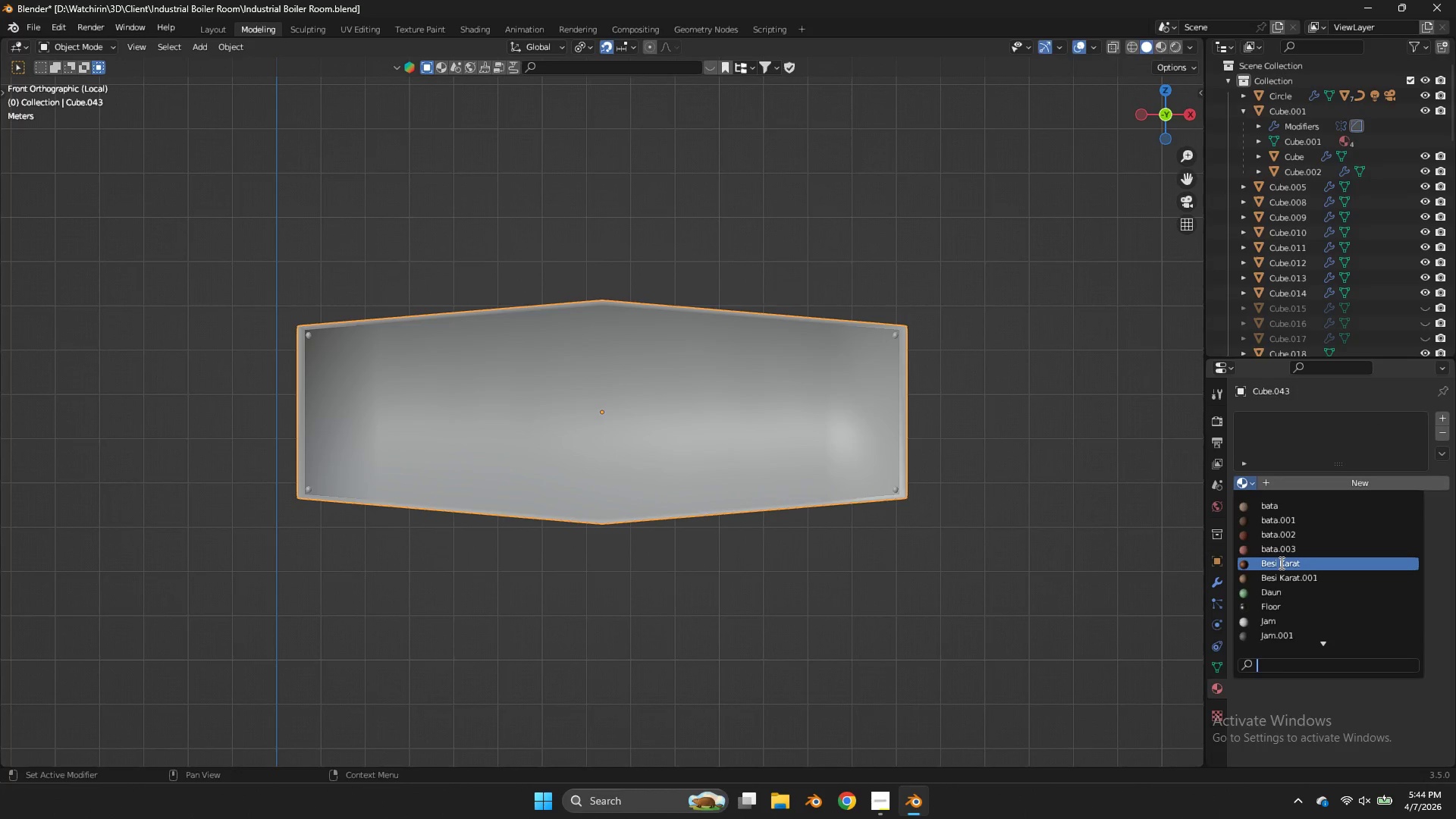 
left_click([1280, 563])
 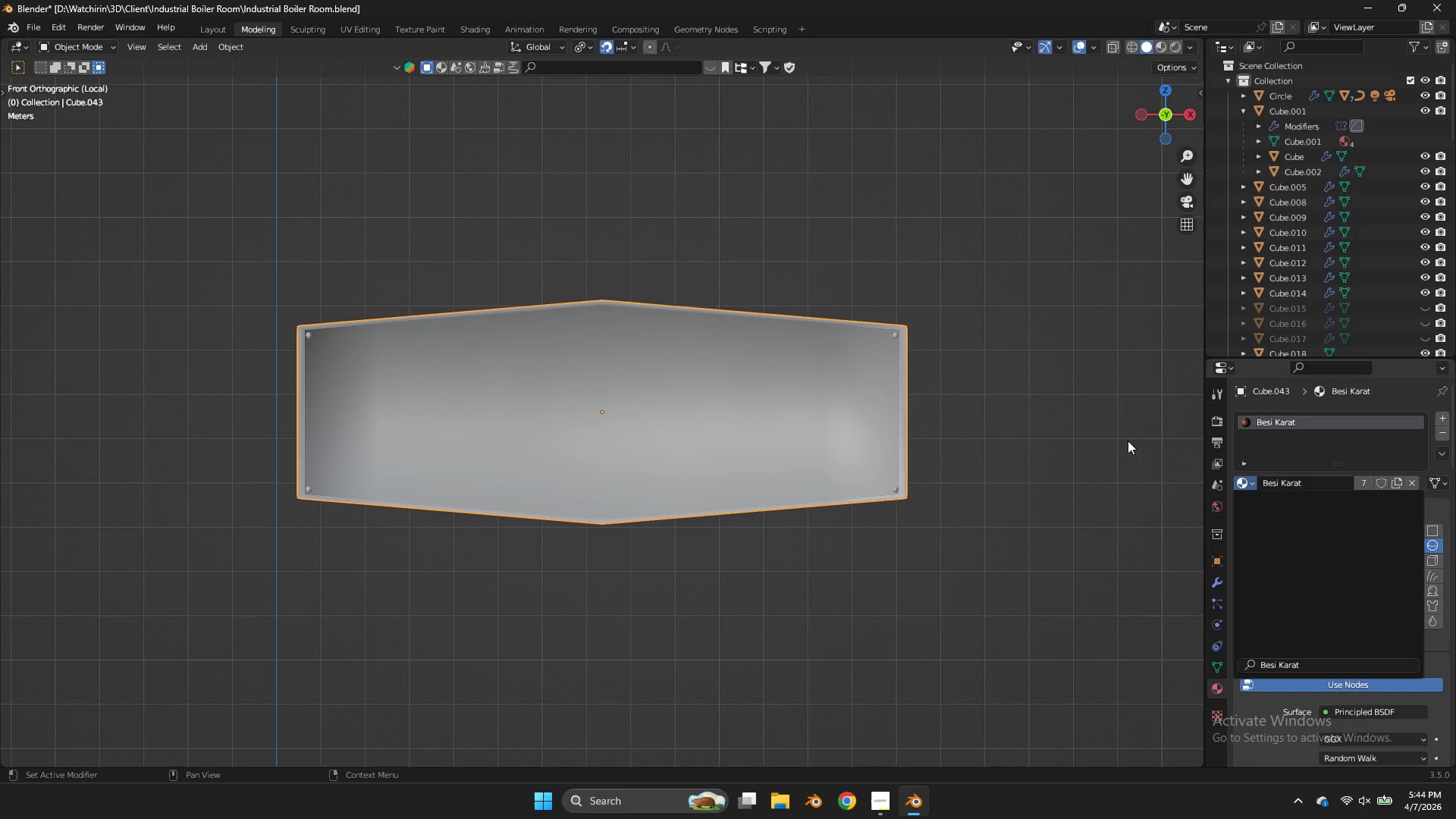 
key(Z)
 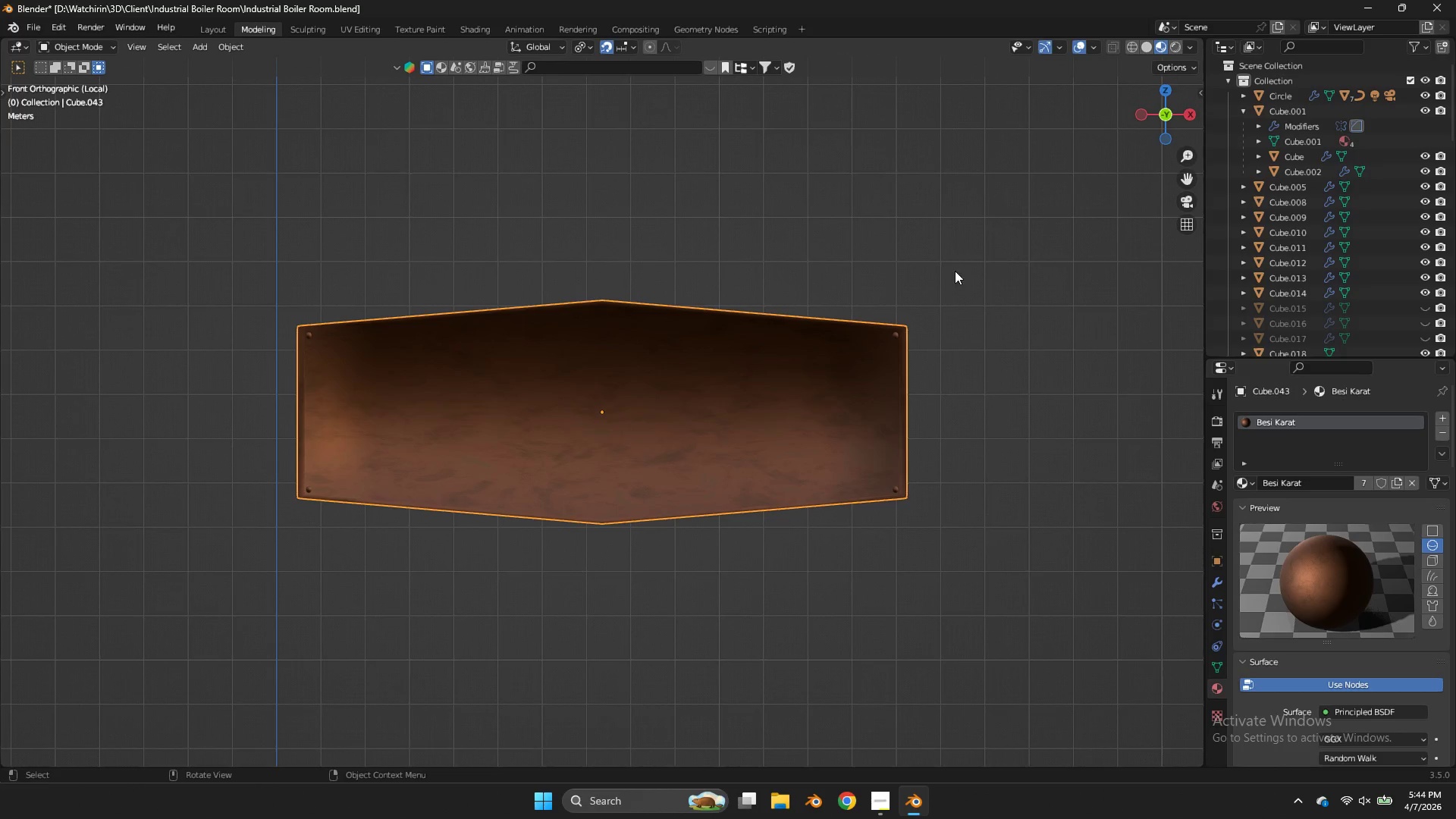 
key(Tab)
 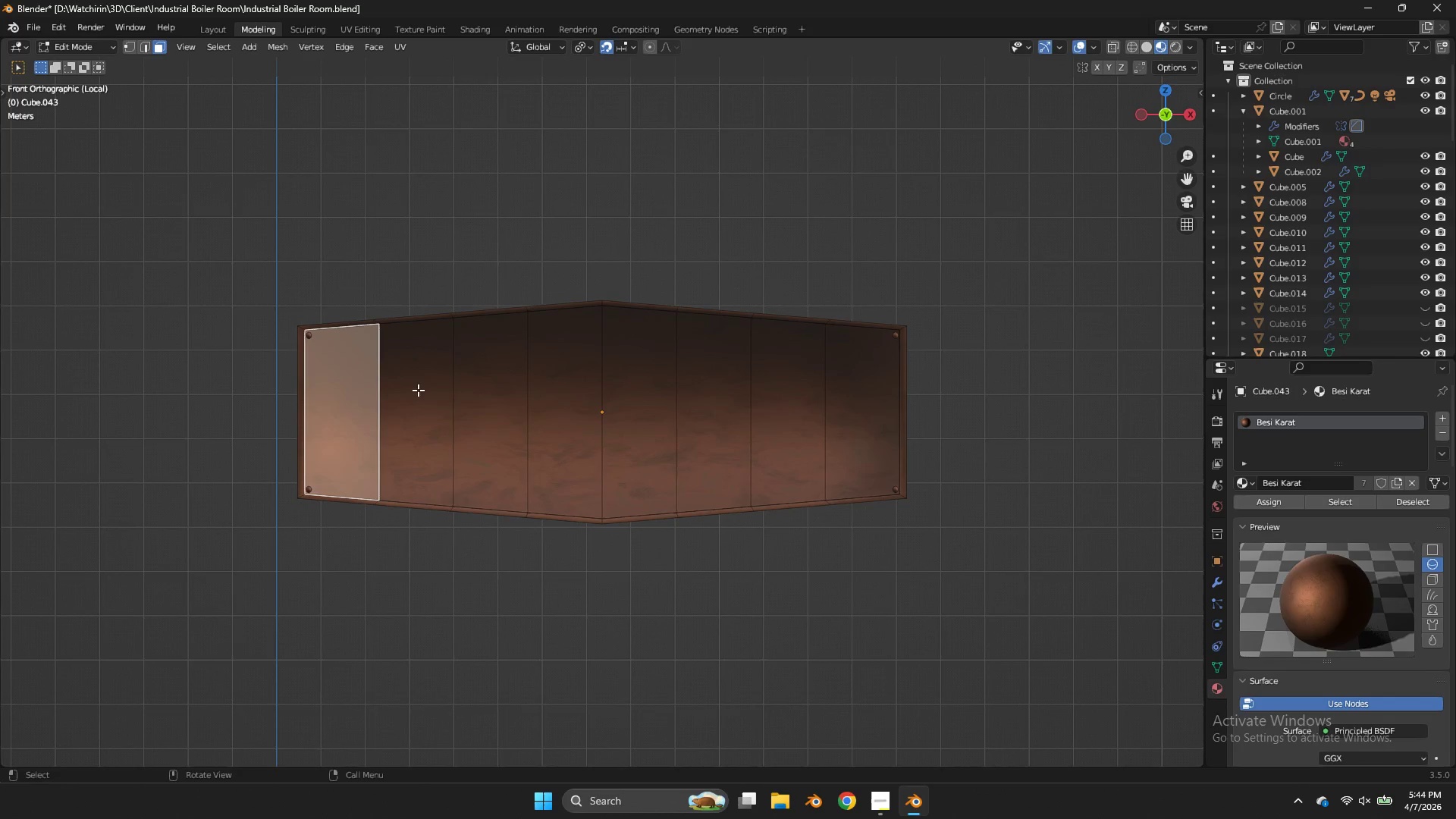 
hold_key(key=ControlLeft, duration=0.88)
left_click([856, 391])
 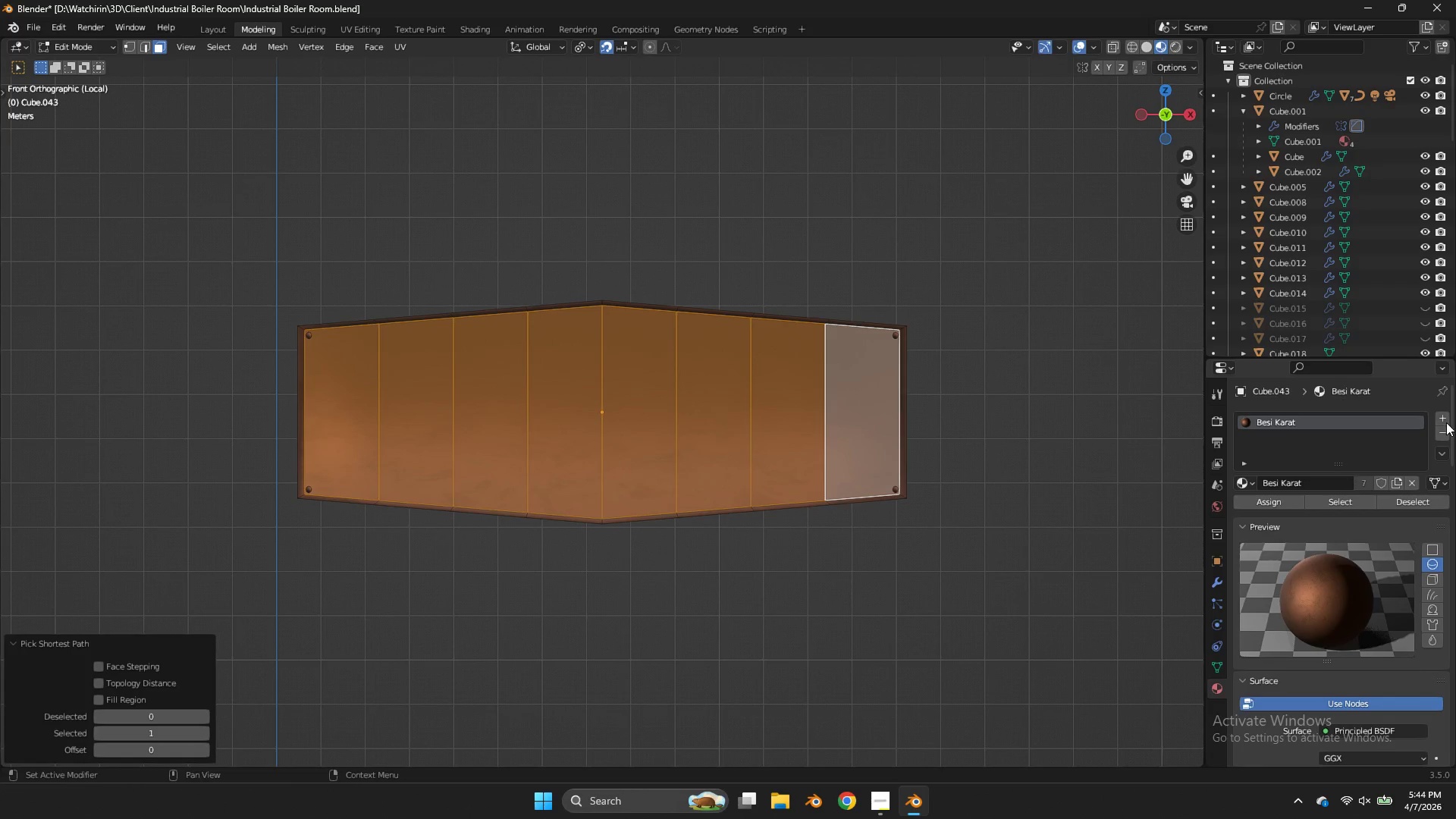 
double_click([1444, 413])
 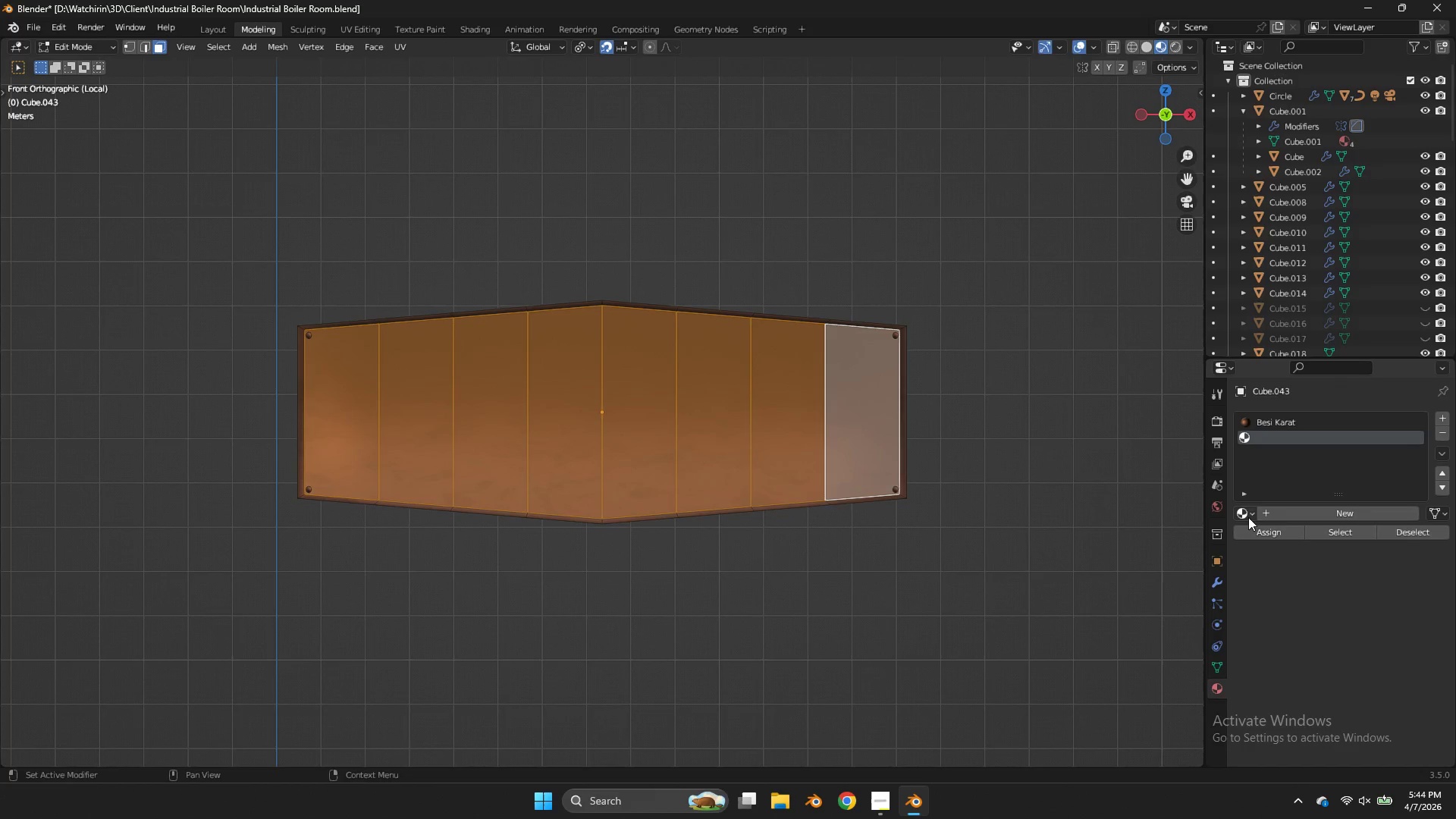 
left_click([1241, 516])
 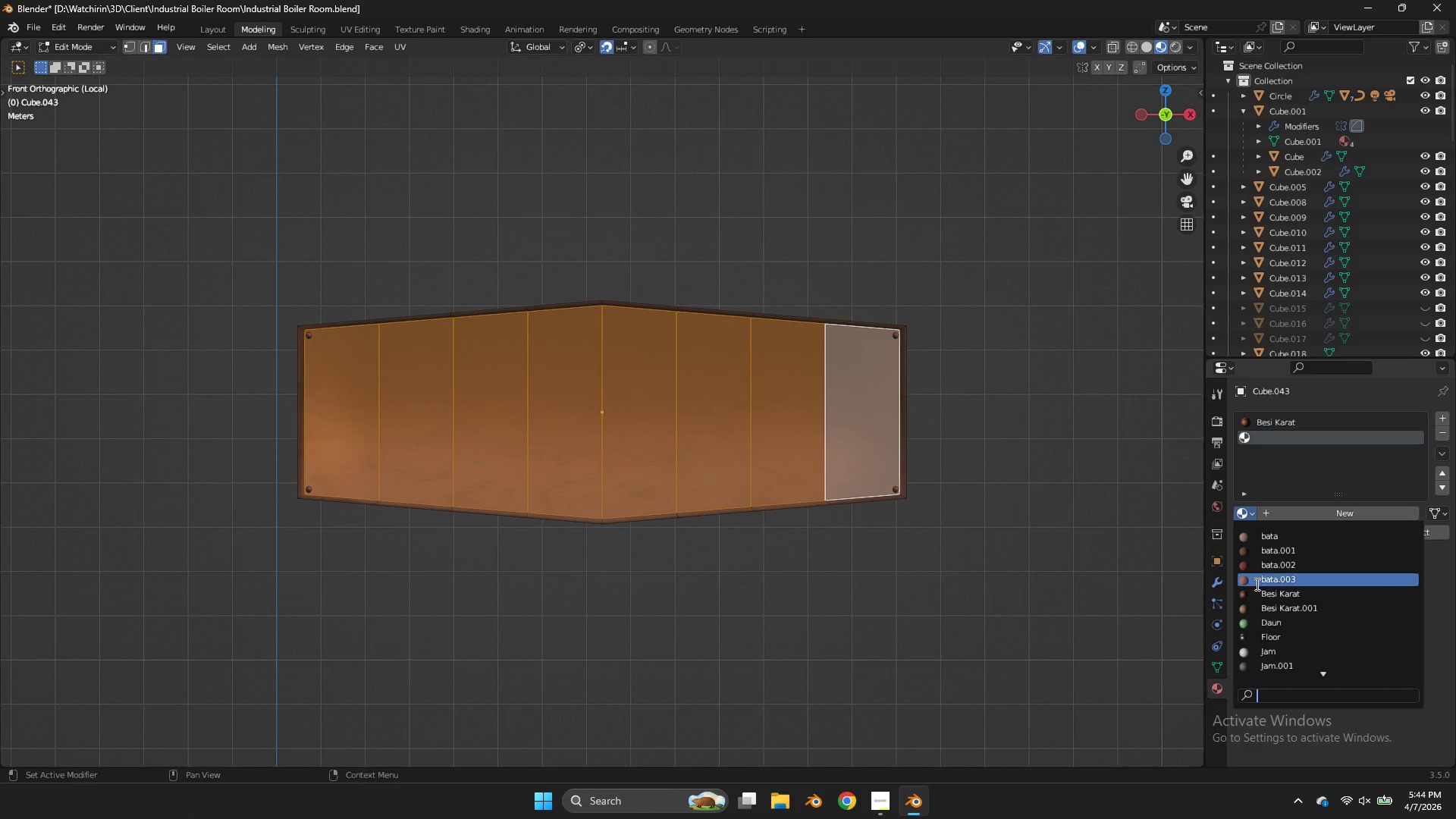 
wait(6.45)
 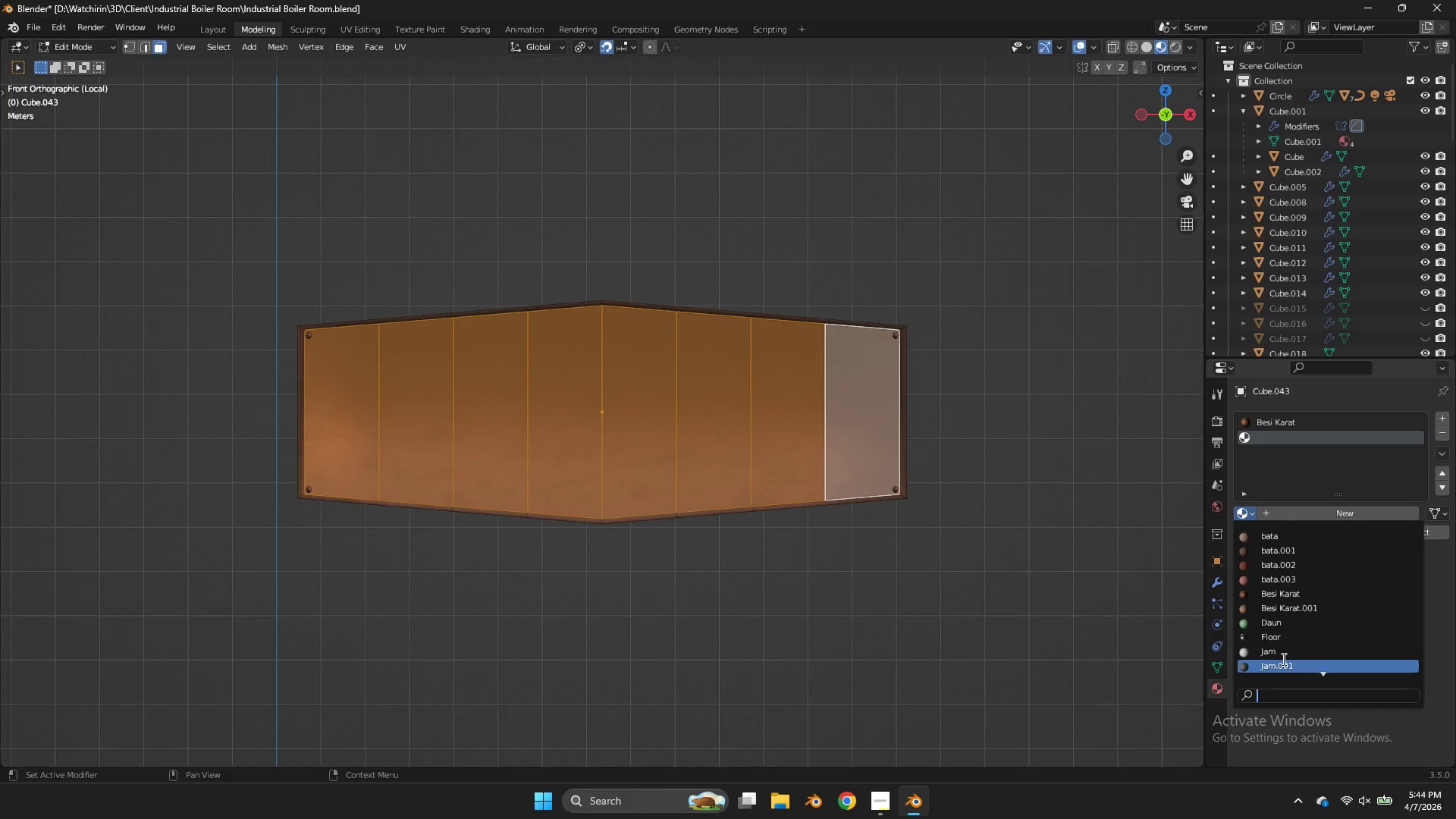 
left_click([1235, 516])
 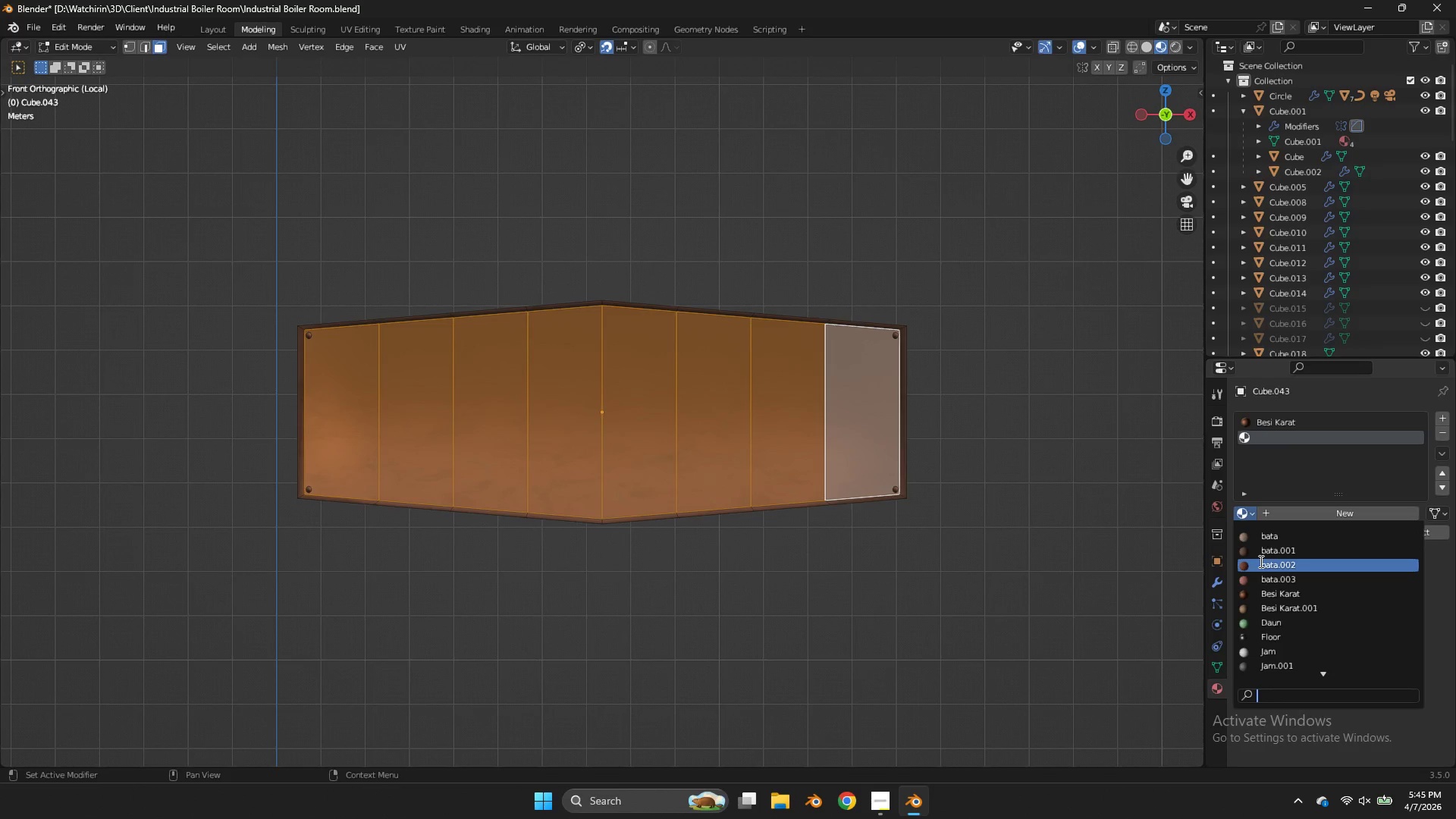 
mouse_move([1279, 572])
 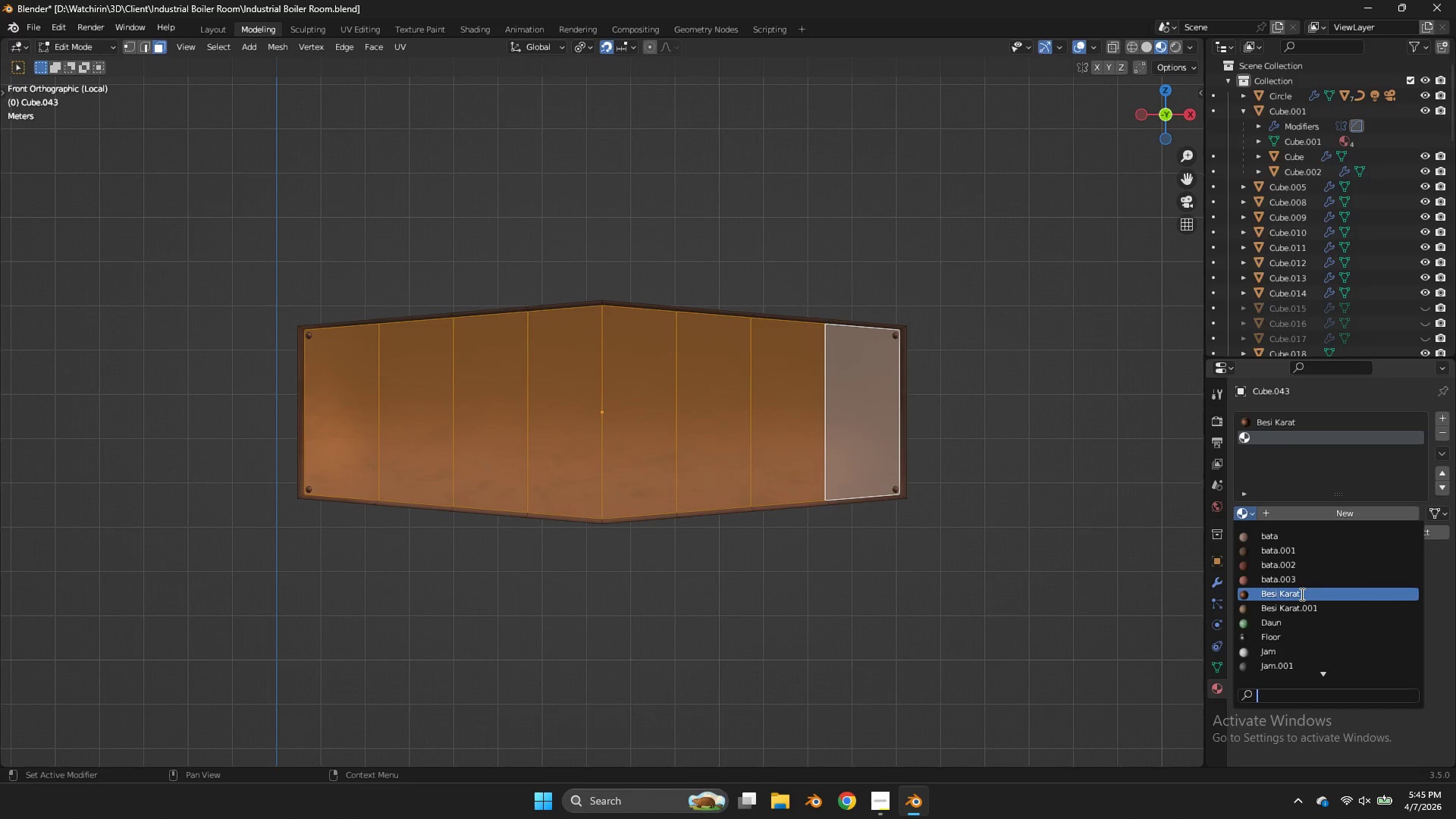 
left_click([1299, 596])
 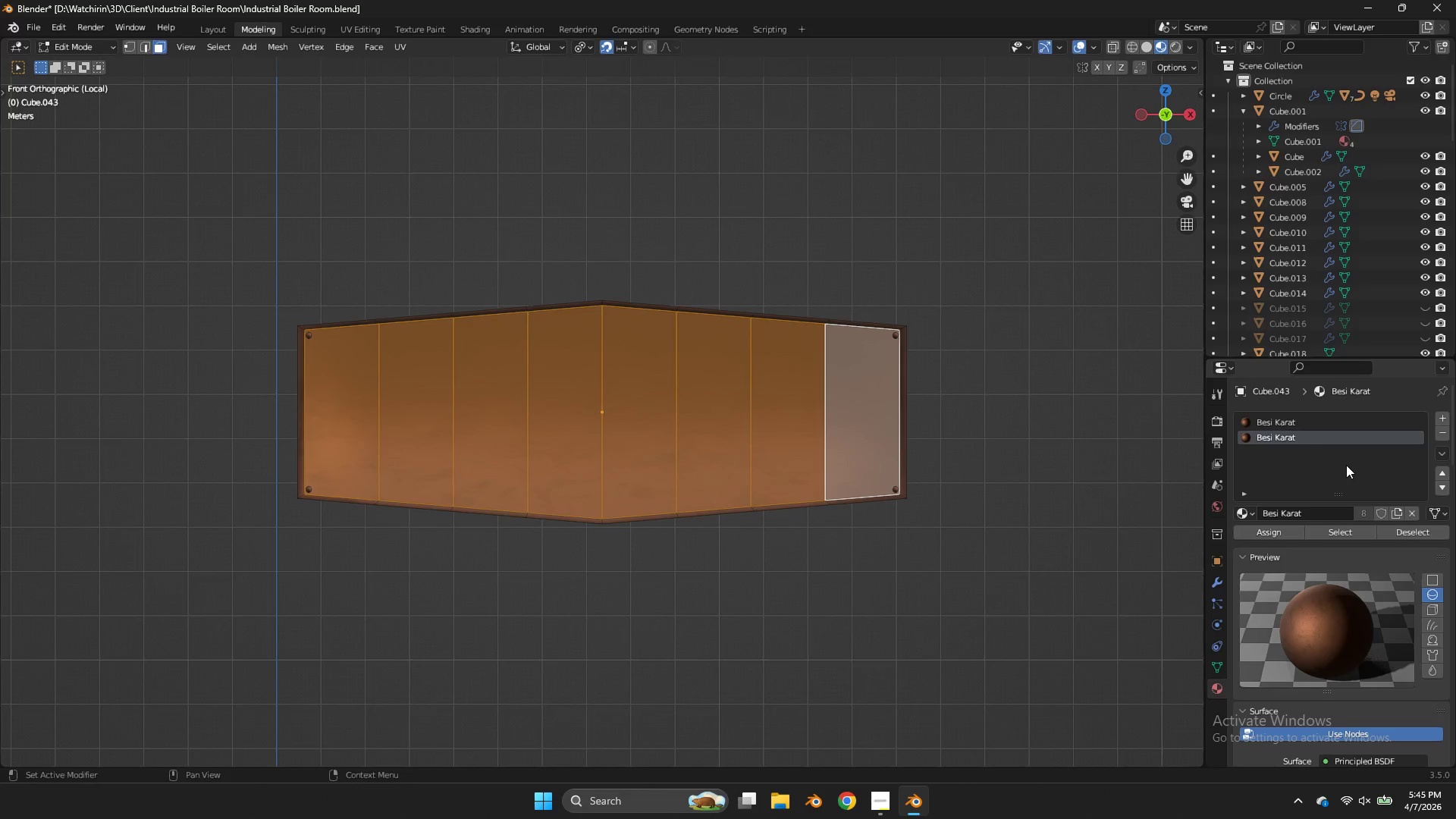 
left_click([1393, 517])
 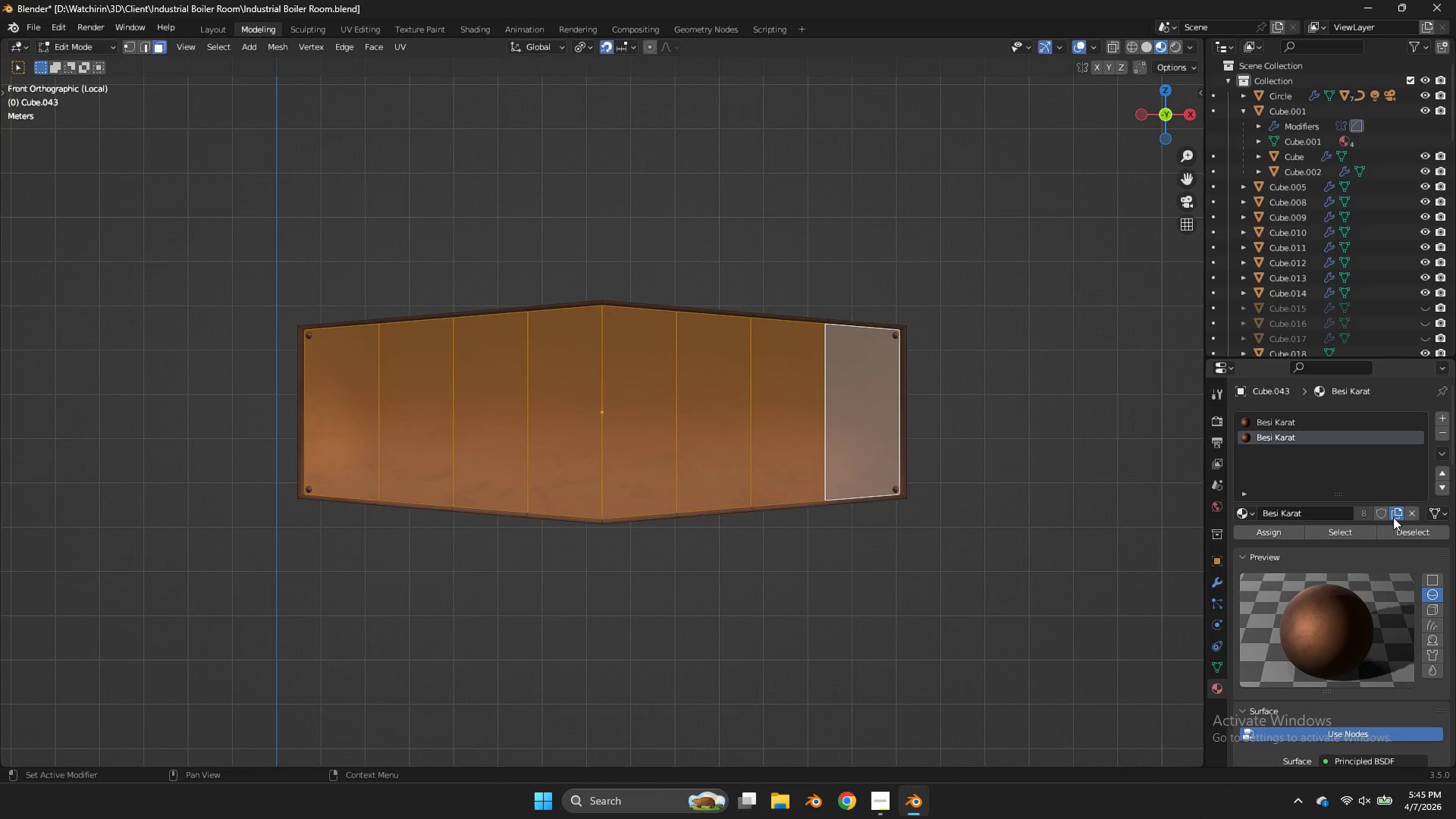 
left_click([1333, 513])
 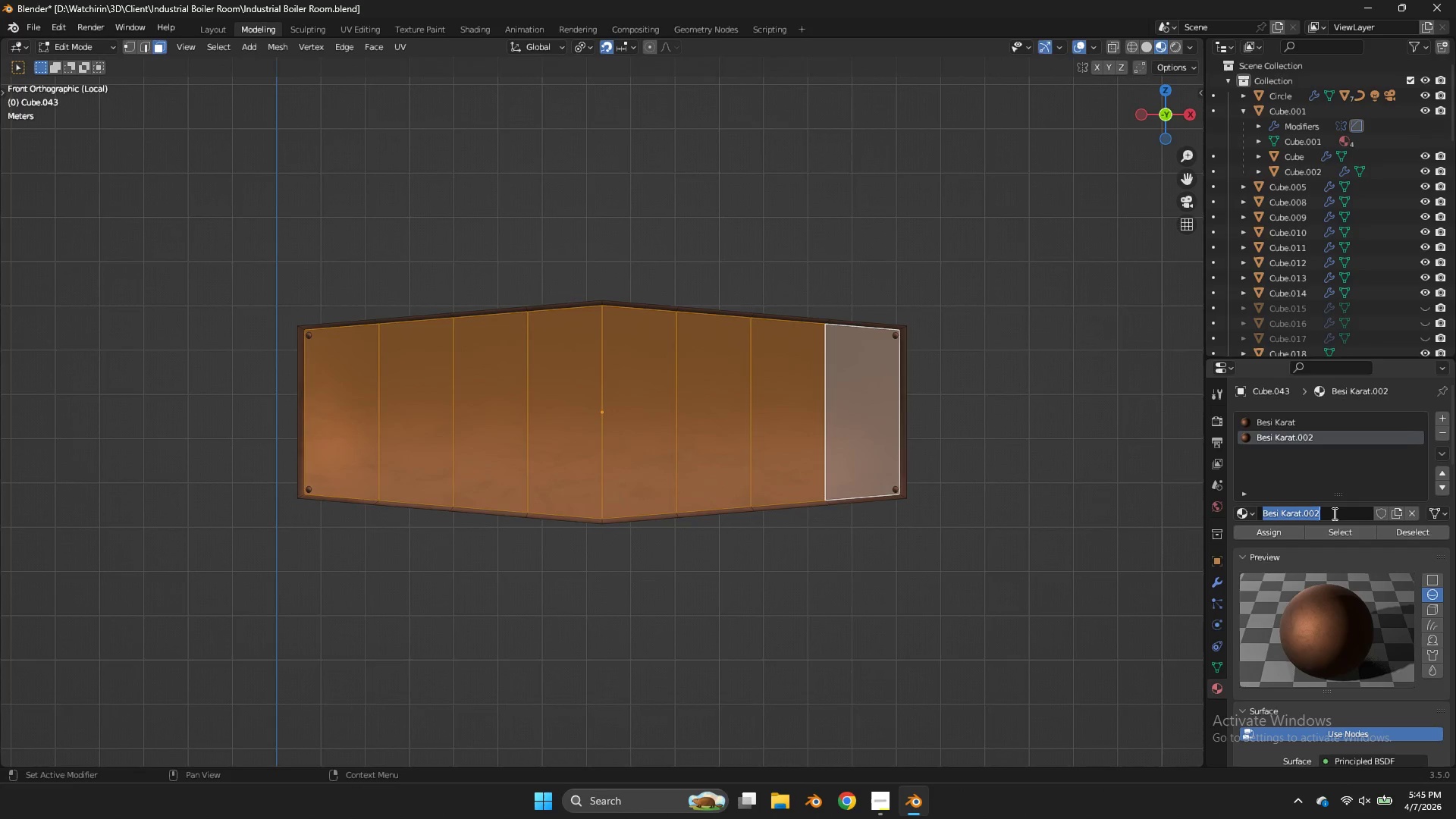 
type(LLogo Berkarat)
 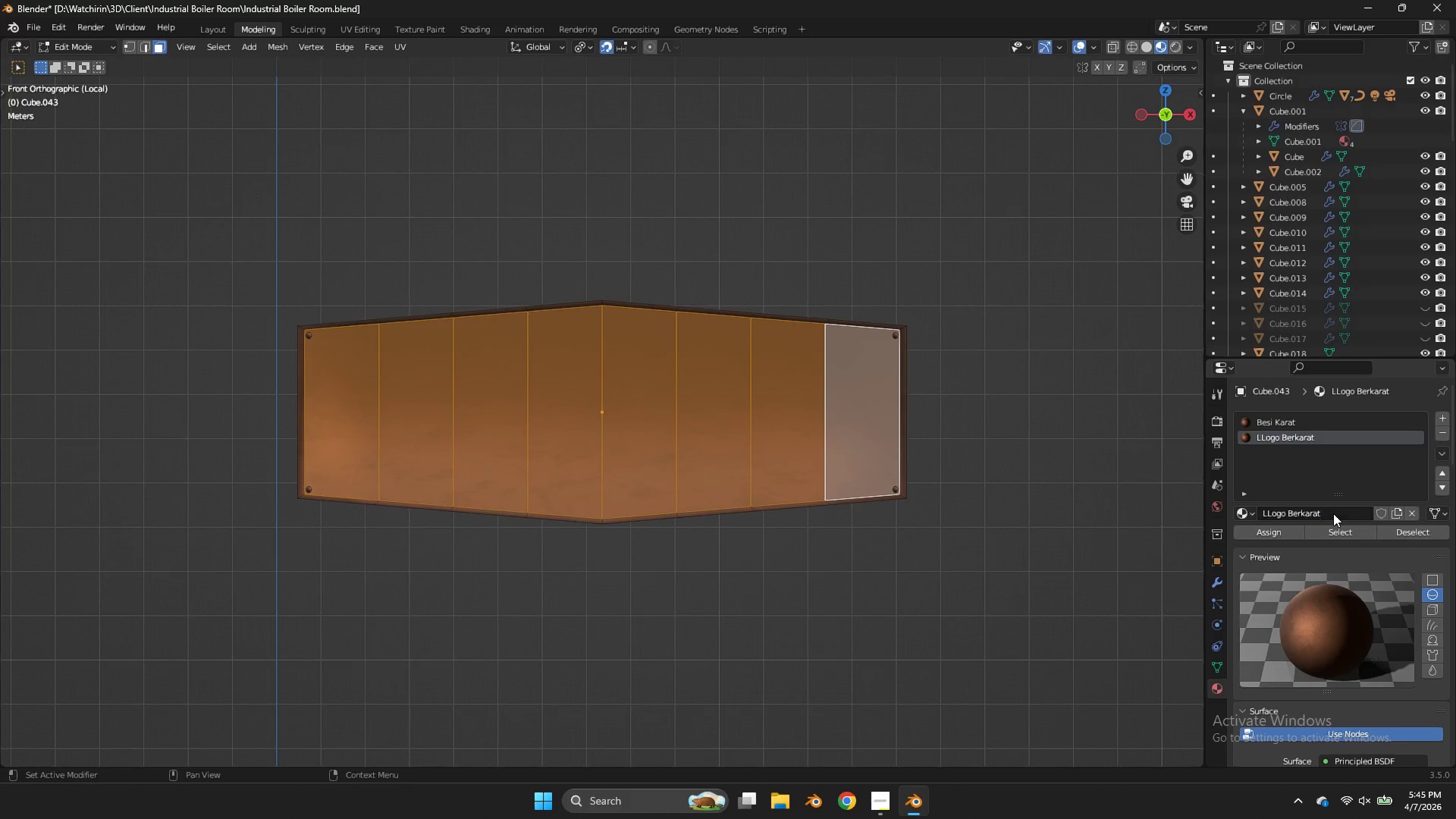 
 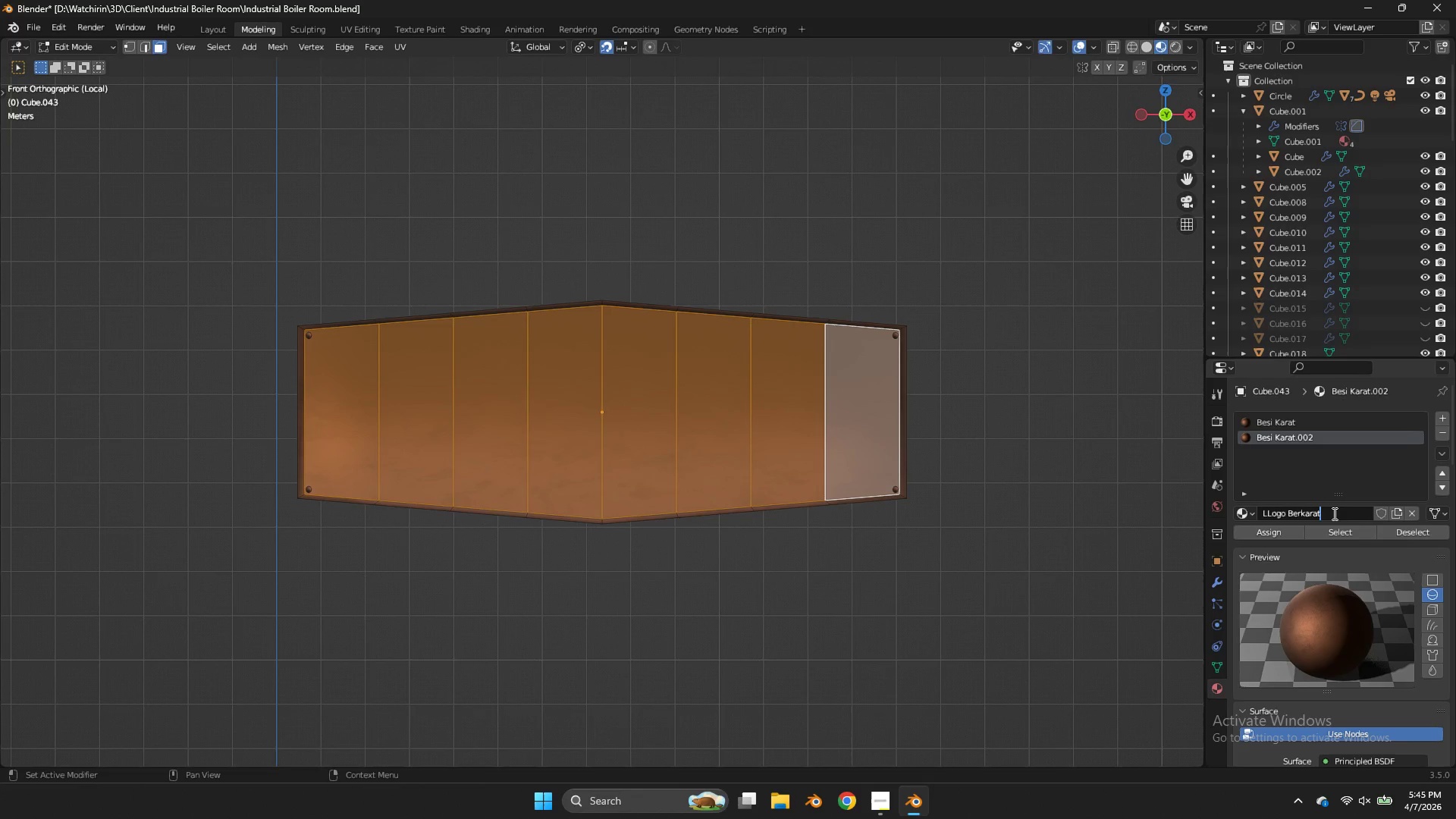 
key(Enter)
 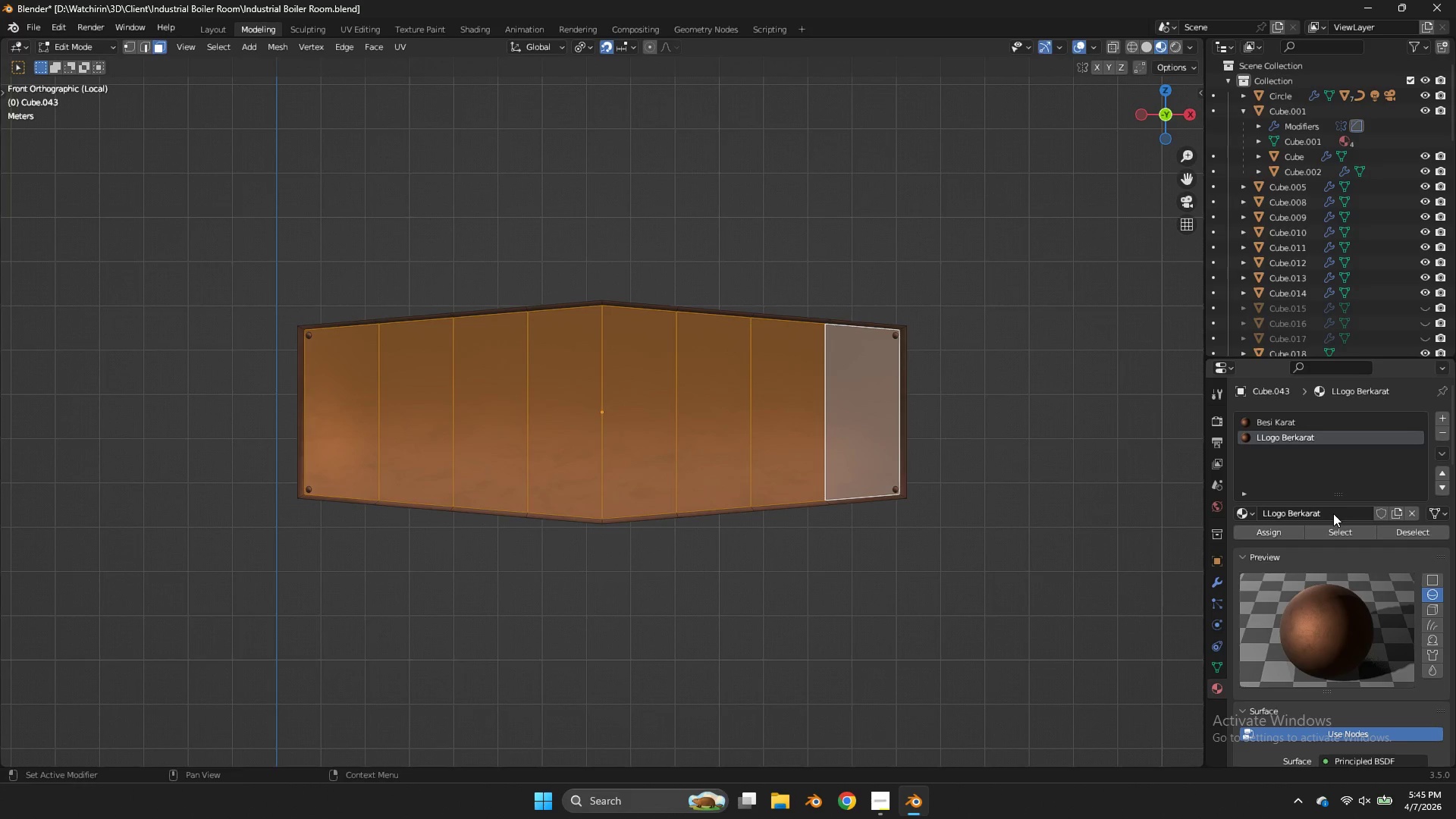 
key(Control+S)
 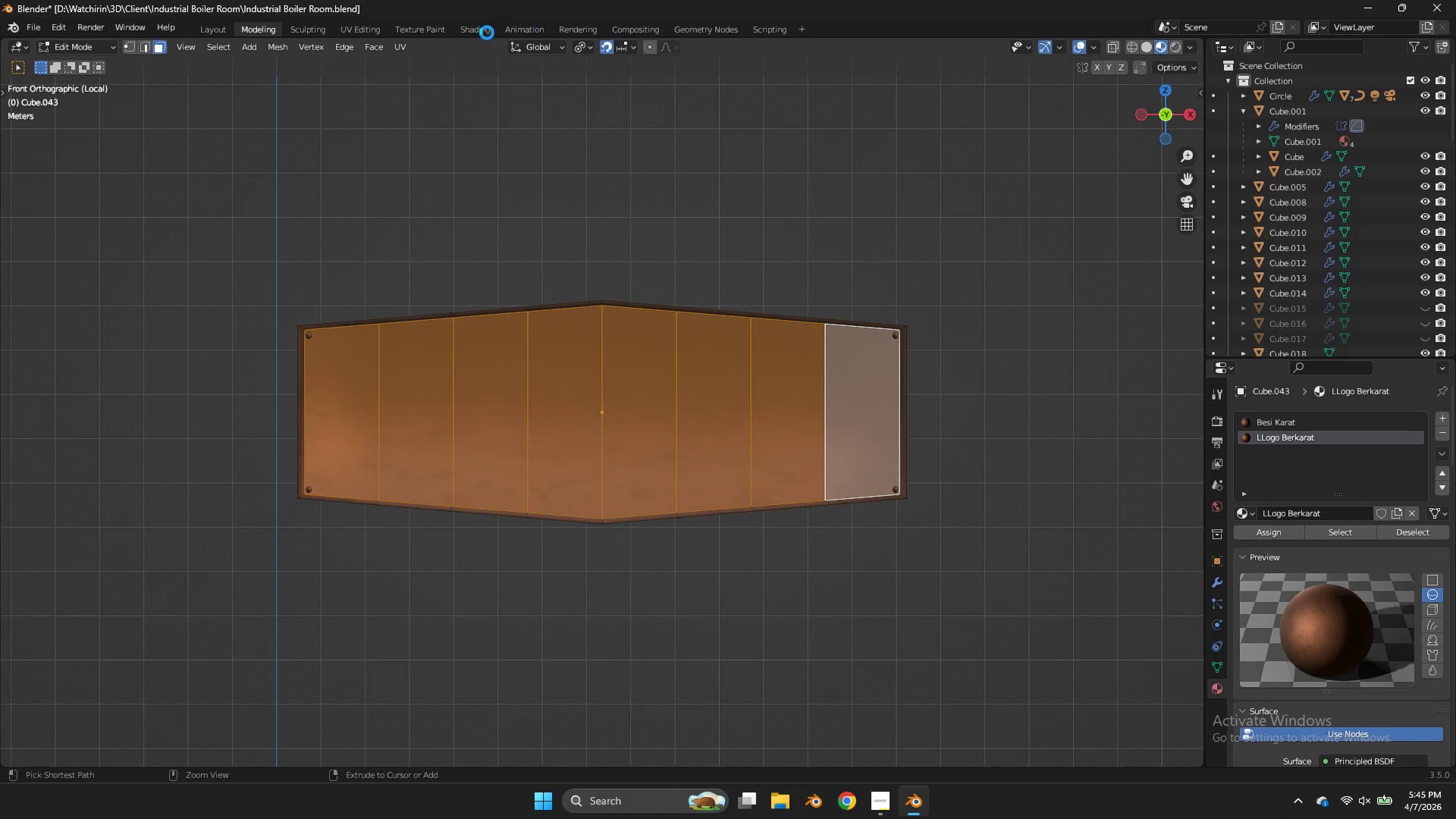 
left_click([479, 34])
 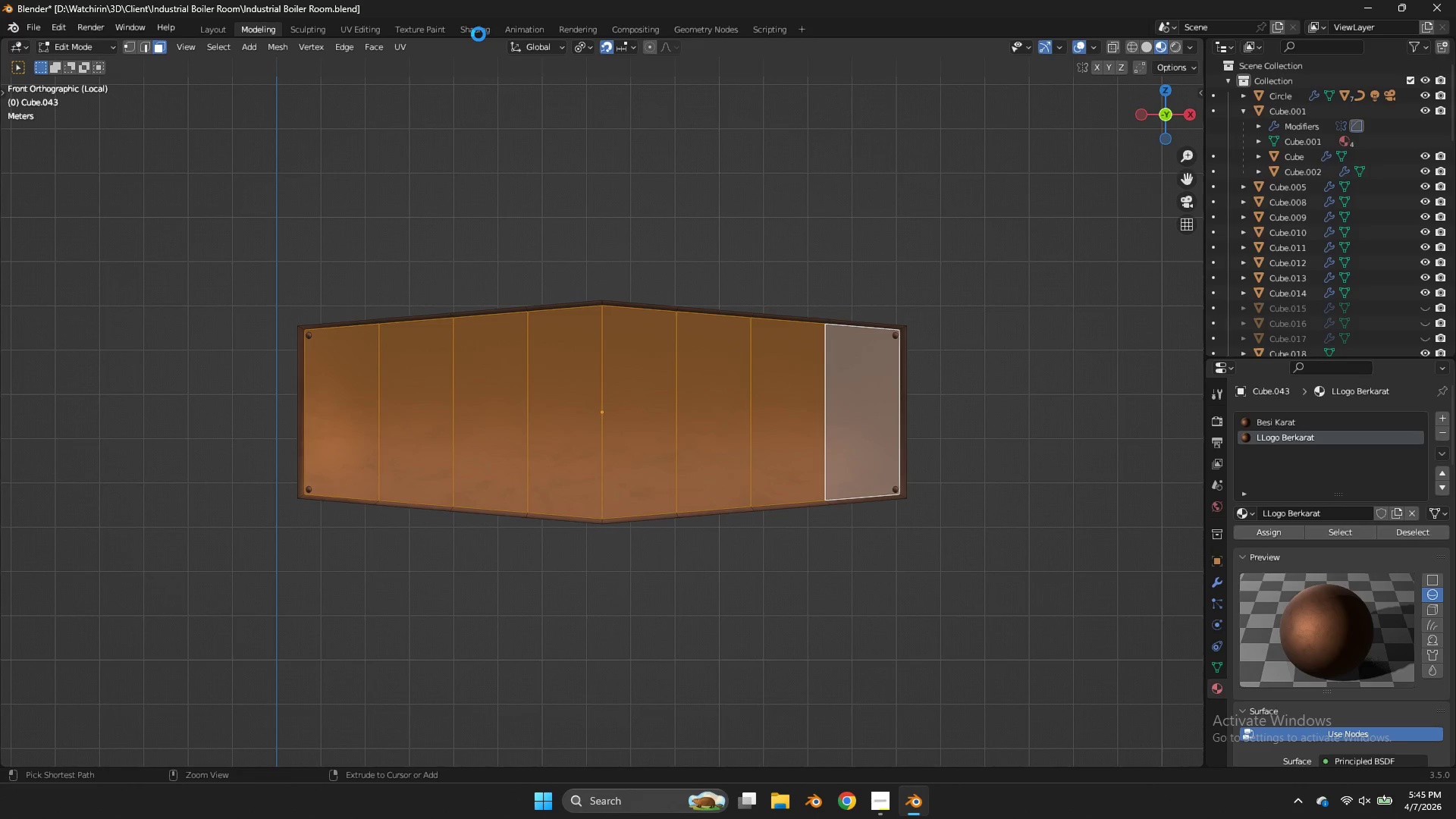 
wait(8.78)
 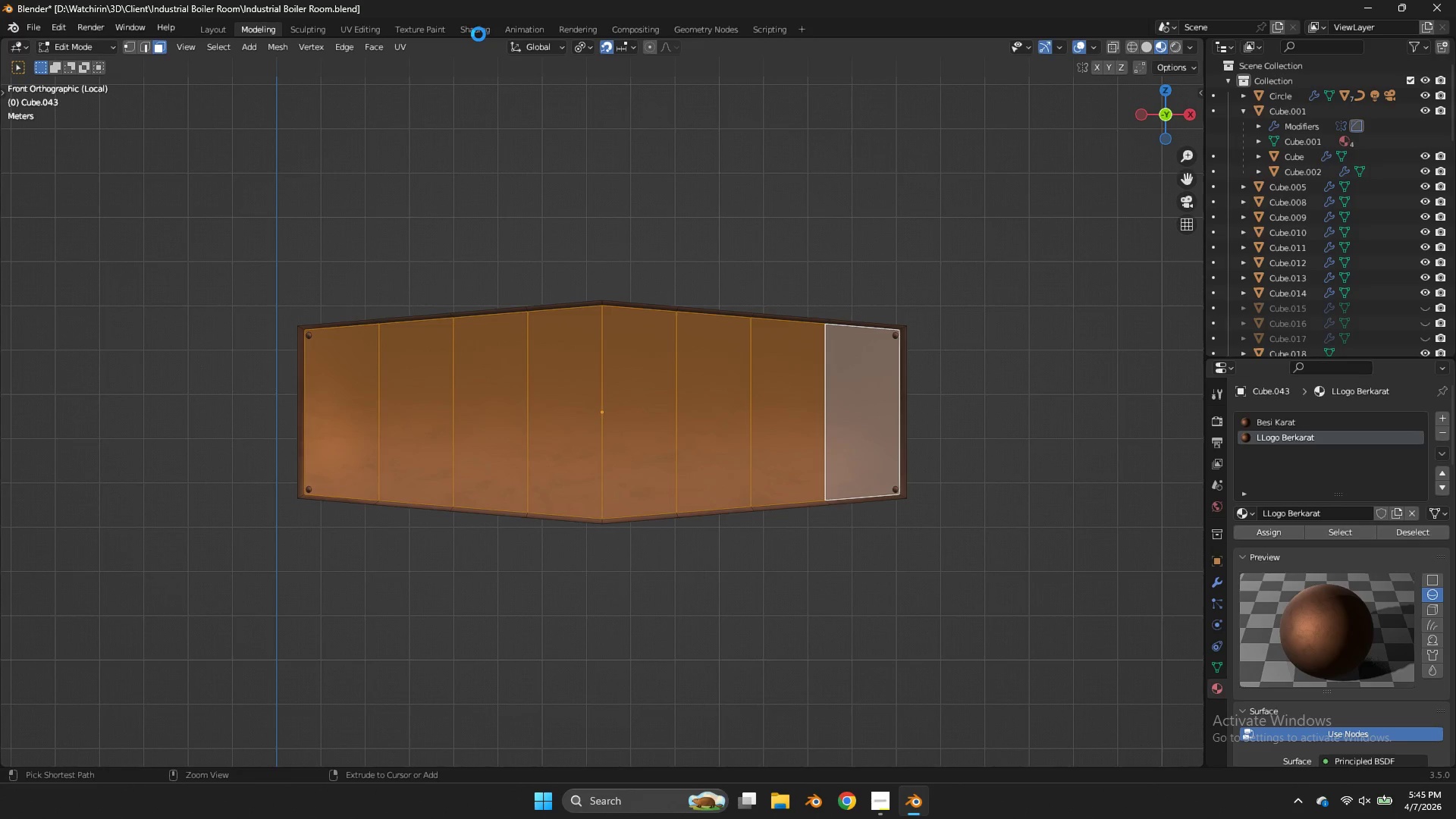 
key(NumpadDivide)
 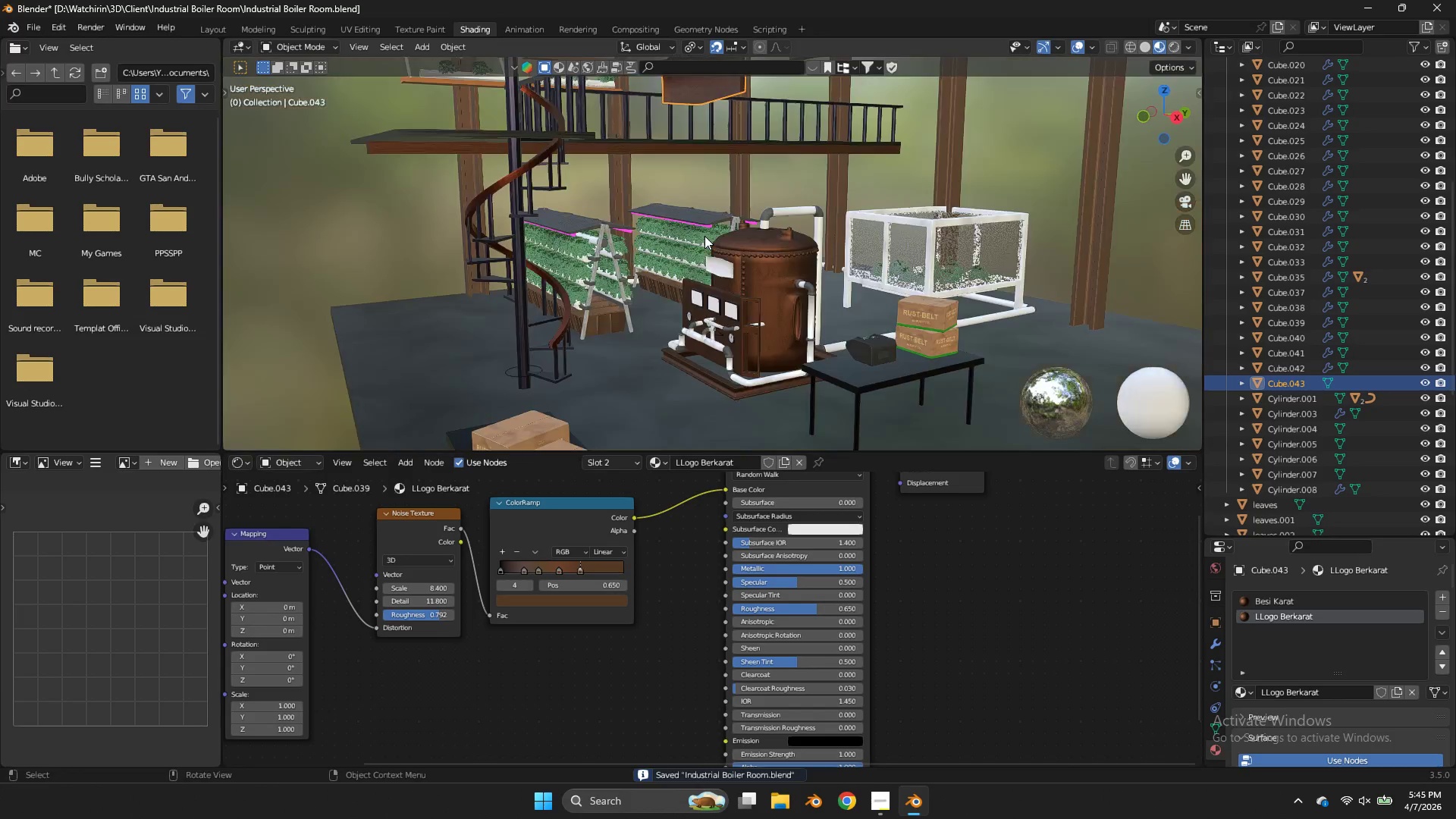 
key(NumpadDivide)
 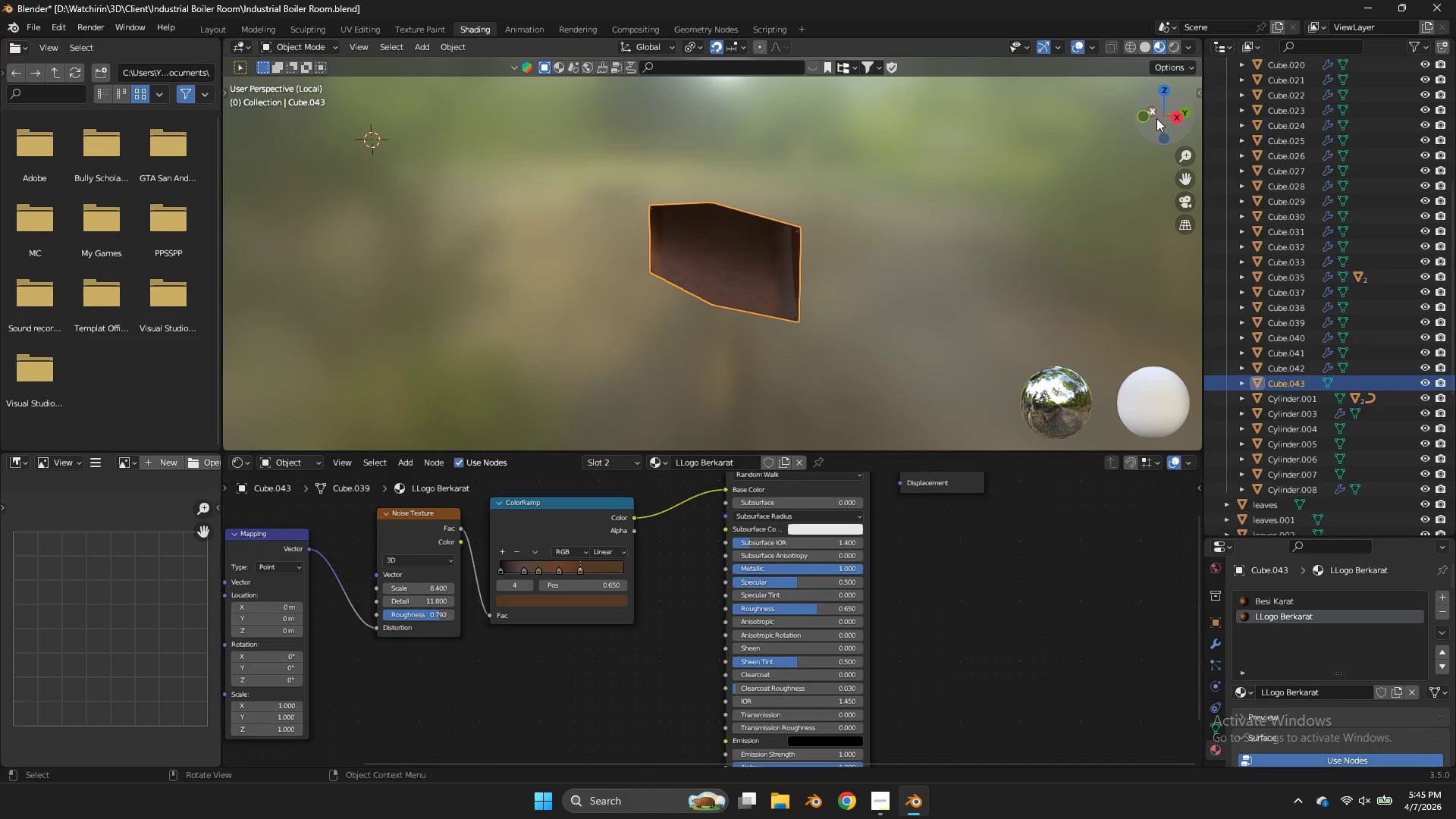 
left_click([1141, 120])
 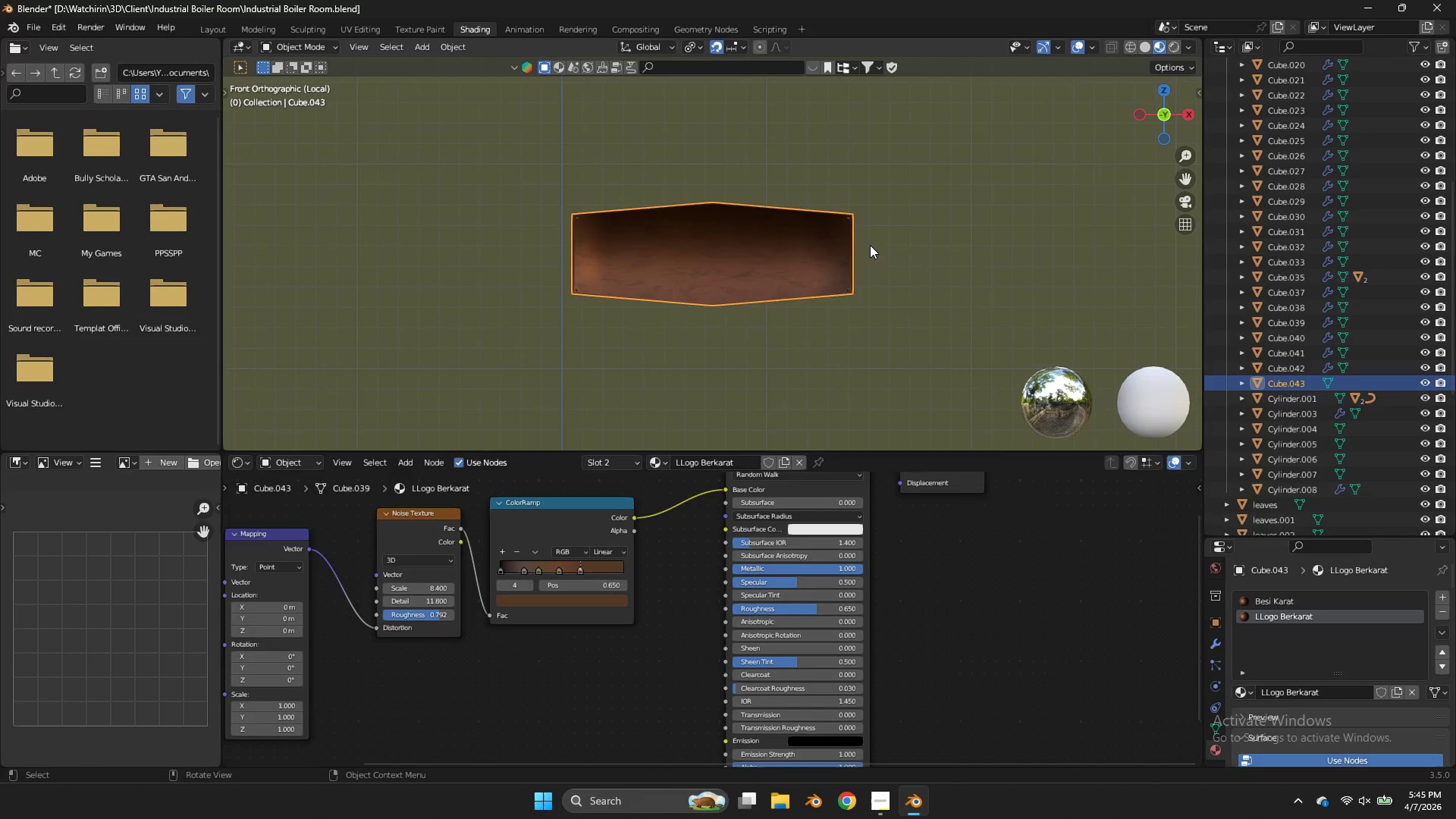 
key(Tab)
 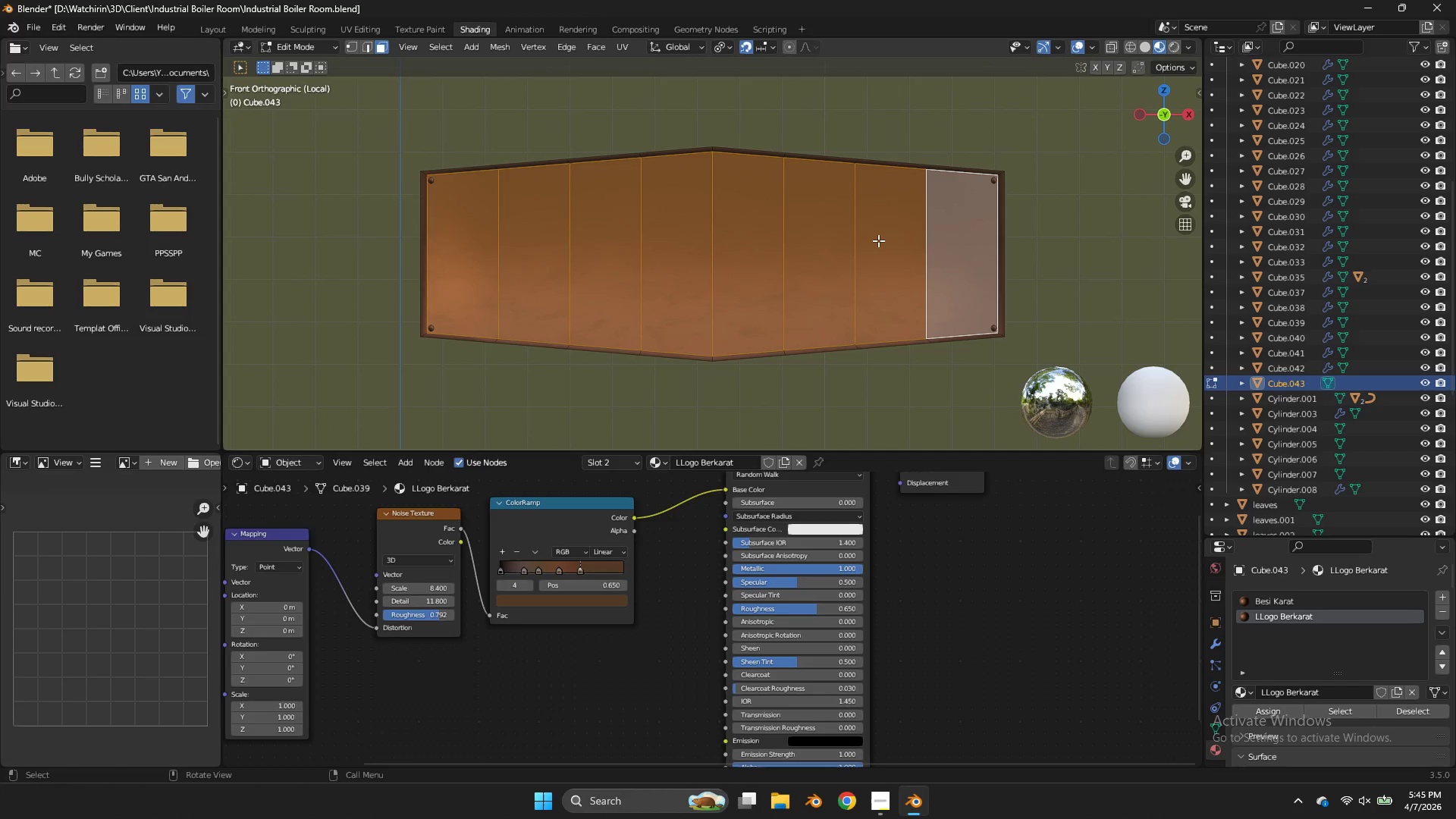 
scroll: coordinate [870, 245], scroll_direction: up, amount: 4.0
 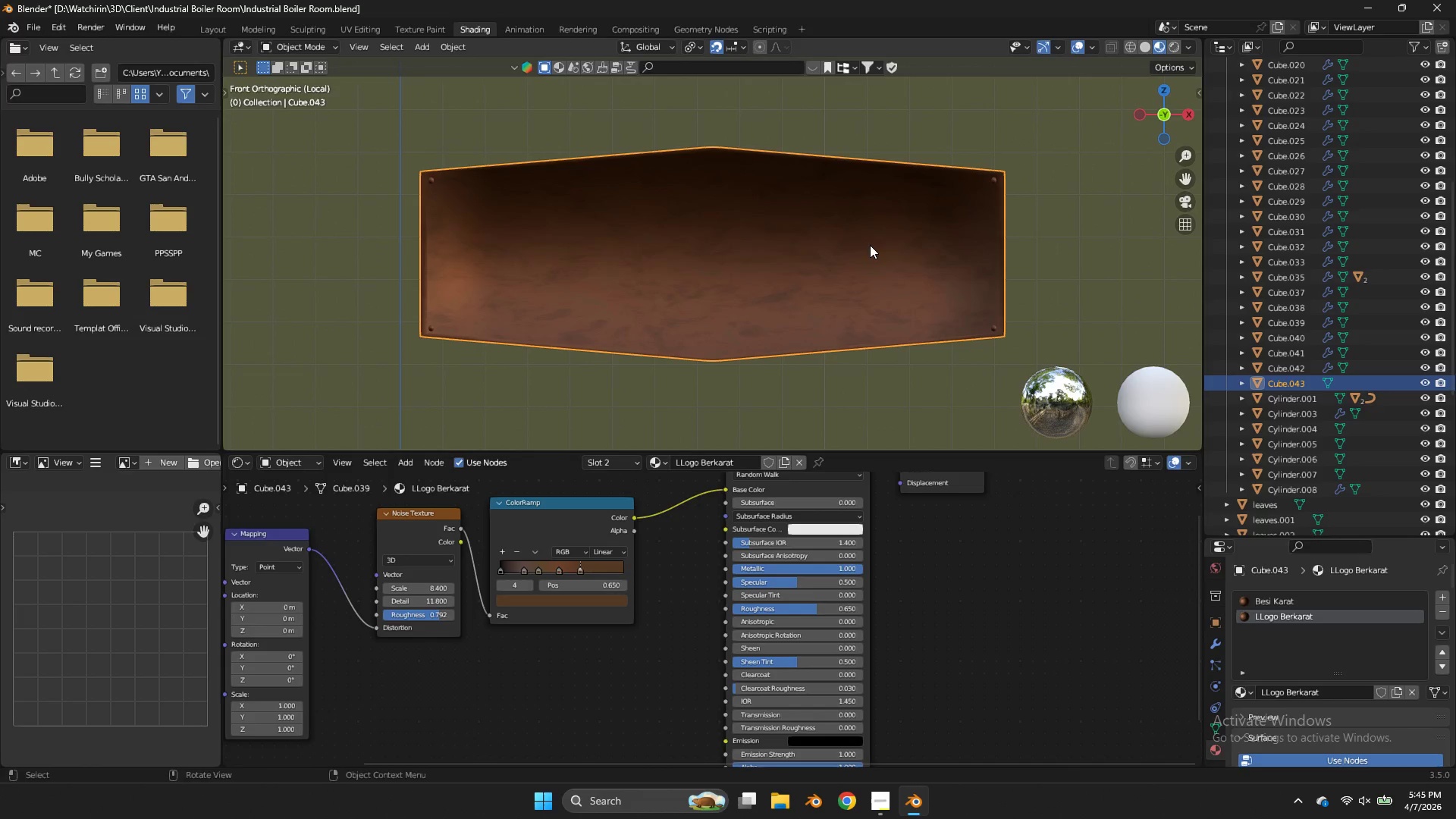 
key(Z)
 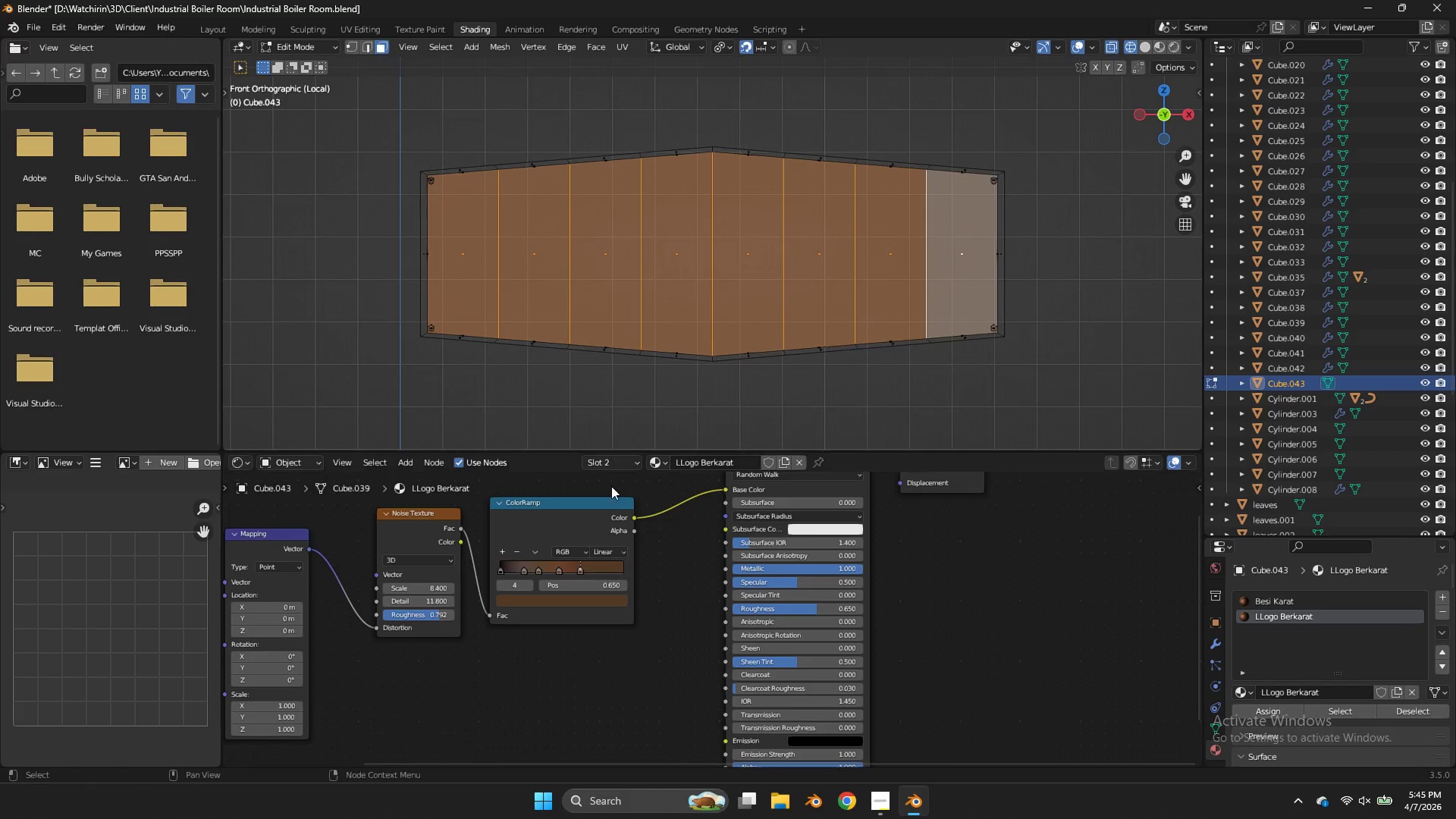 
type(zz)
 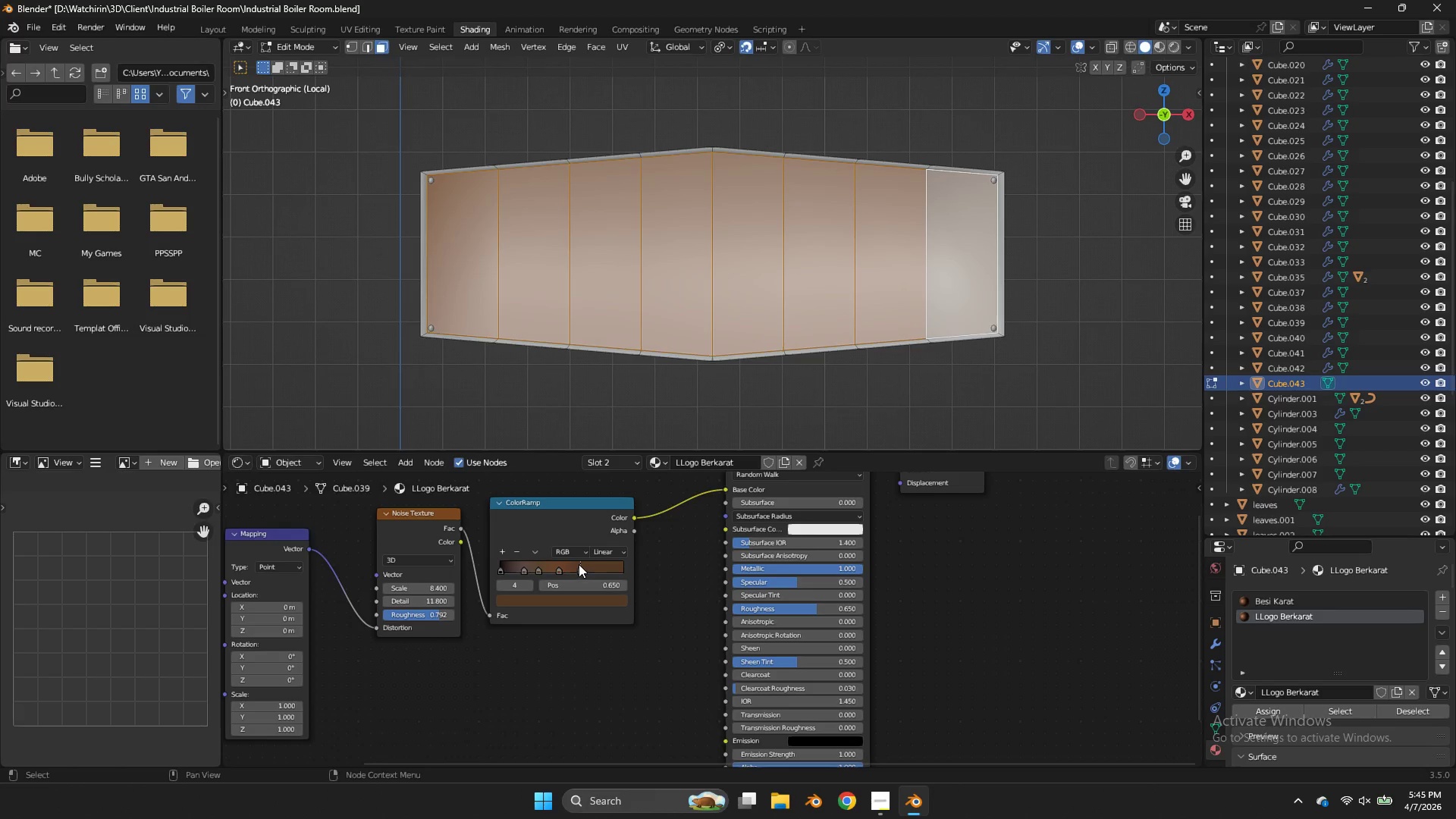 
hold_key(key=ShiftLeft, duration=1.05)
double_click([558, 566])
 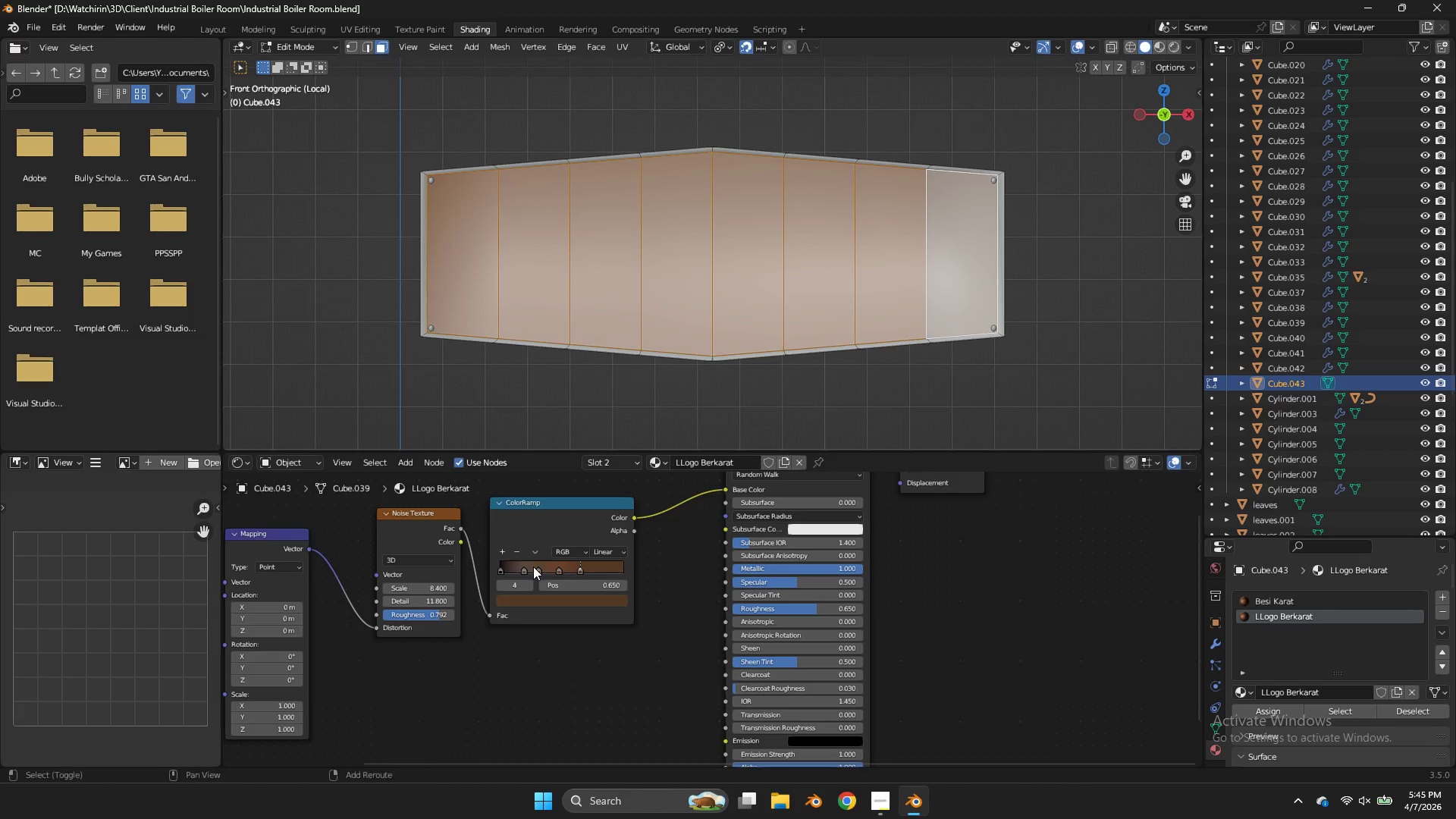 
triple_click([533, 566])
 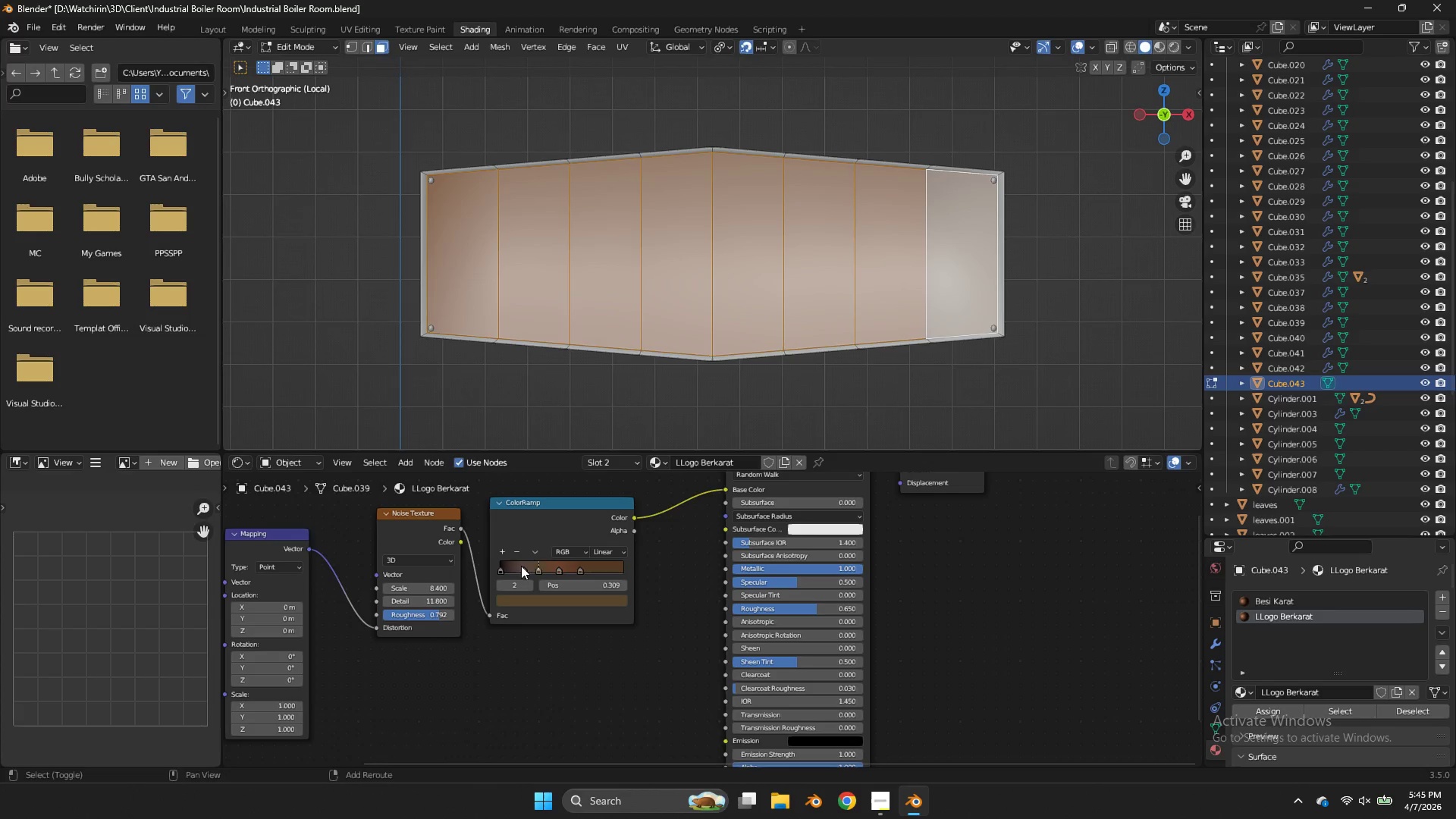 
triple_click([521, 566])
 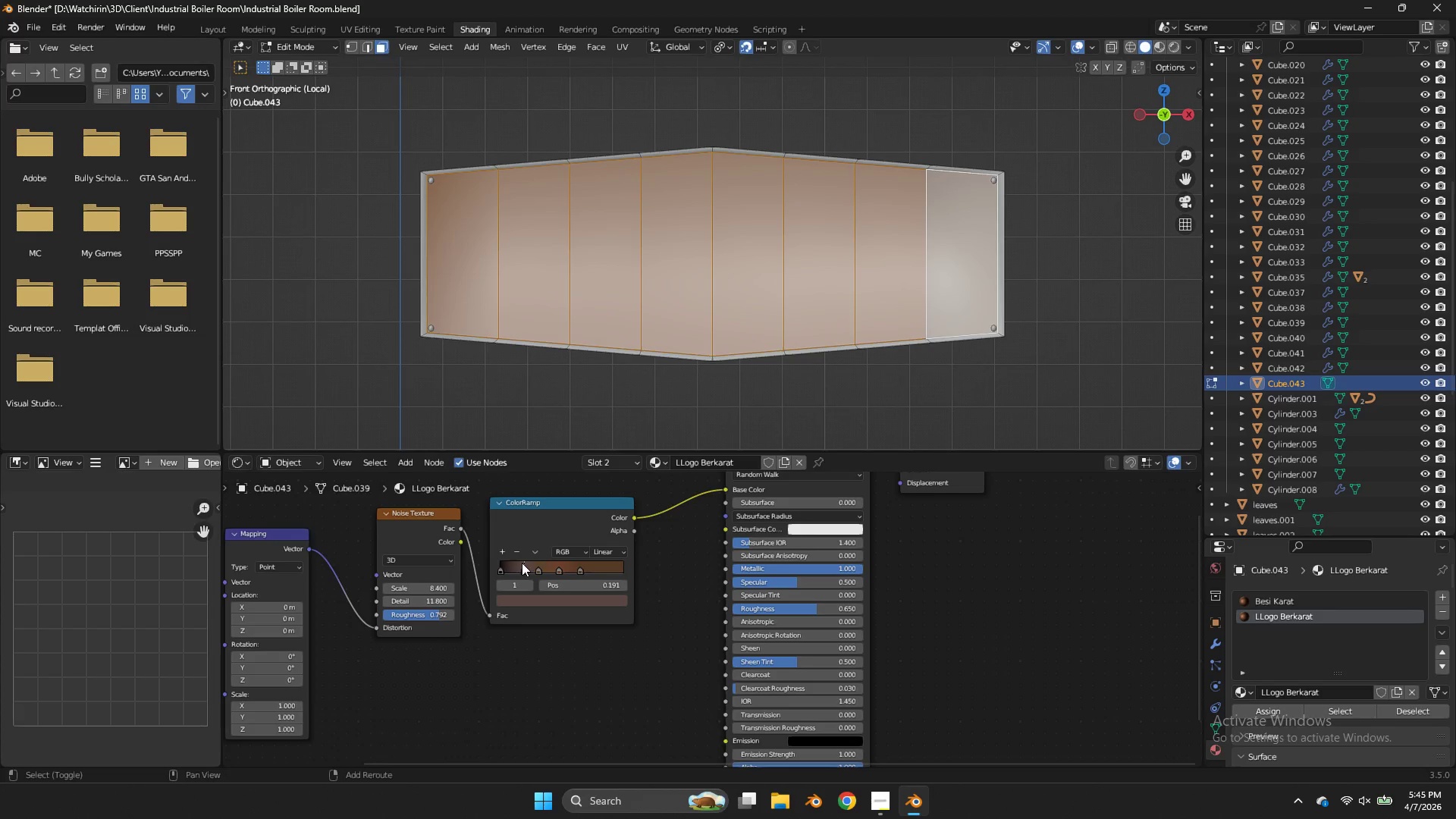 
key(X)
 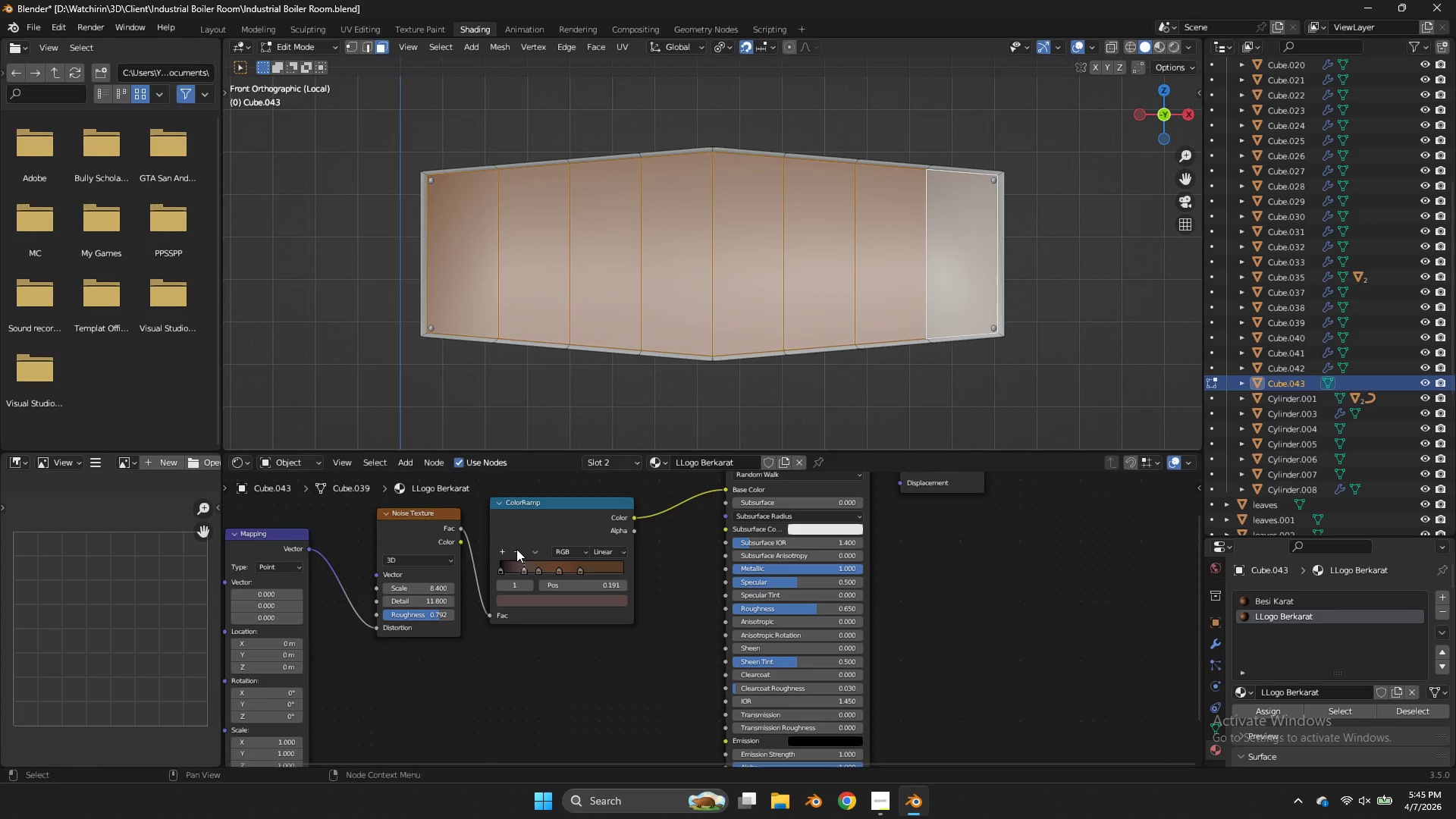 
left_click([516, 549])
 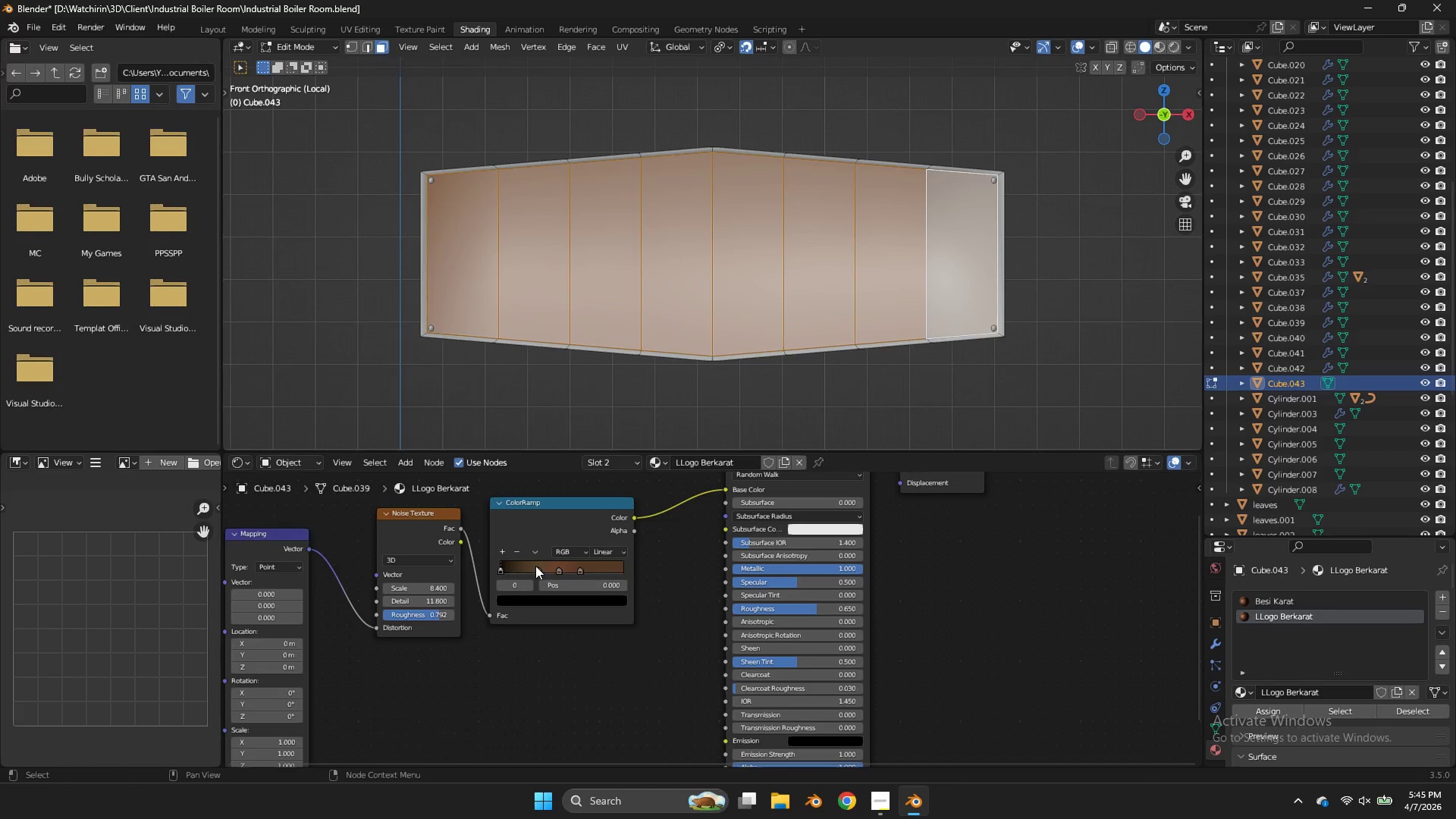 
left_click([535, 566])
 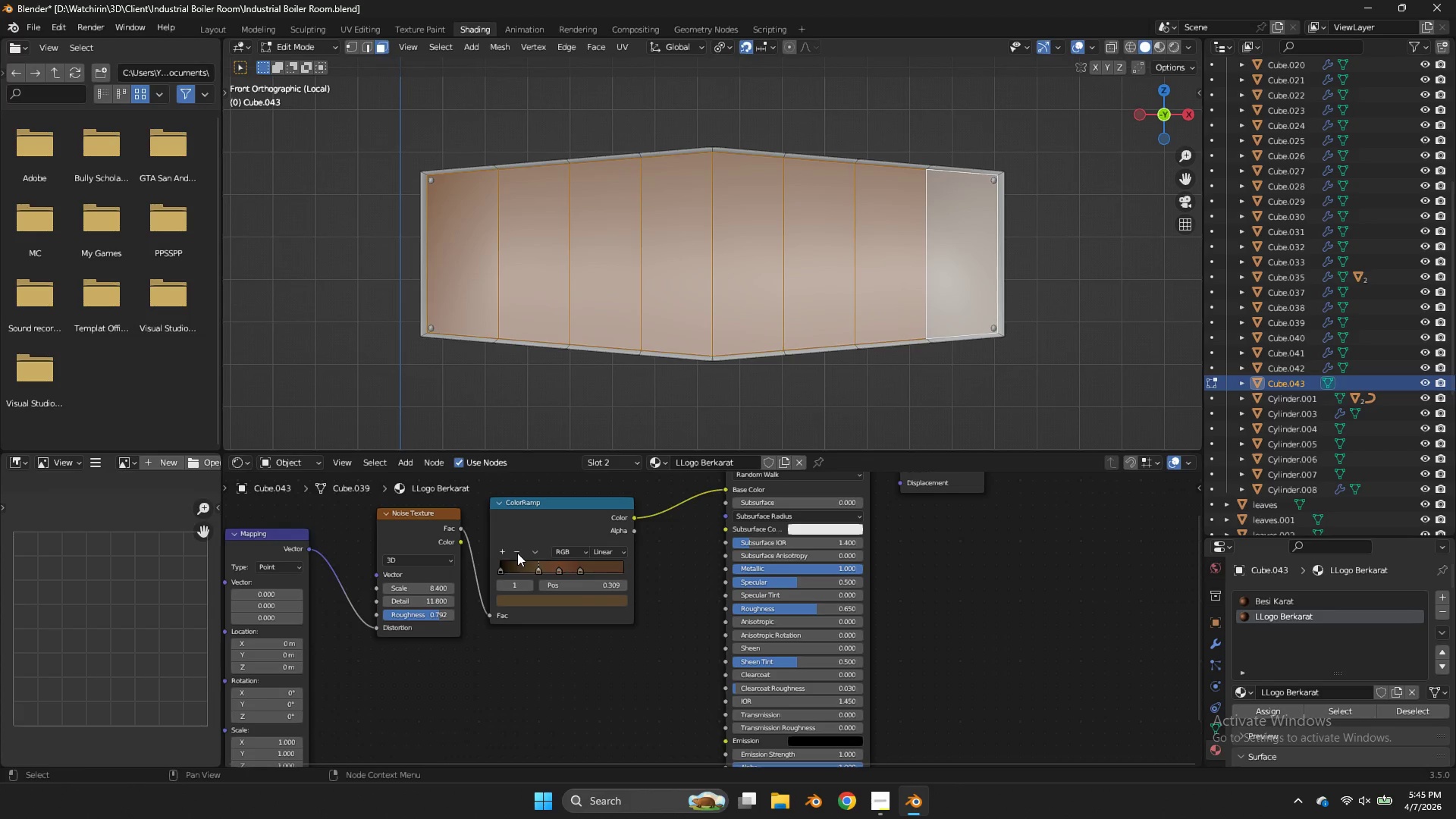 
left_click([516, 551])
 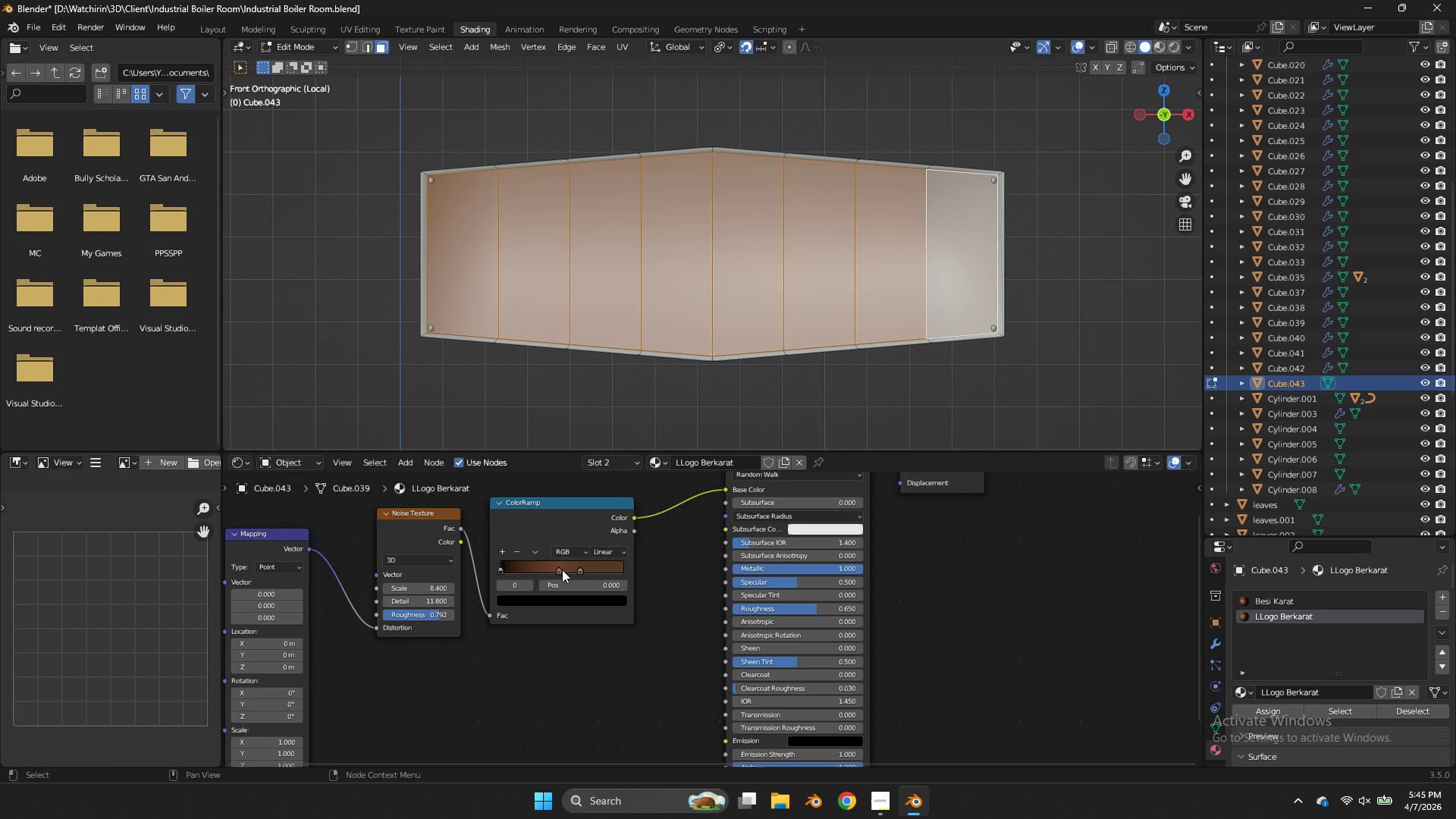 
double_click([557, 570])
 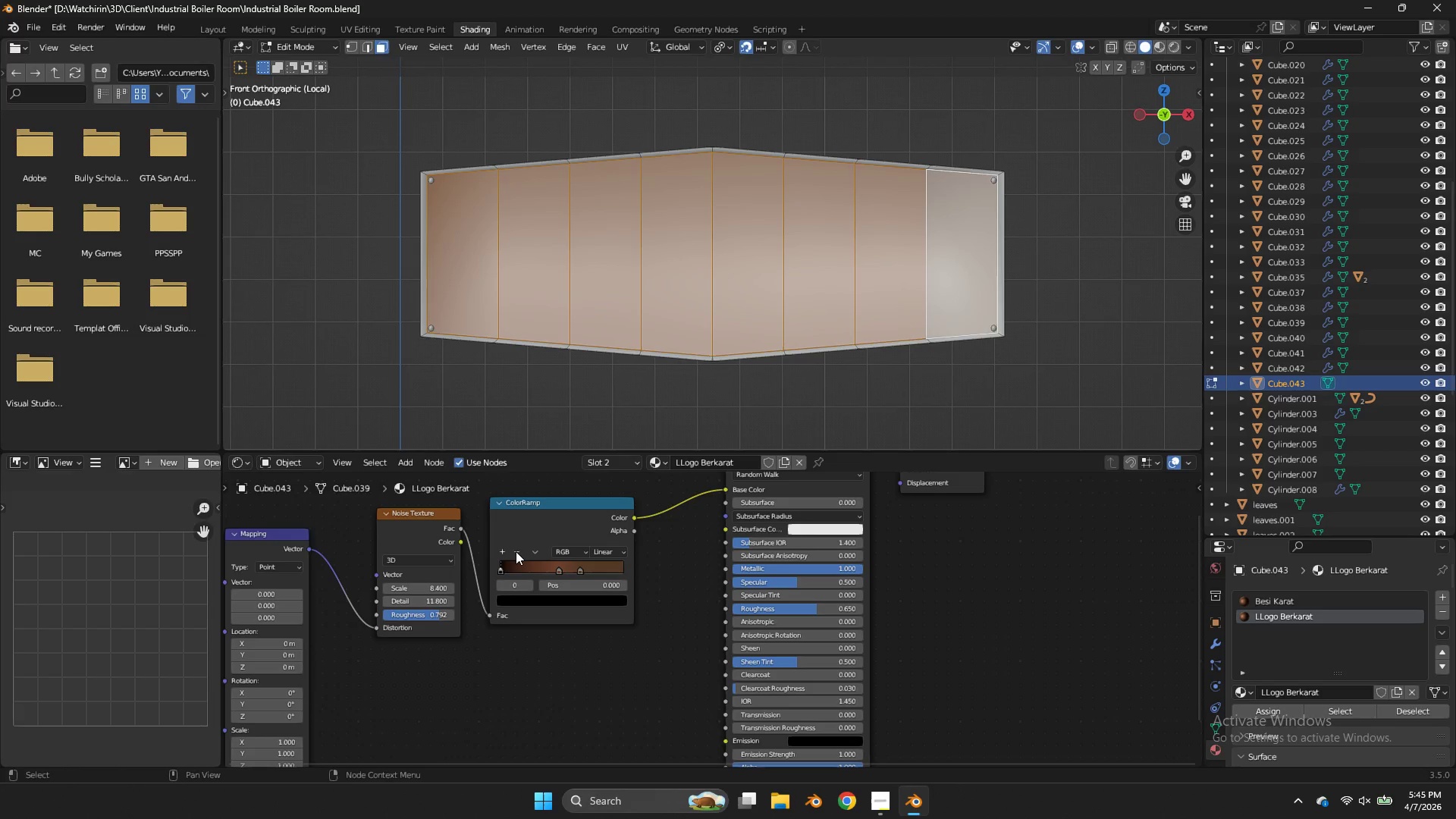 
left_click([516, 551])
 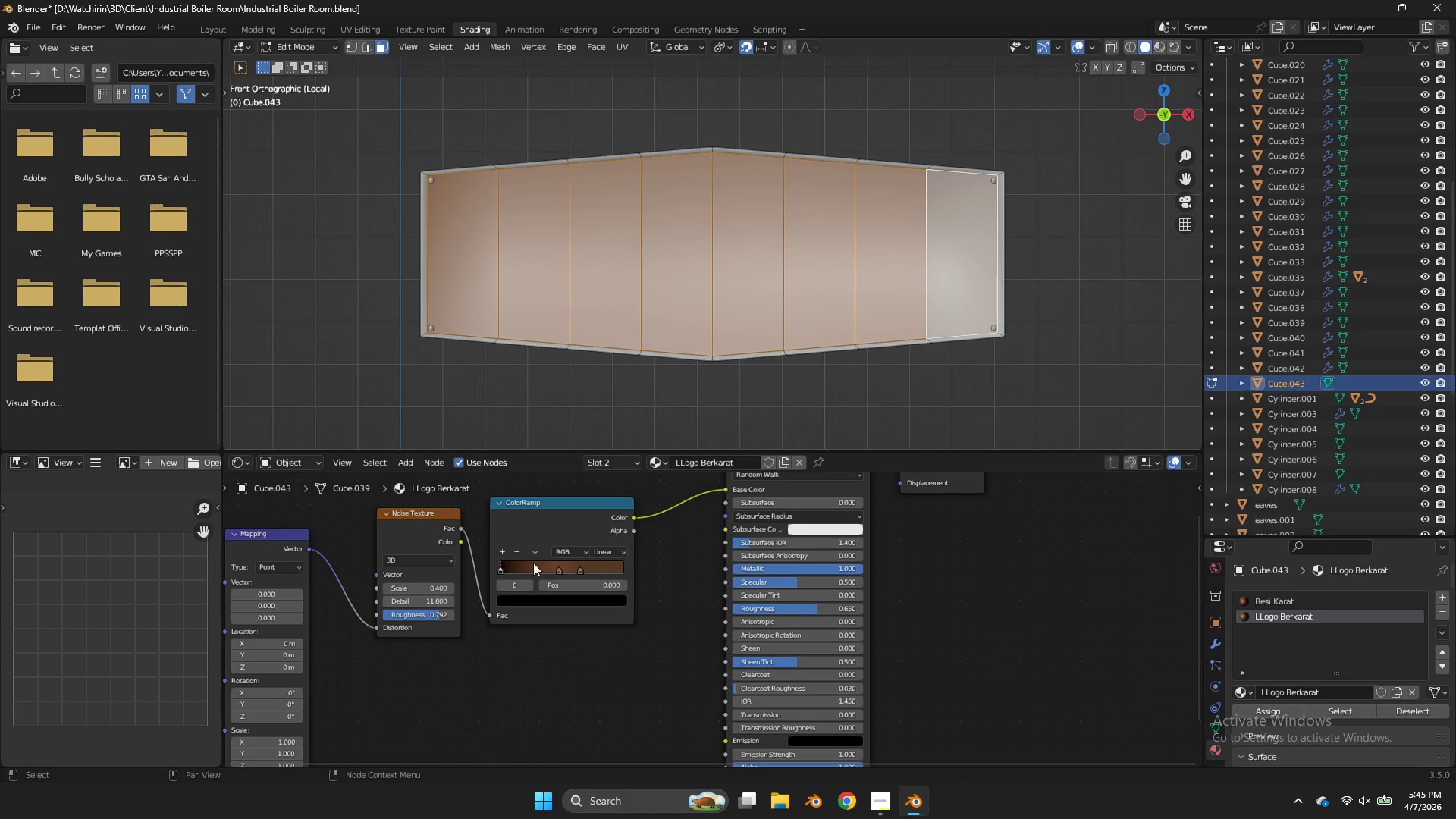 
left_click([513, 550])
 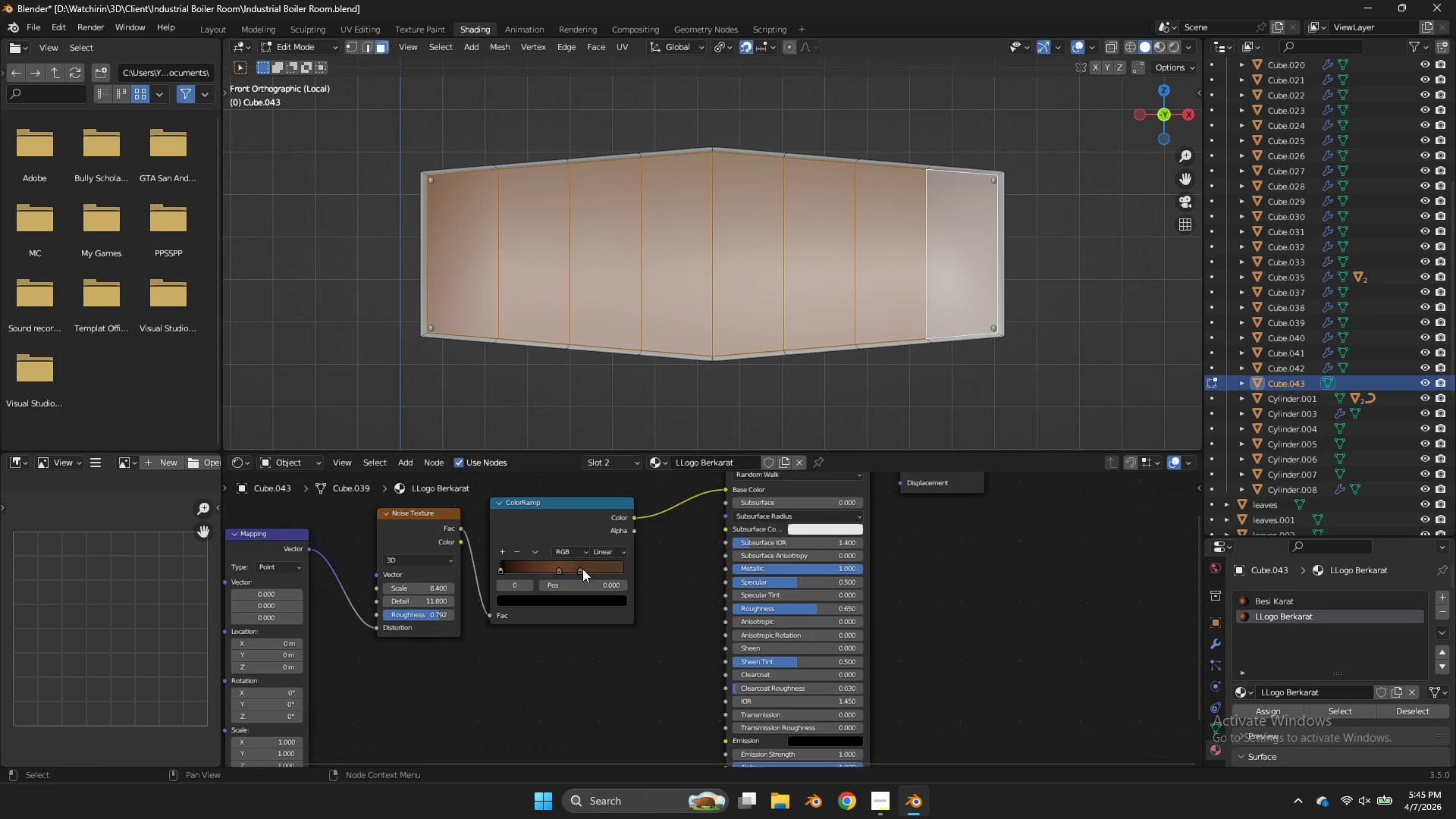 
left_click([582, 569])
 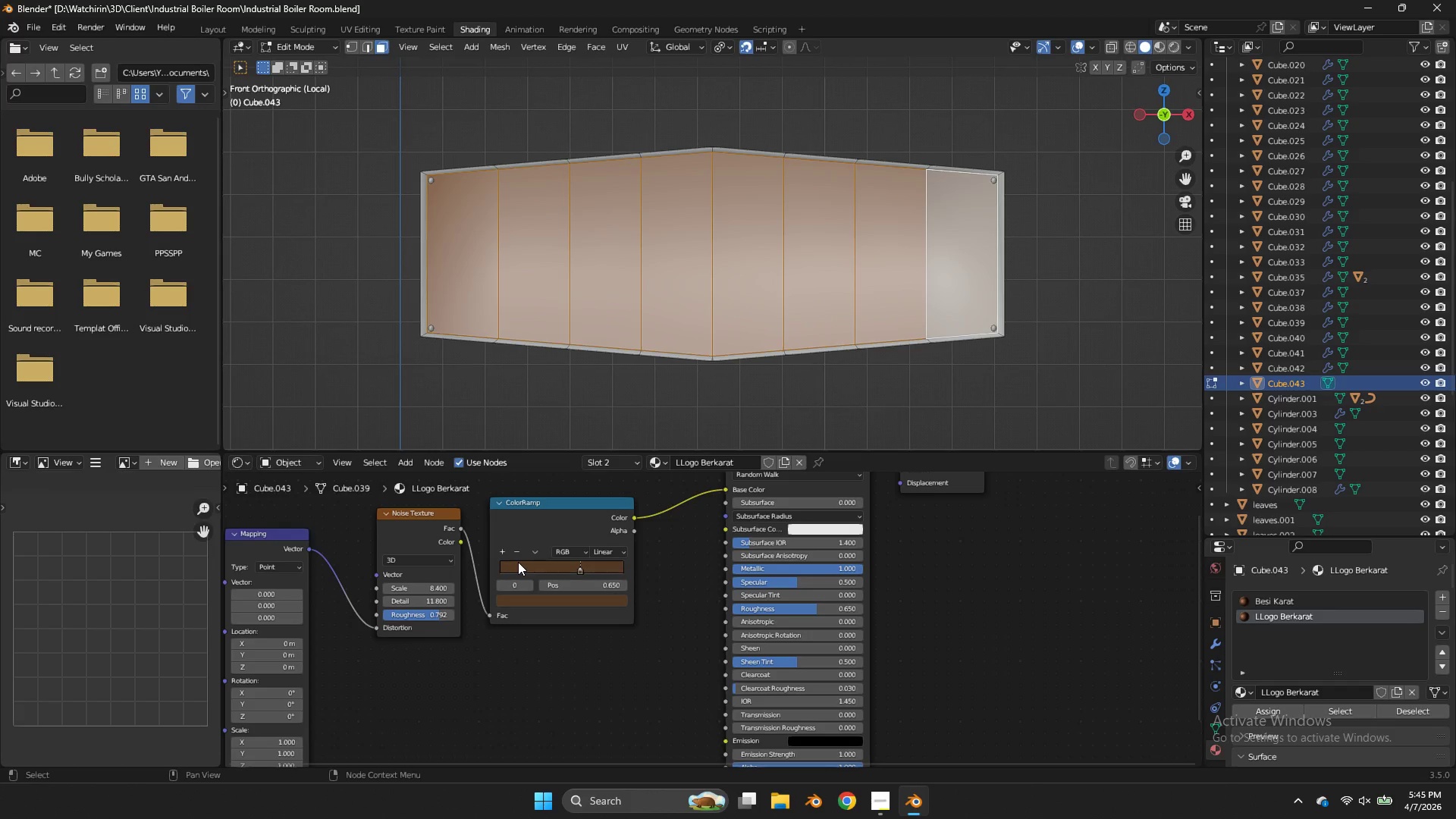 
wait(14.64)
 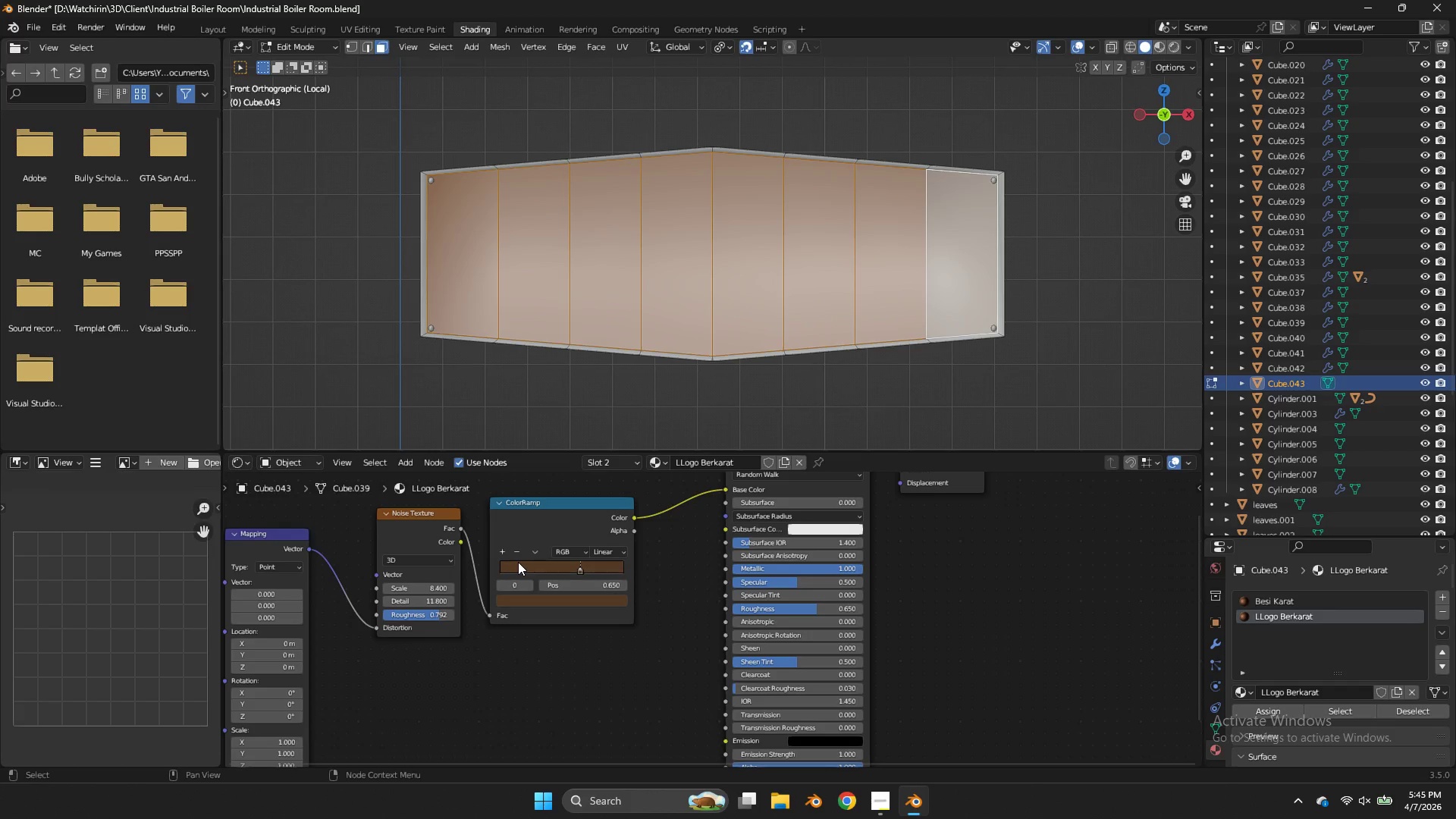 
left_click_drag(start_coordinate=[563, 566], to_coordinate=[472, 573])
 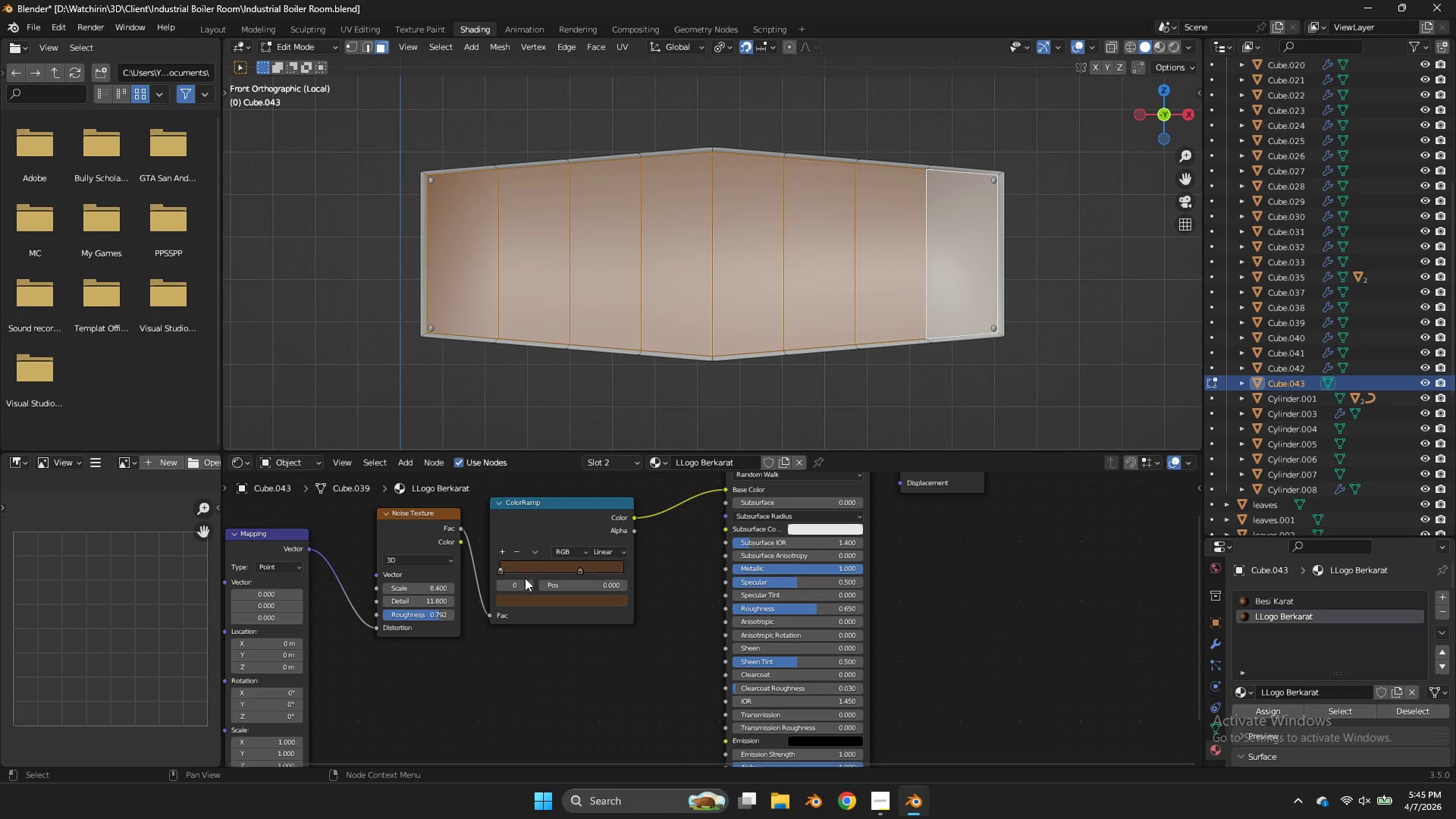 
left_click([527, 594])
 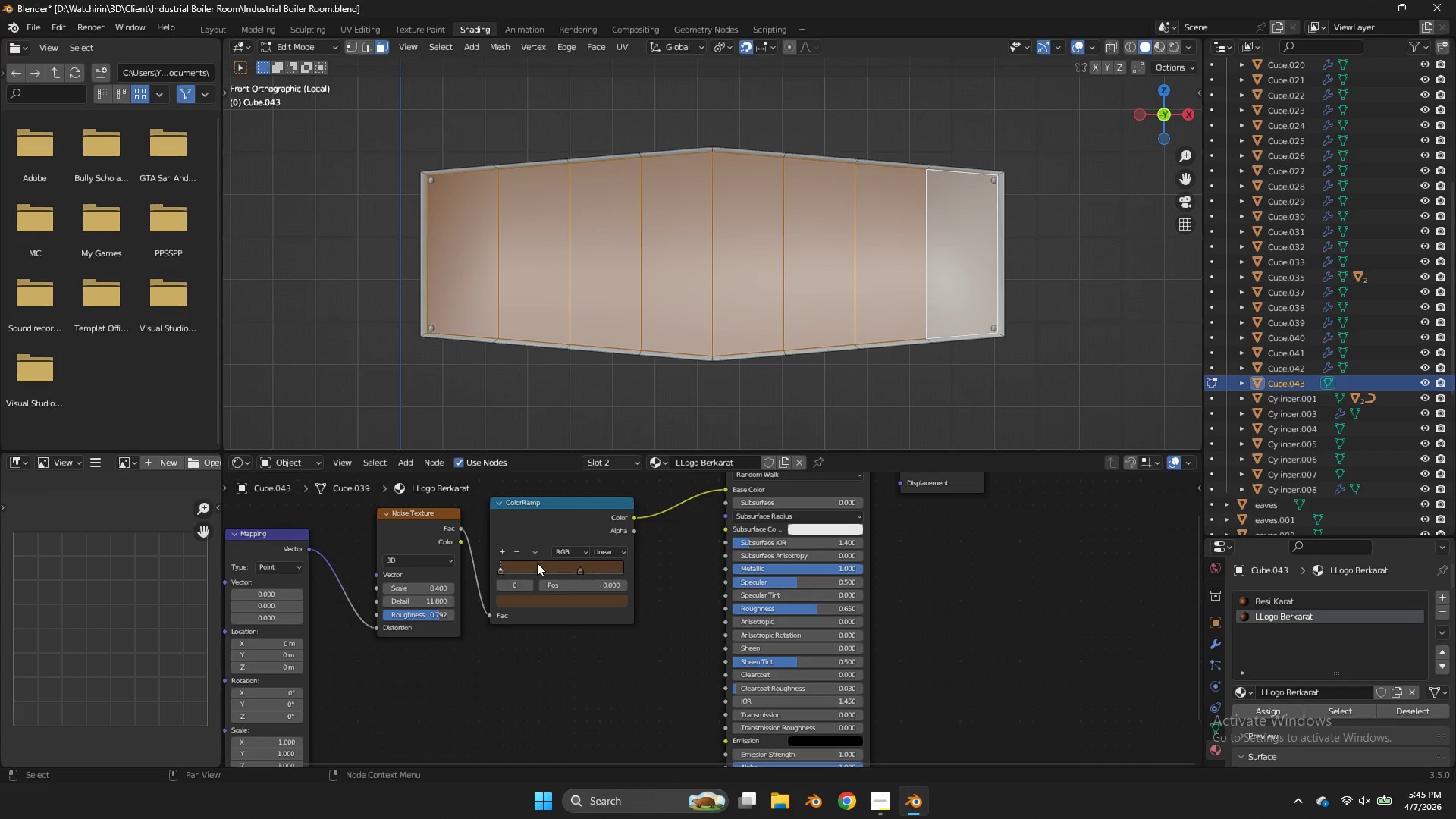 
left_click([516, 551])
 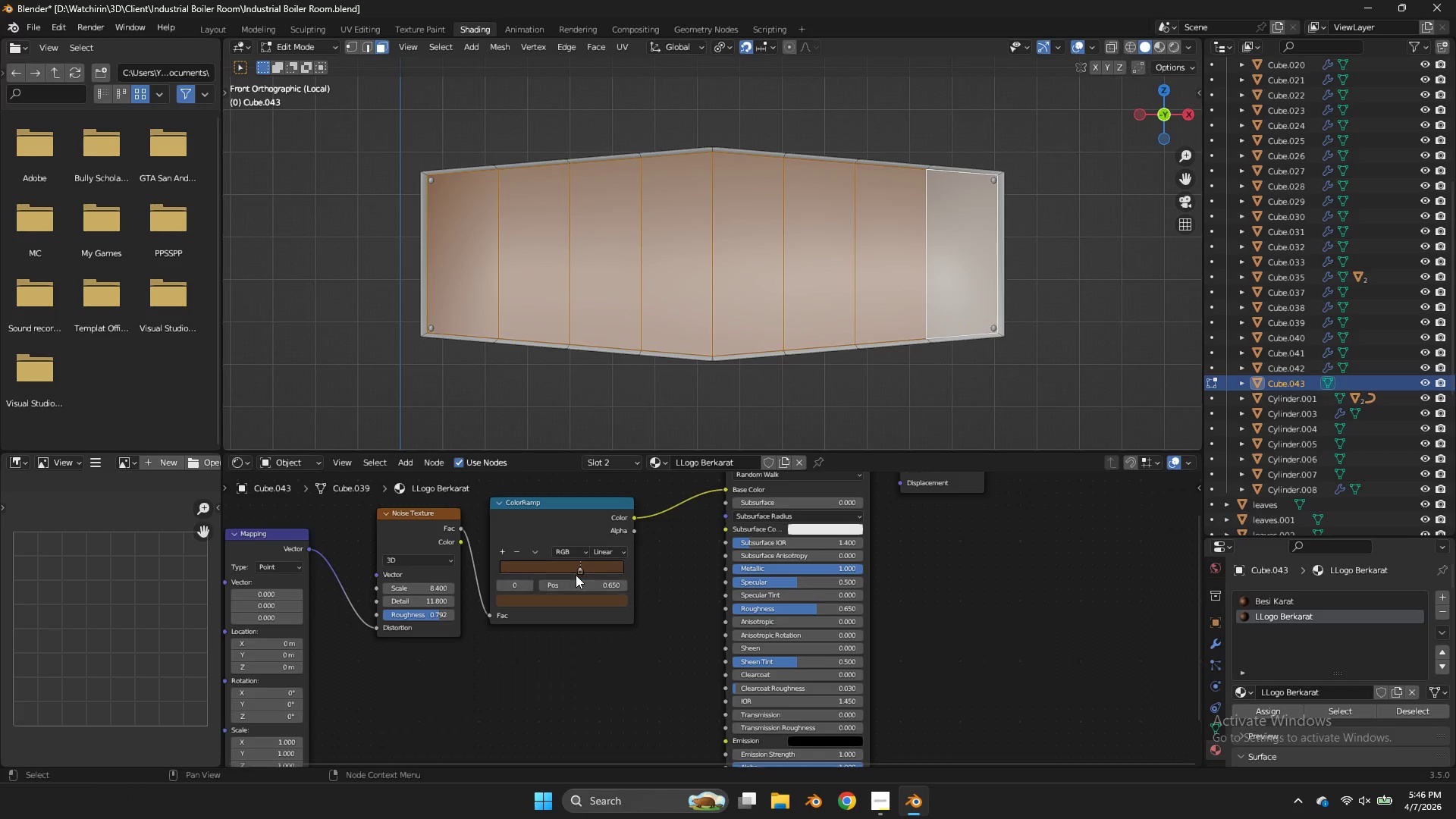 
left_click([576, 567])
 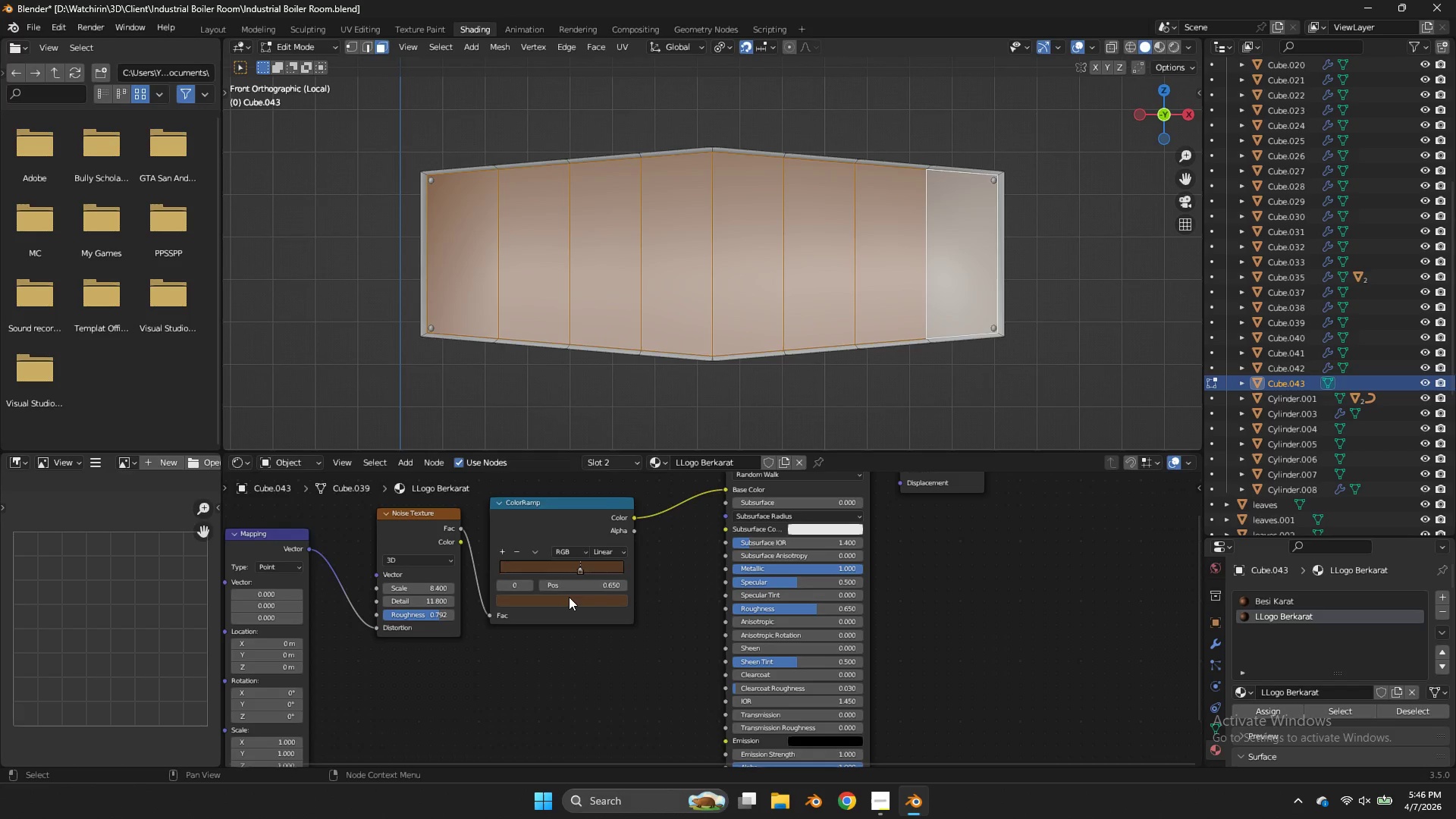 
double_click([569, 597])
 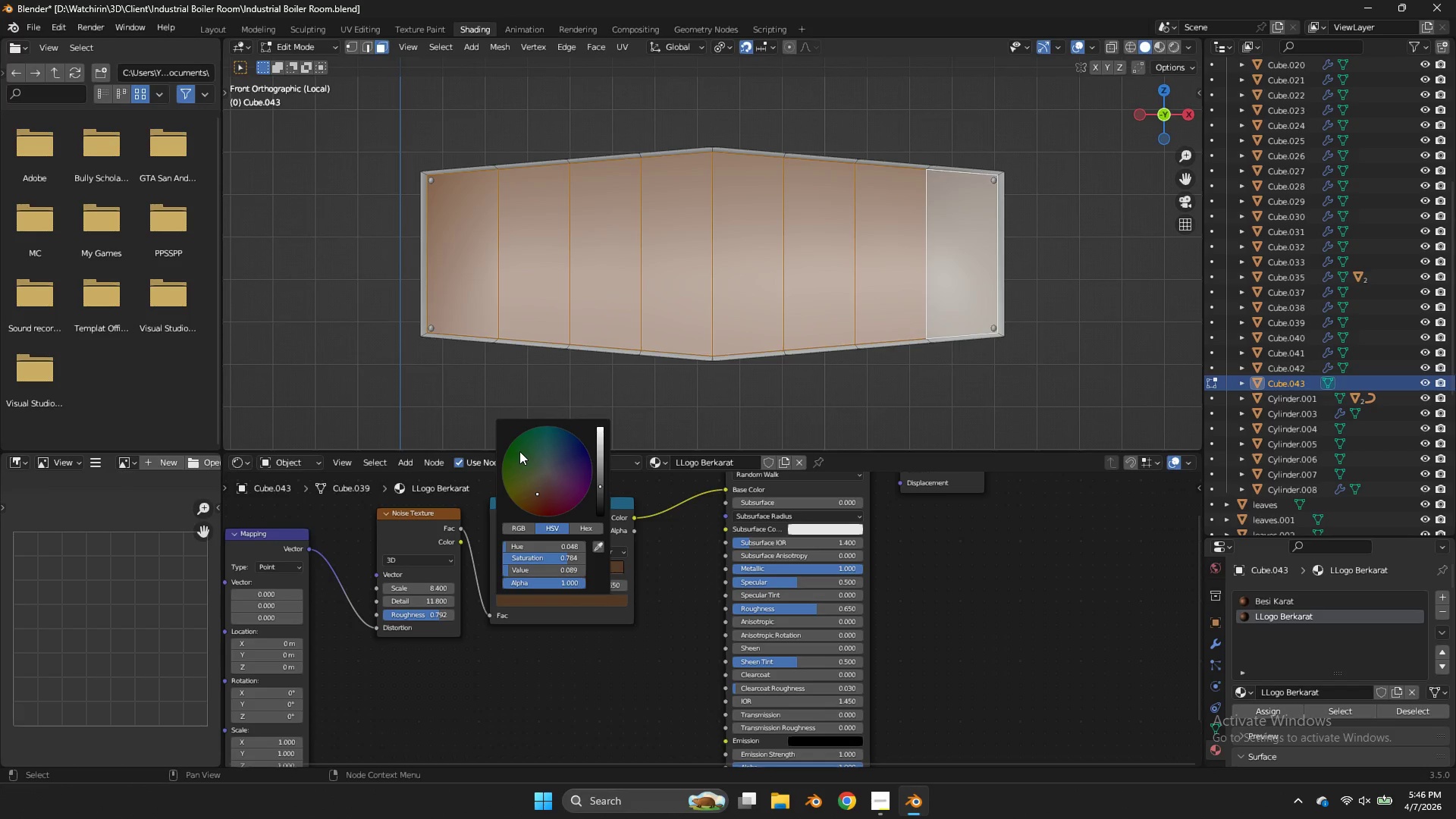 
left_click_drag(start_coordinate=[519, 451], to_coordinate=[888, 456])
 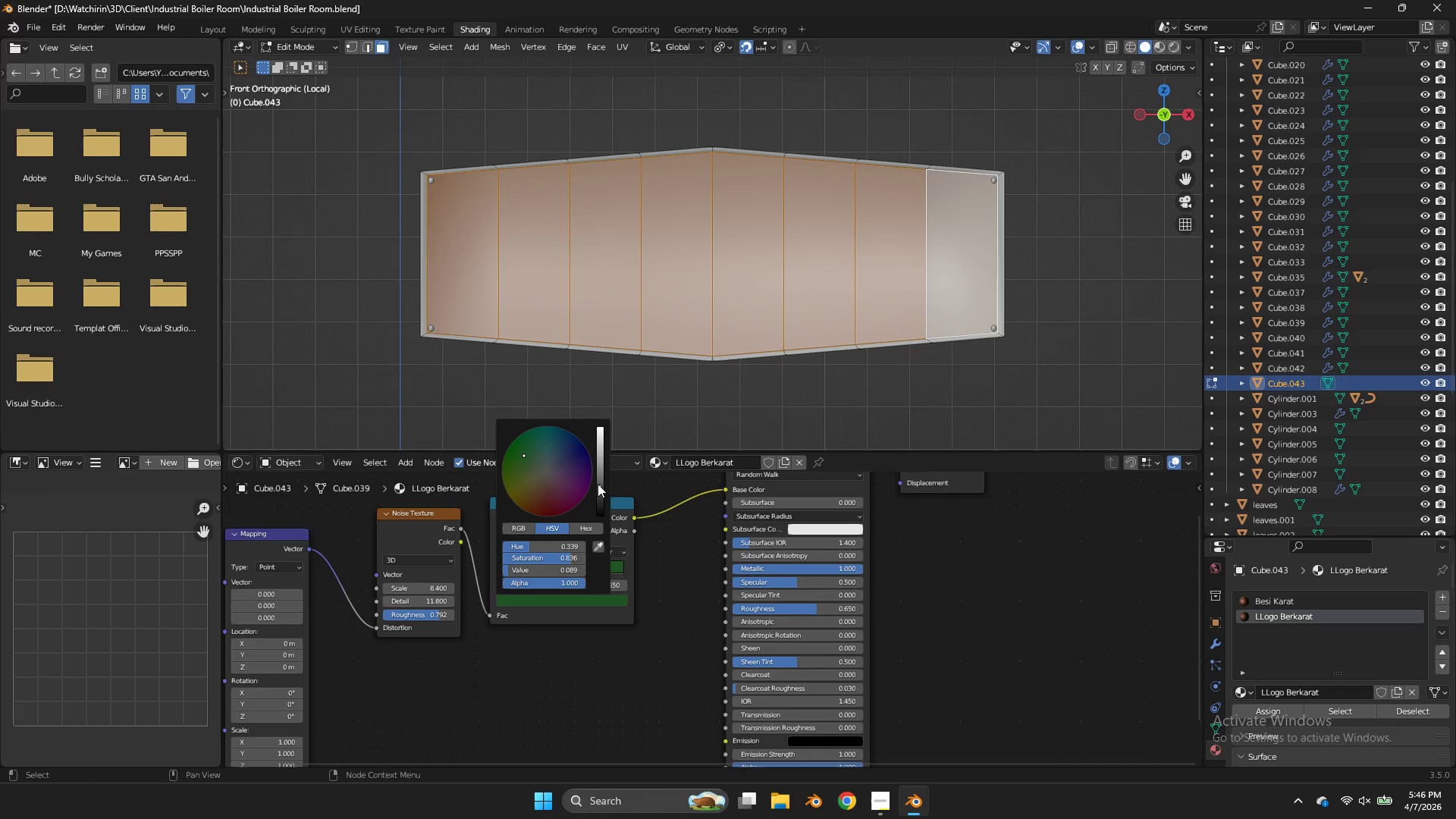 
left_click_drag(start_coordinate=[598, 484], to_coordinate=[607, 484])
 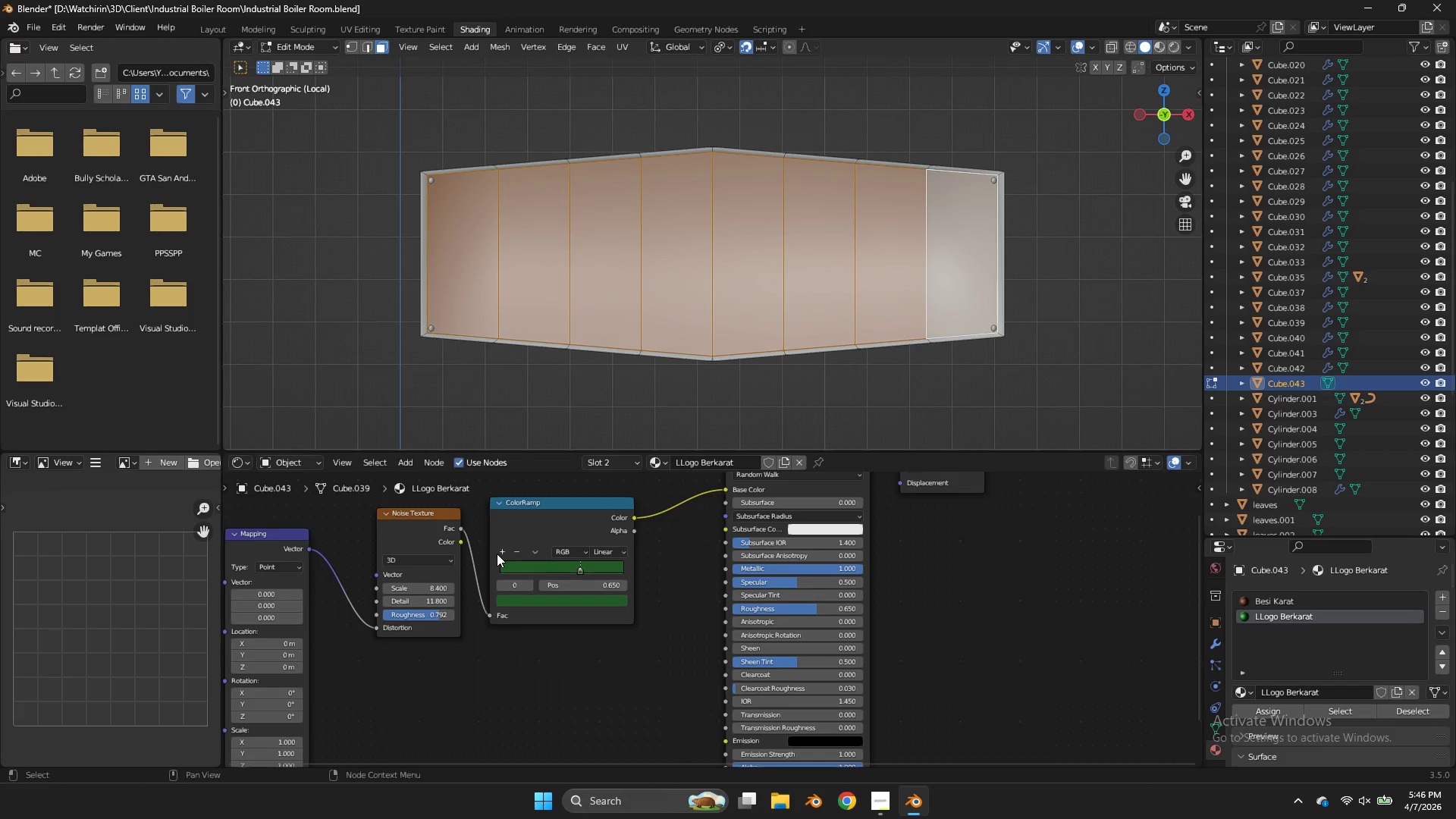 
left_click_drag(start_coordinate=[491, 549], to_coordinate=[497, 548])
 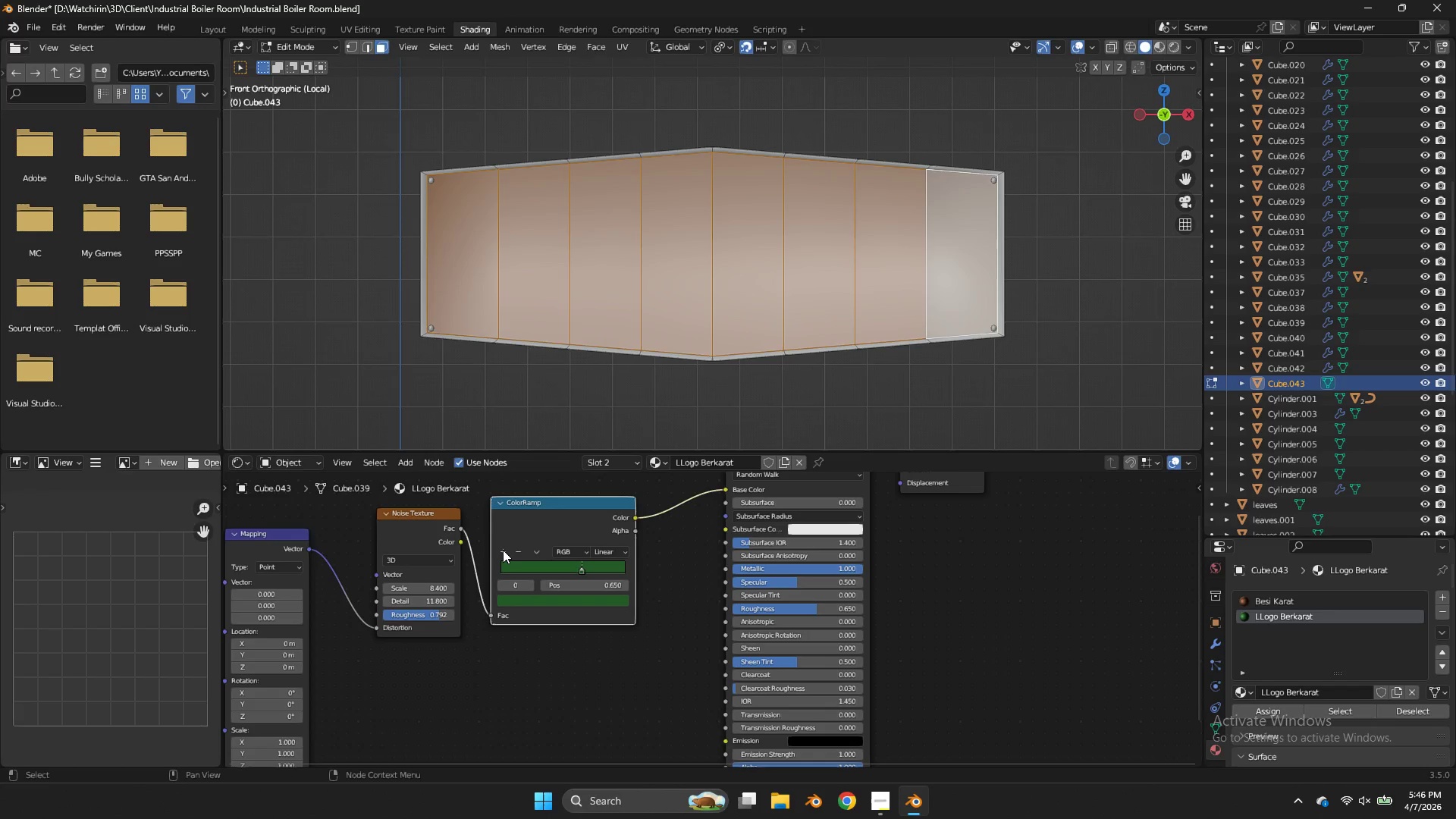 
left_click([503, 550])
 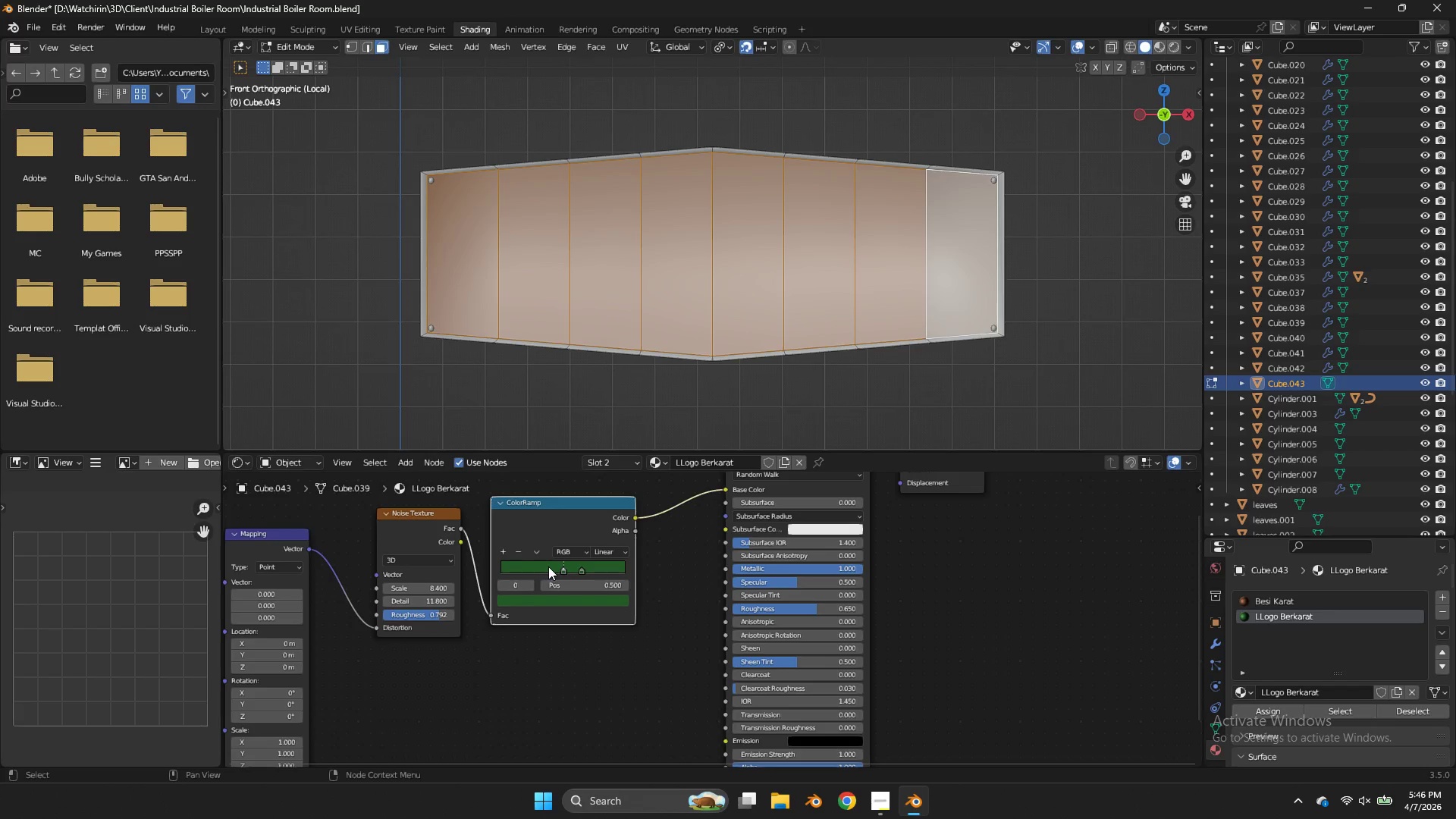 
left_click_drag(start_coordinate=[548, 566], to_coordinate=[477, 570])
 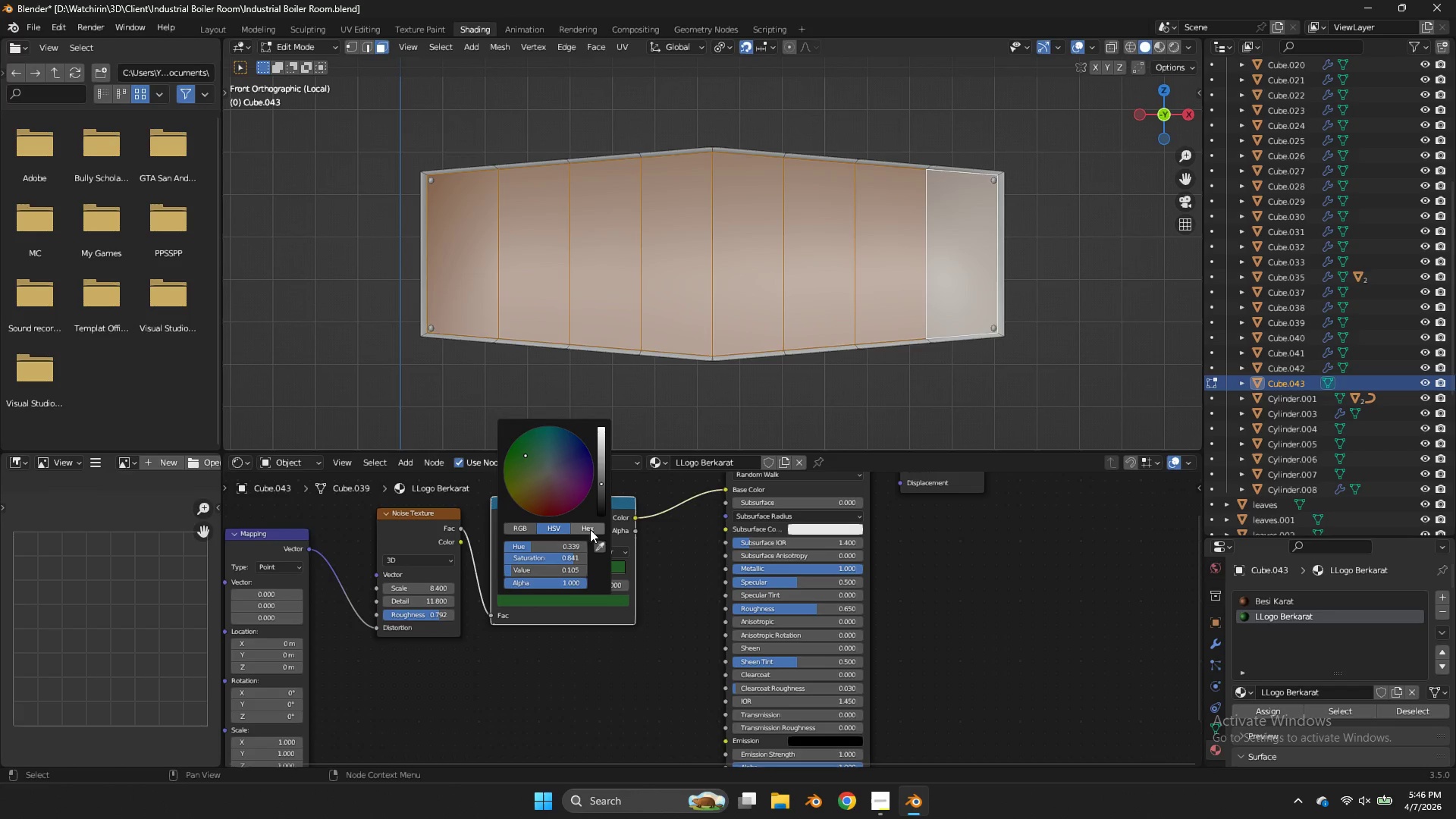 
left_click_drag(start_coordinate=[602, 494], to_coordinate=[598, 311])
 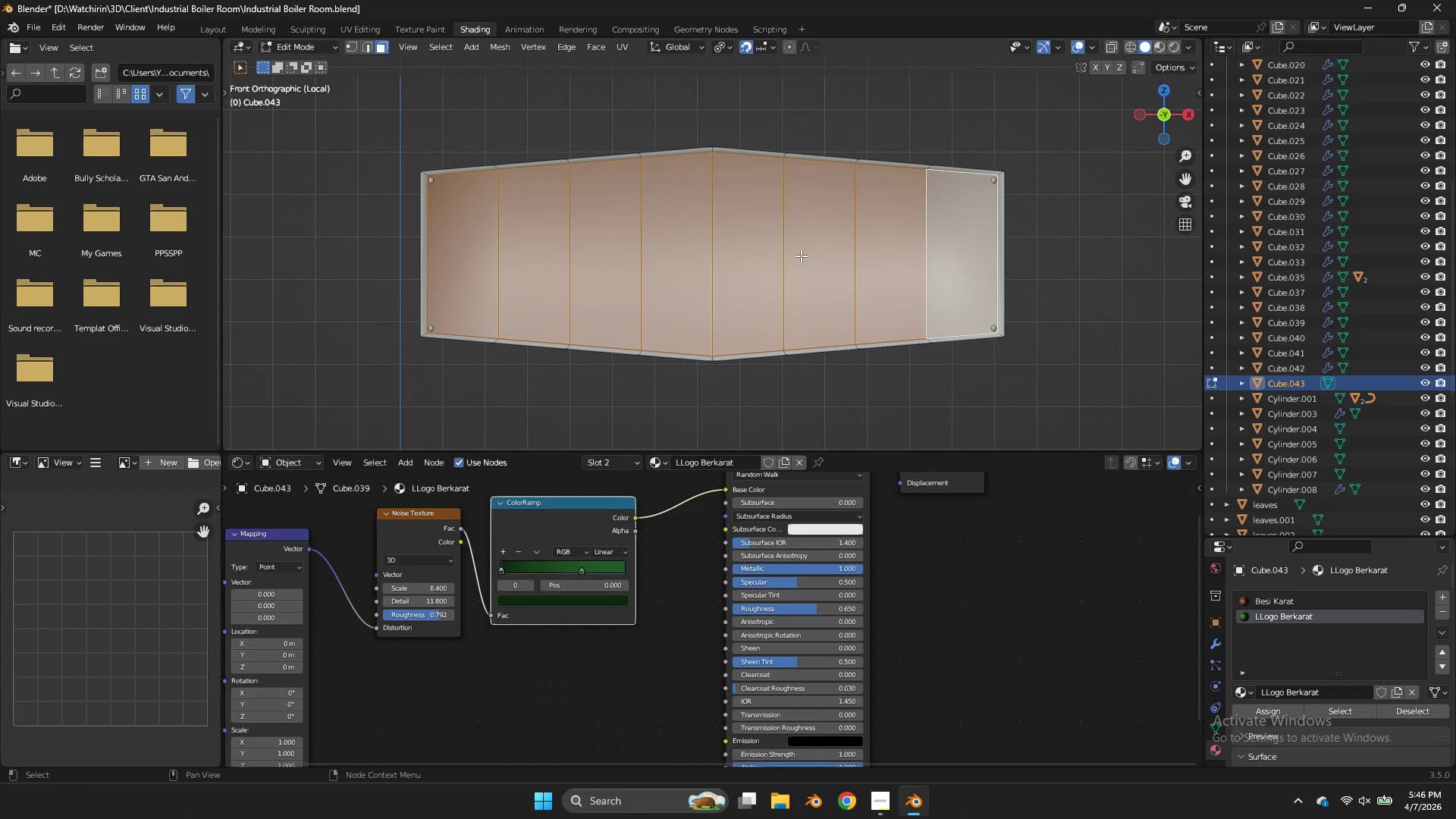 
key(Z)
 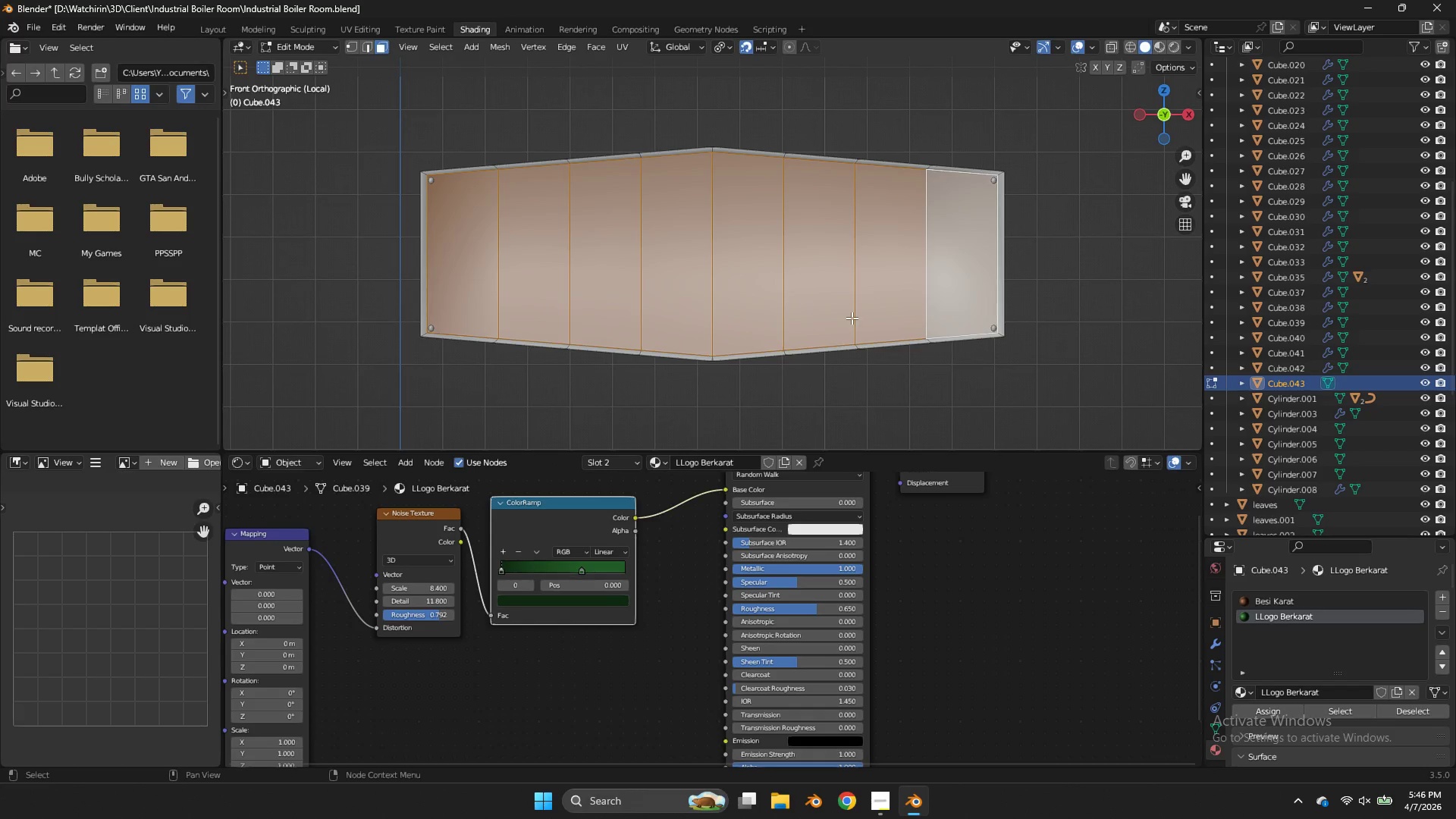 
left_click([984, 369])
 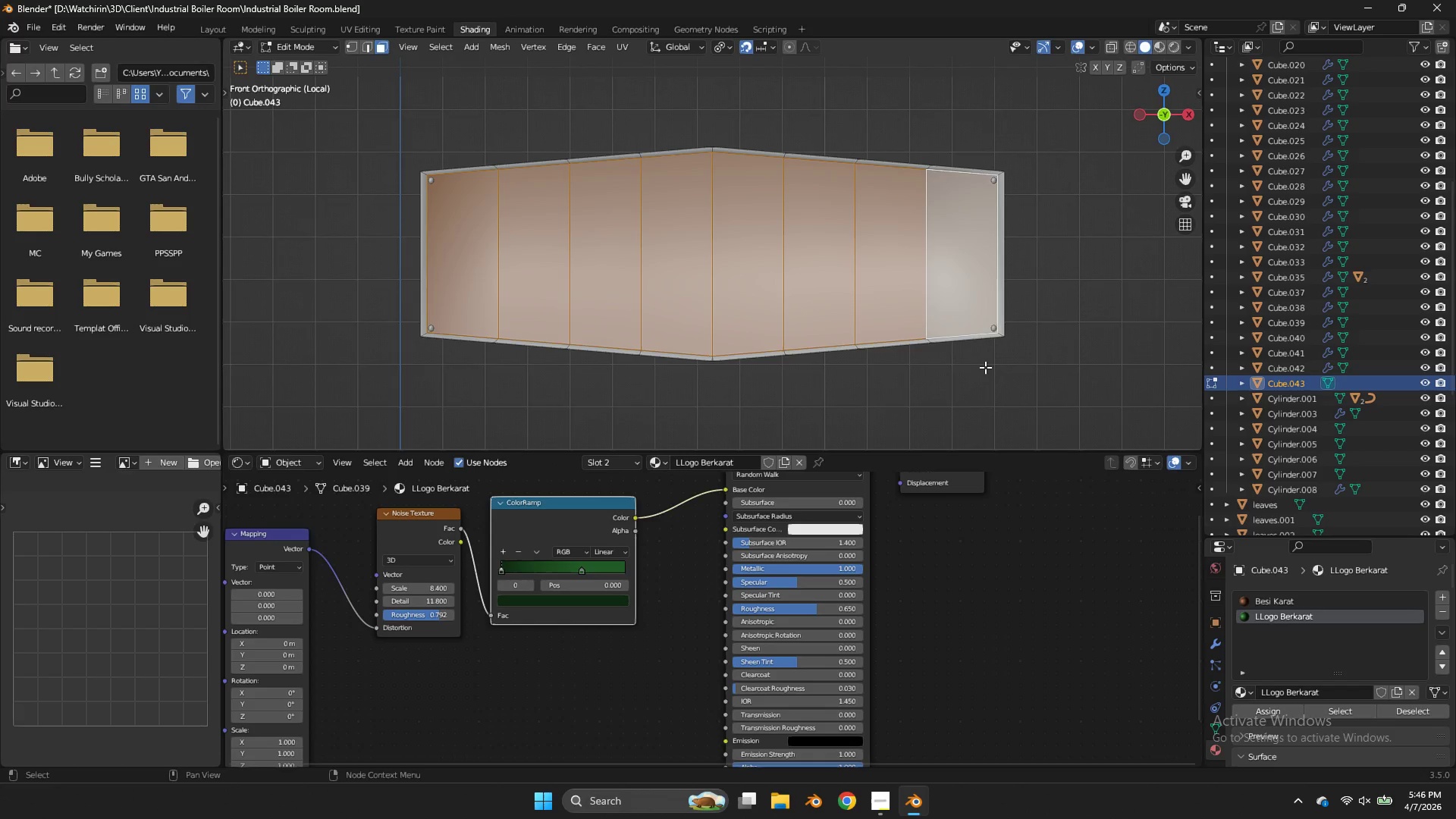 
double_click([985, 367])
 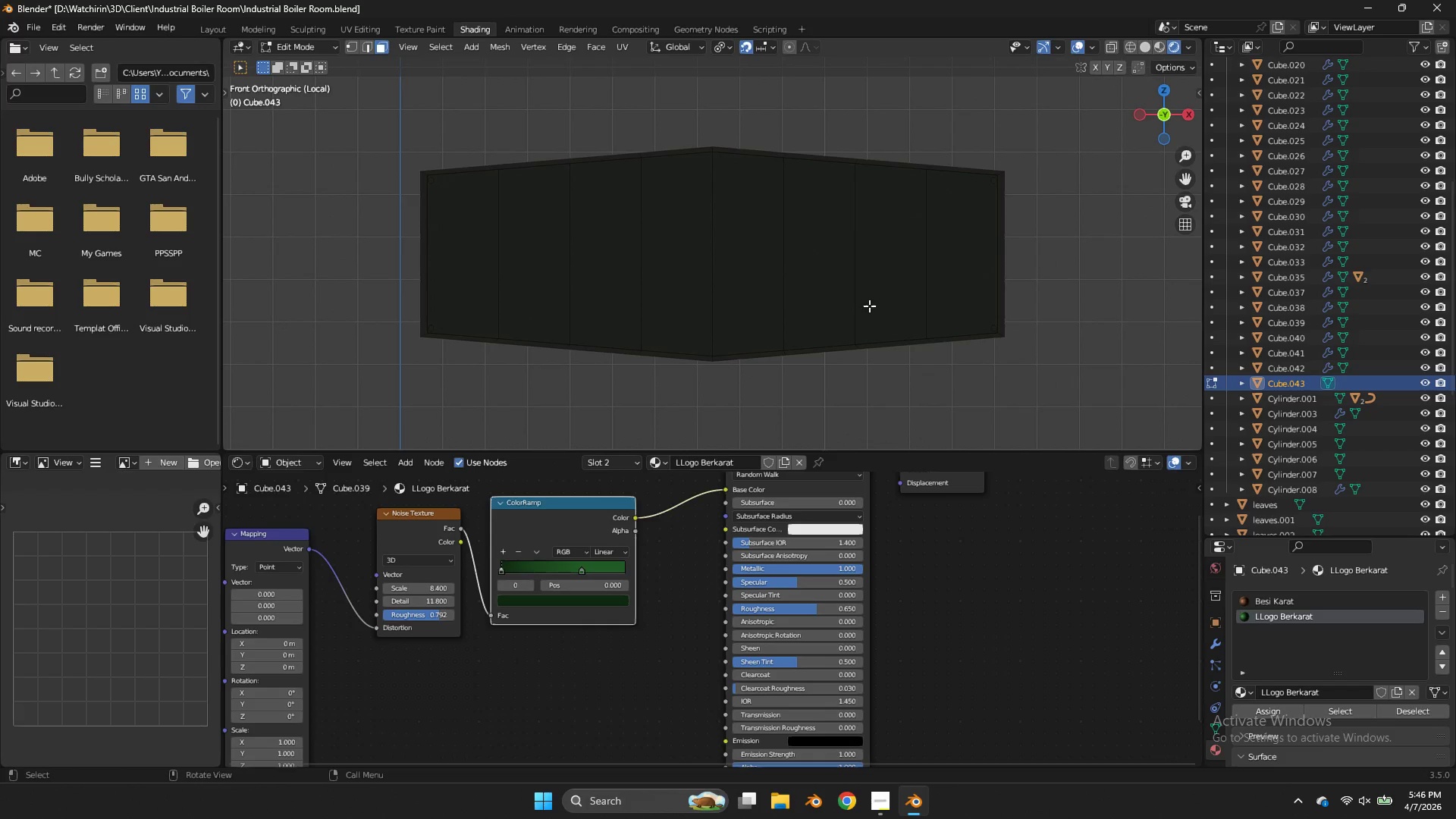 
type(zz)
 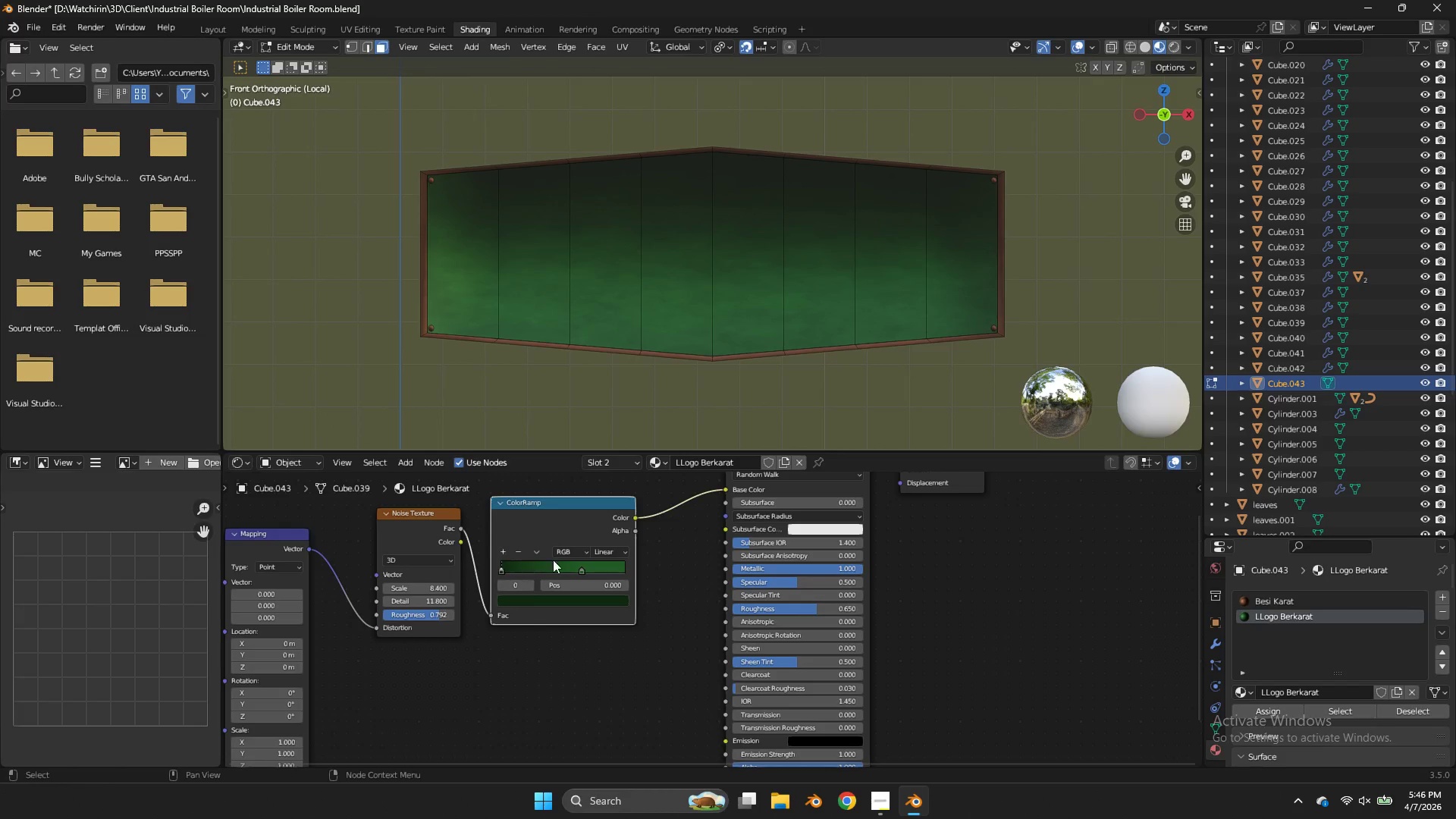 
left_click_drag(start_coordinate=[435, 585], to_coordinate=[715, 389])
 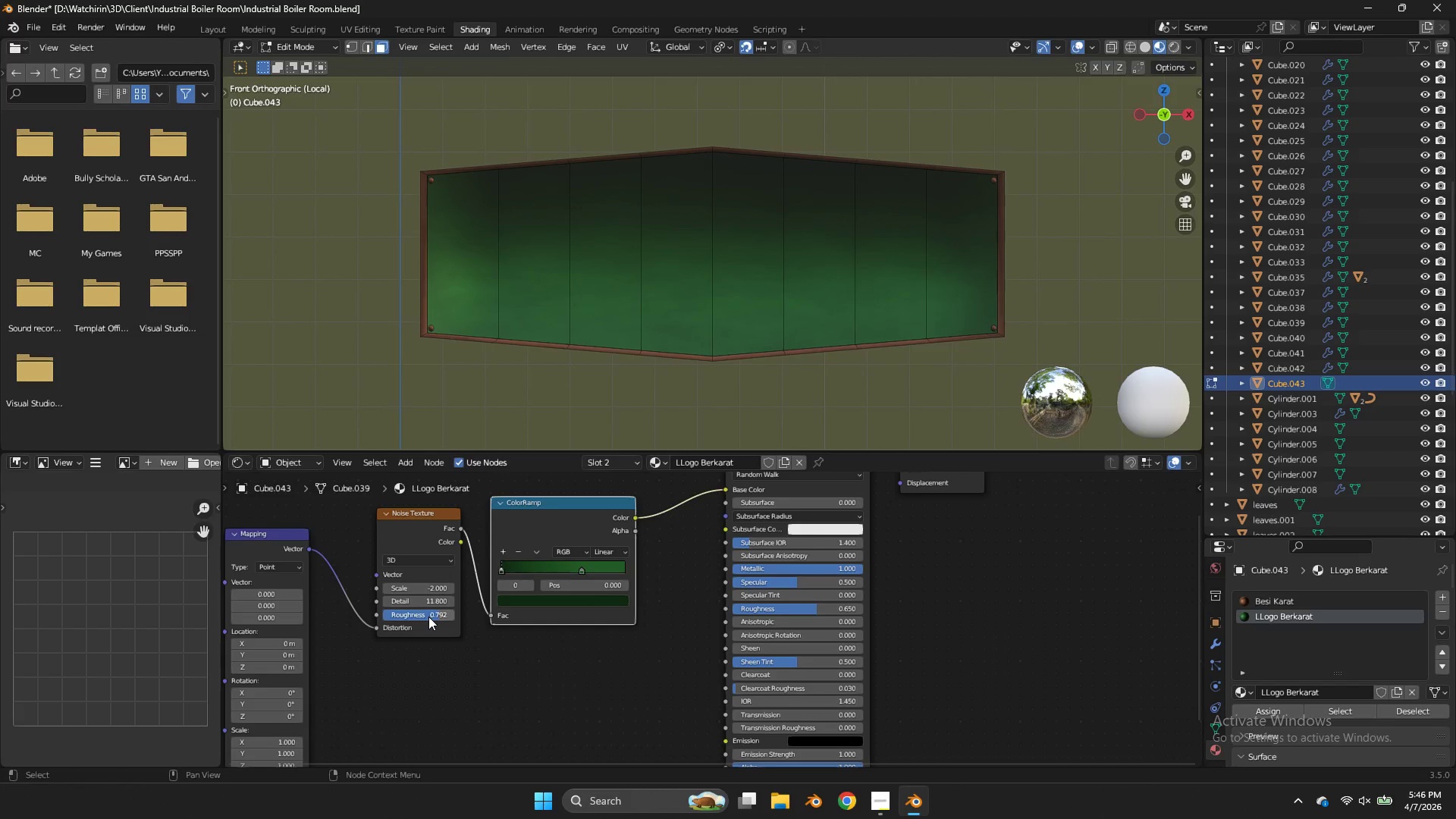 
left_click_drag(start_coordinate=[428, 617], to_coordinate=[758, 421])
 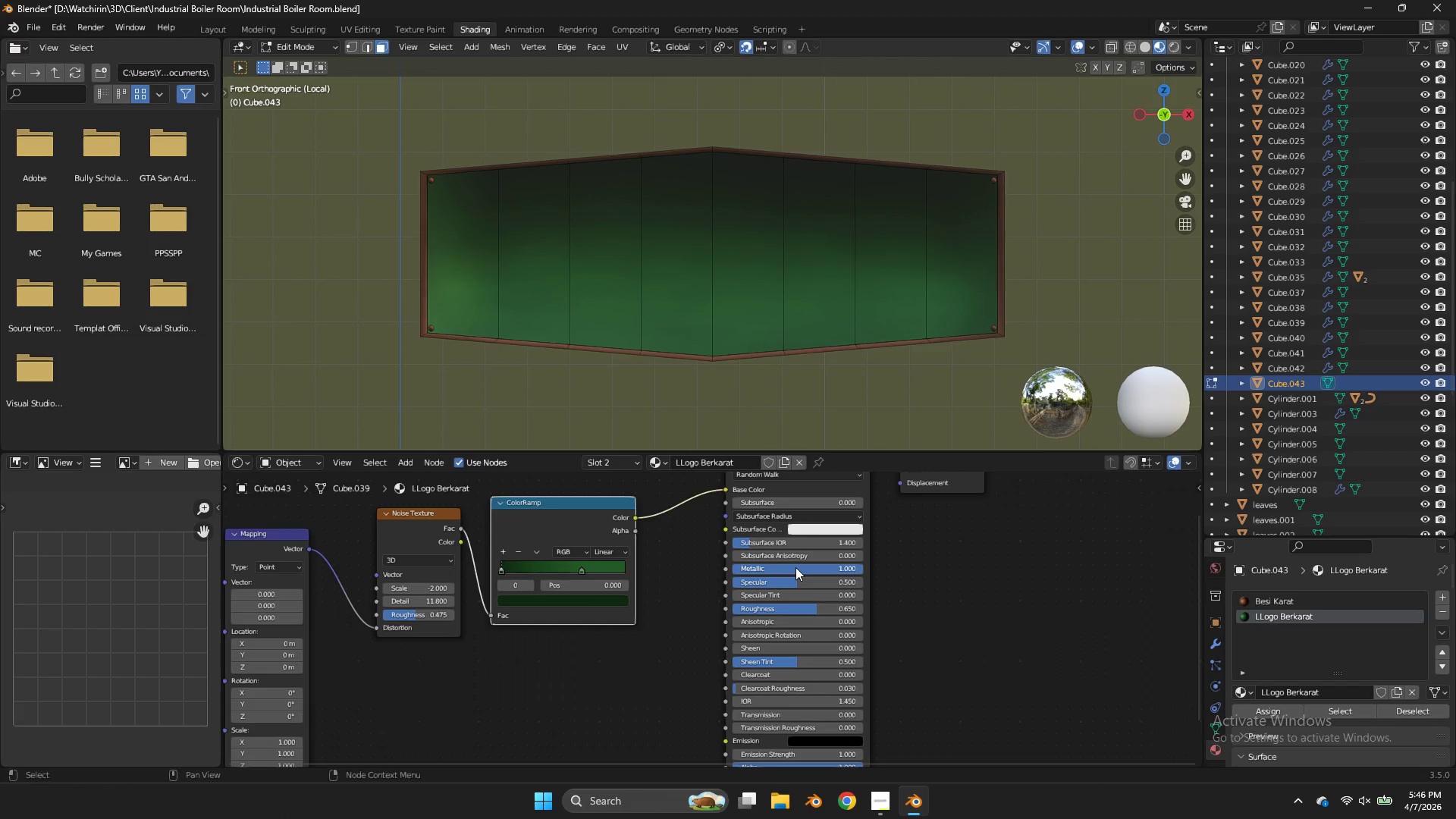 
left_click_drag(start_coordinate=[795, 567], to_coordinate=[767, 362])
 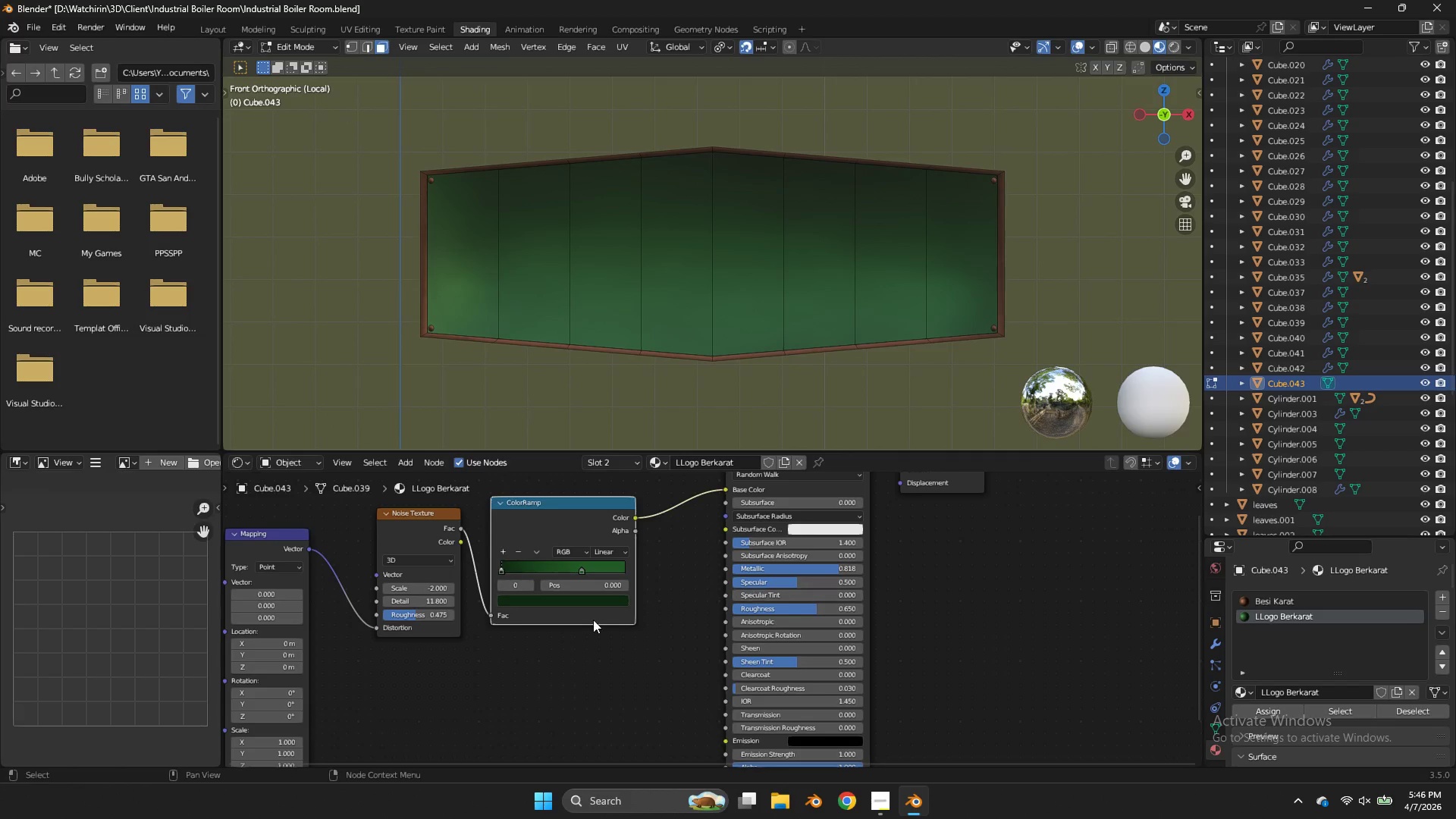 
hold_key(key=ShiftLeft, duration=0.42)
left_click([425, 522])
 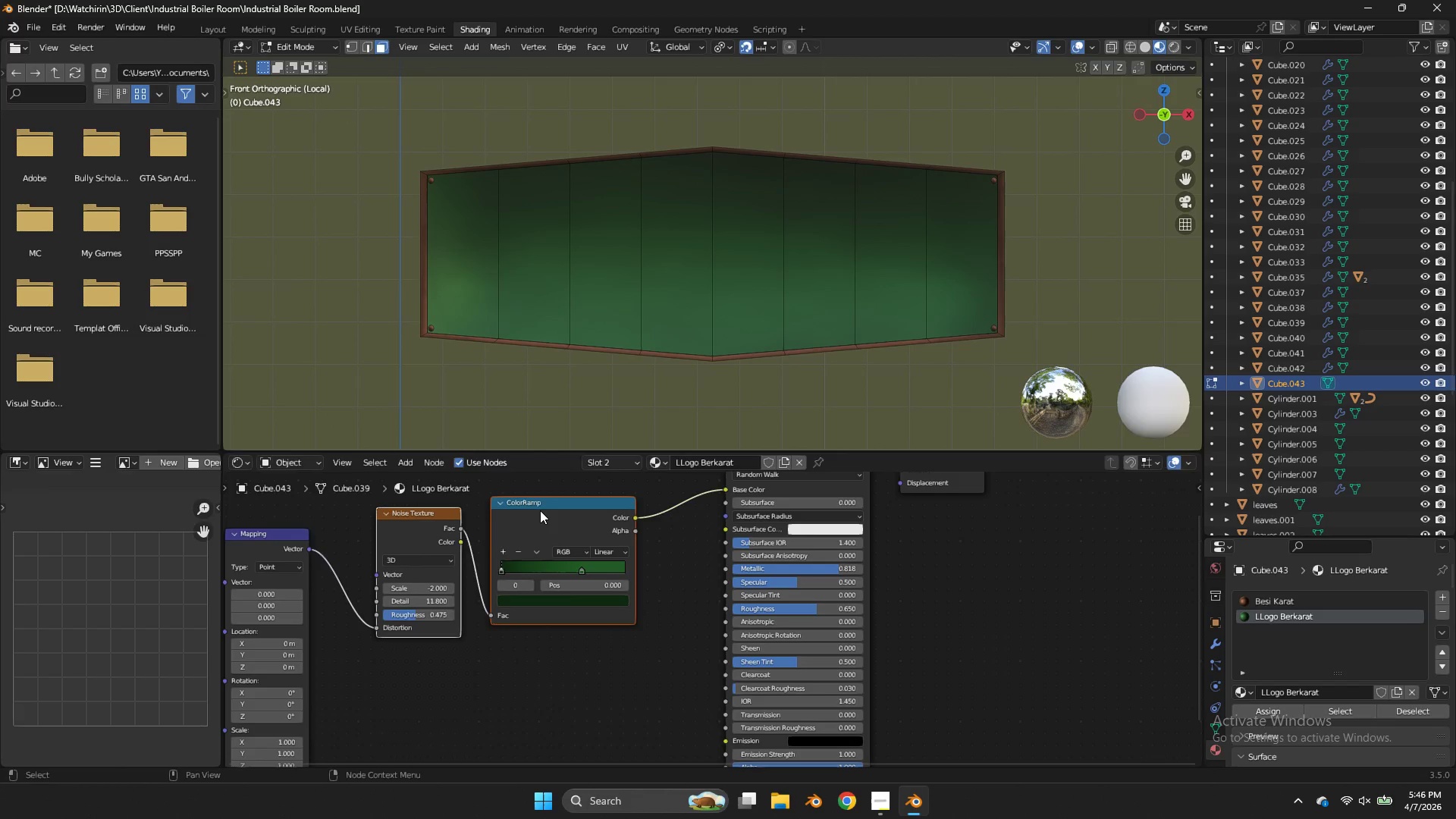 
left_click_drag(start_coordinate=[542, 507], to_coordinate=[513, 513])
 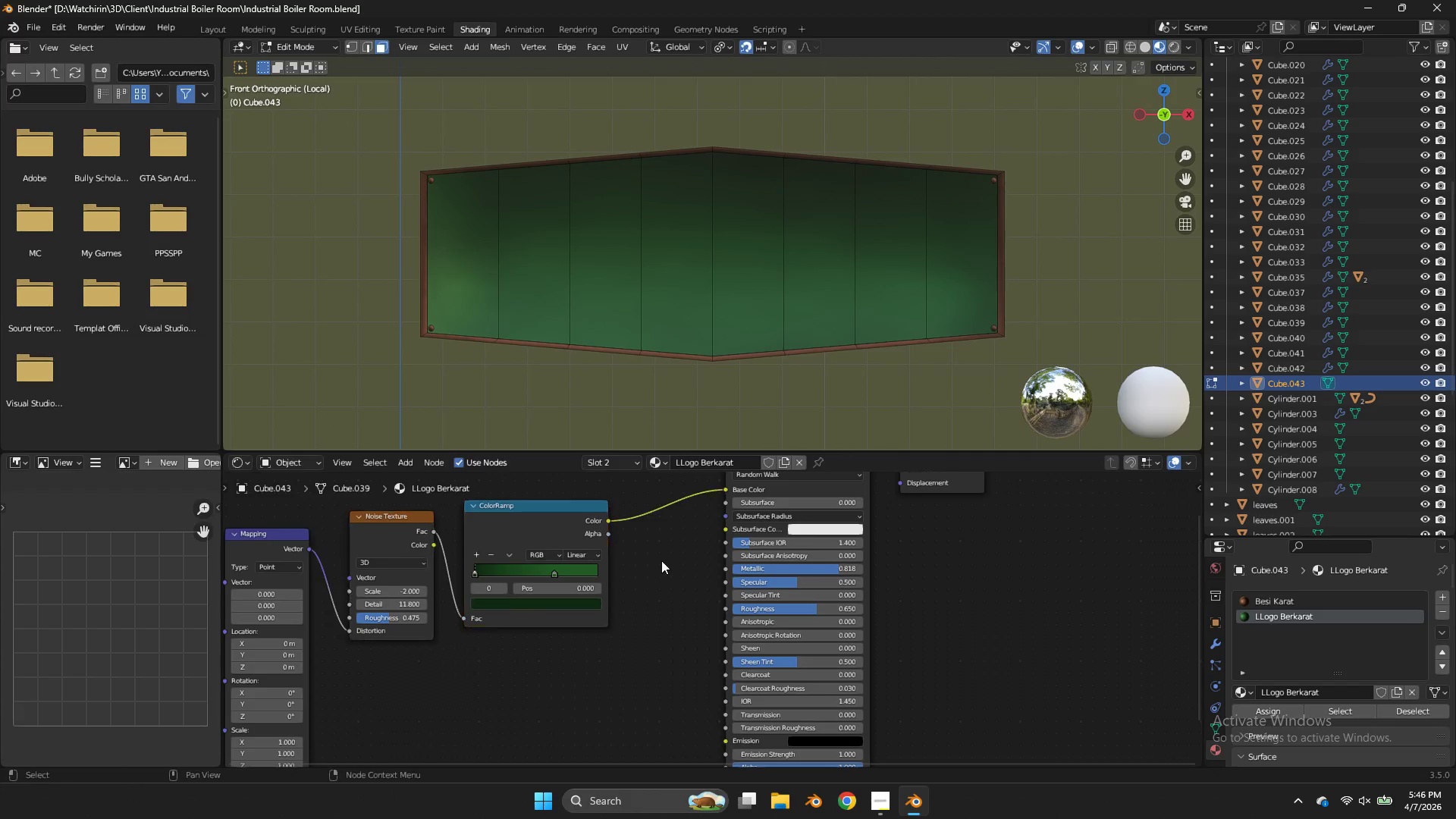 
left_click([661, 560])
 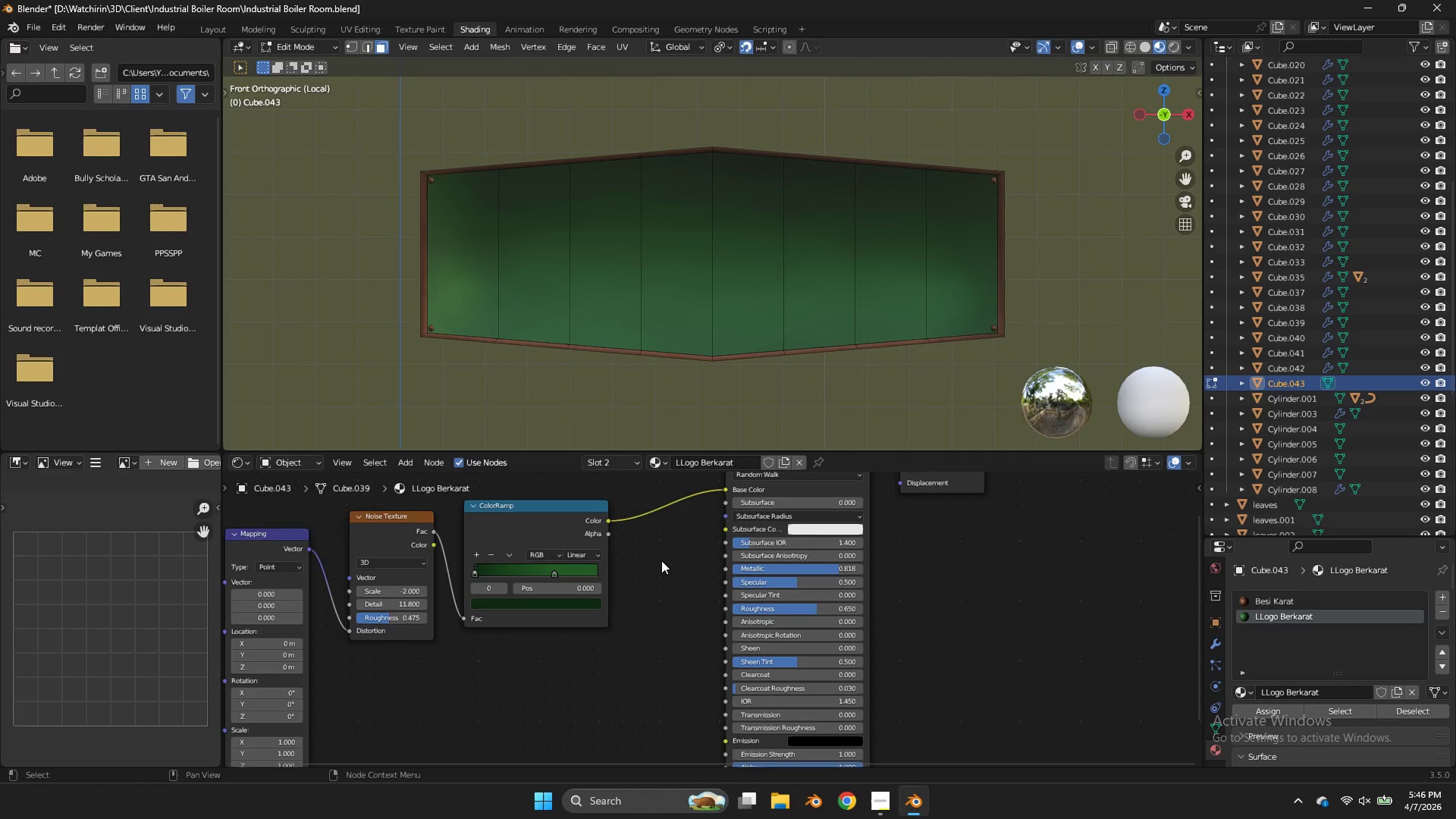 
key(Shift+ShiftLeft)
 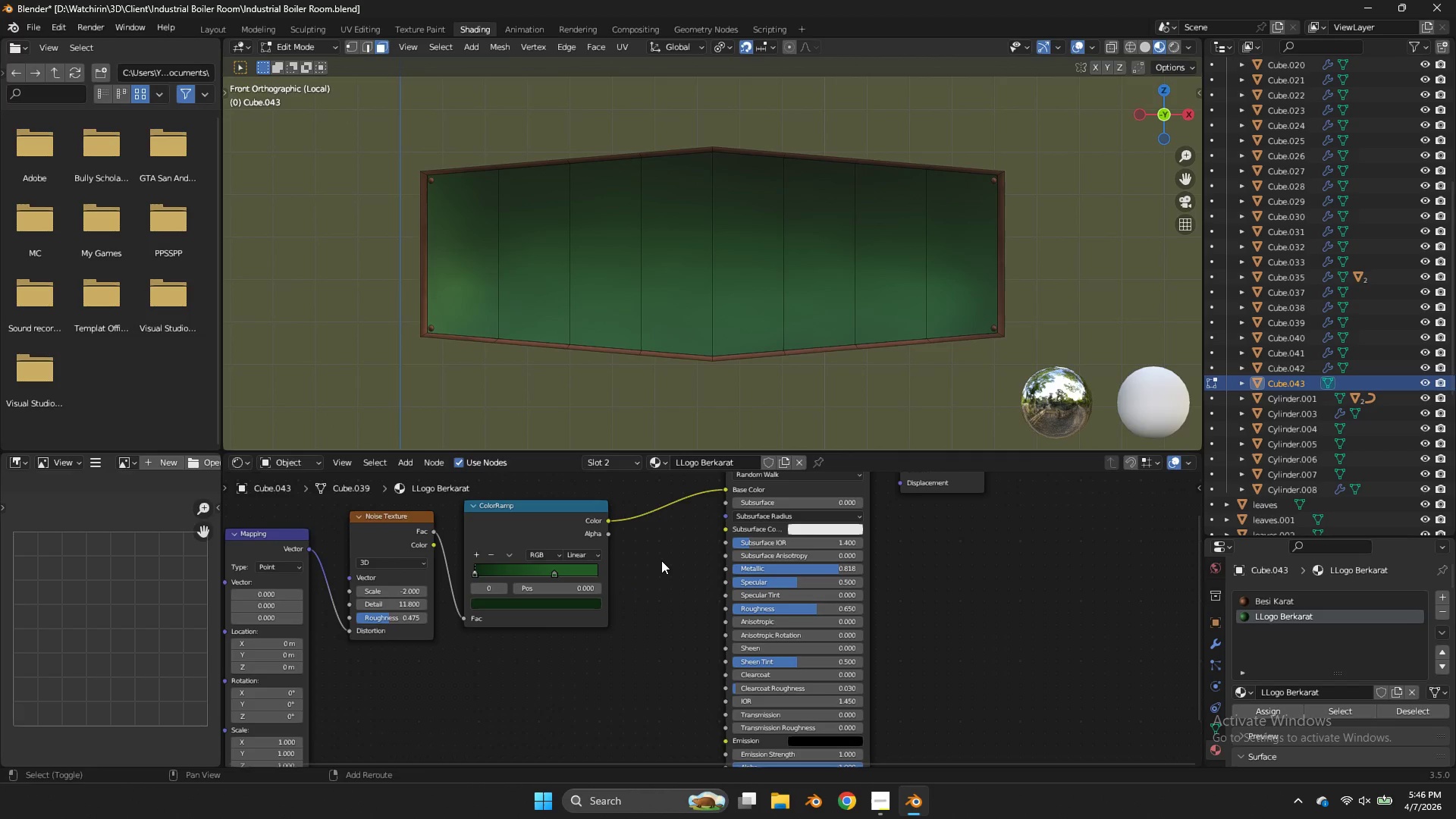 
key(Shift+A)
 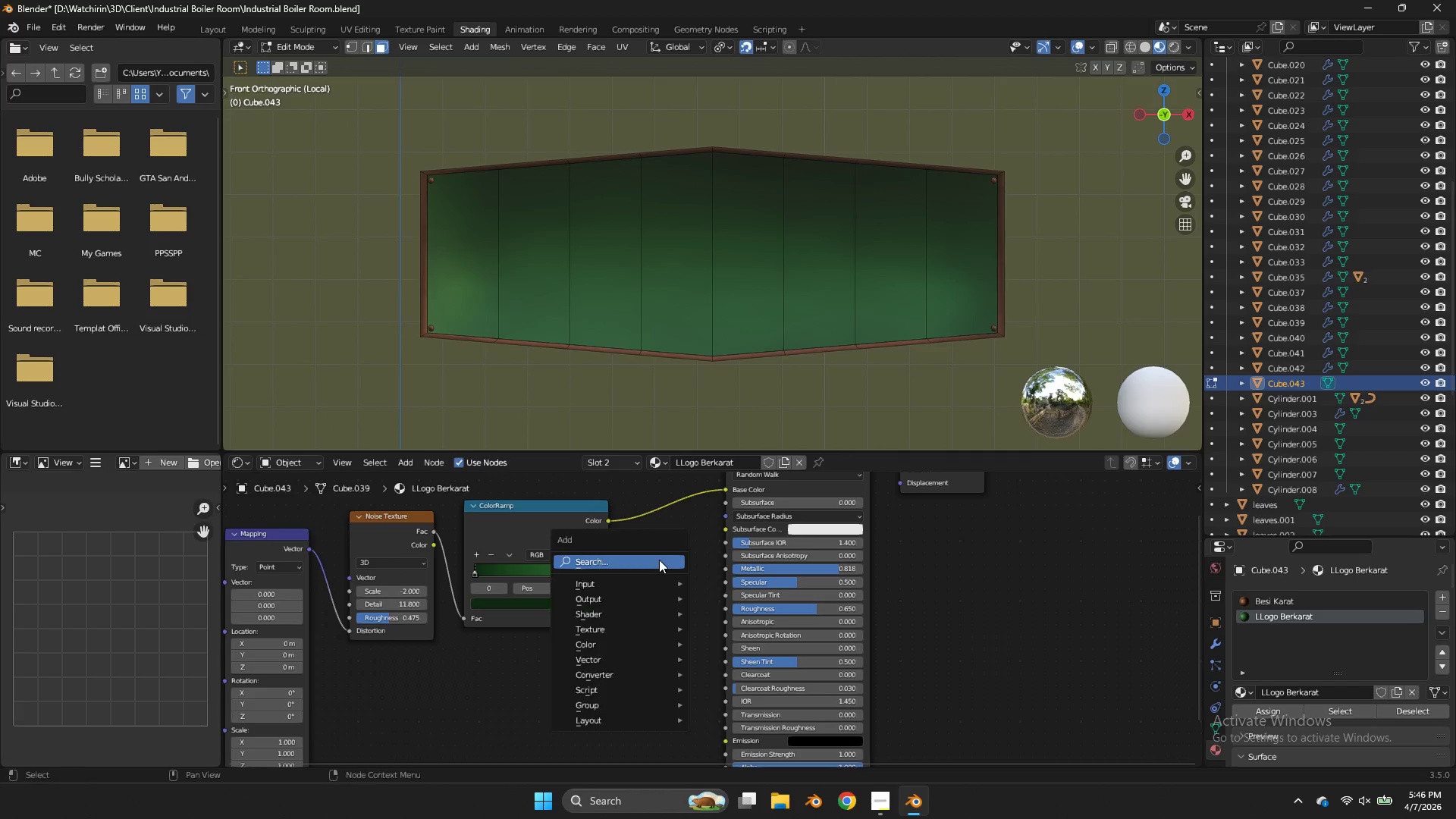 
left_click([659, 560])
 